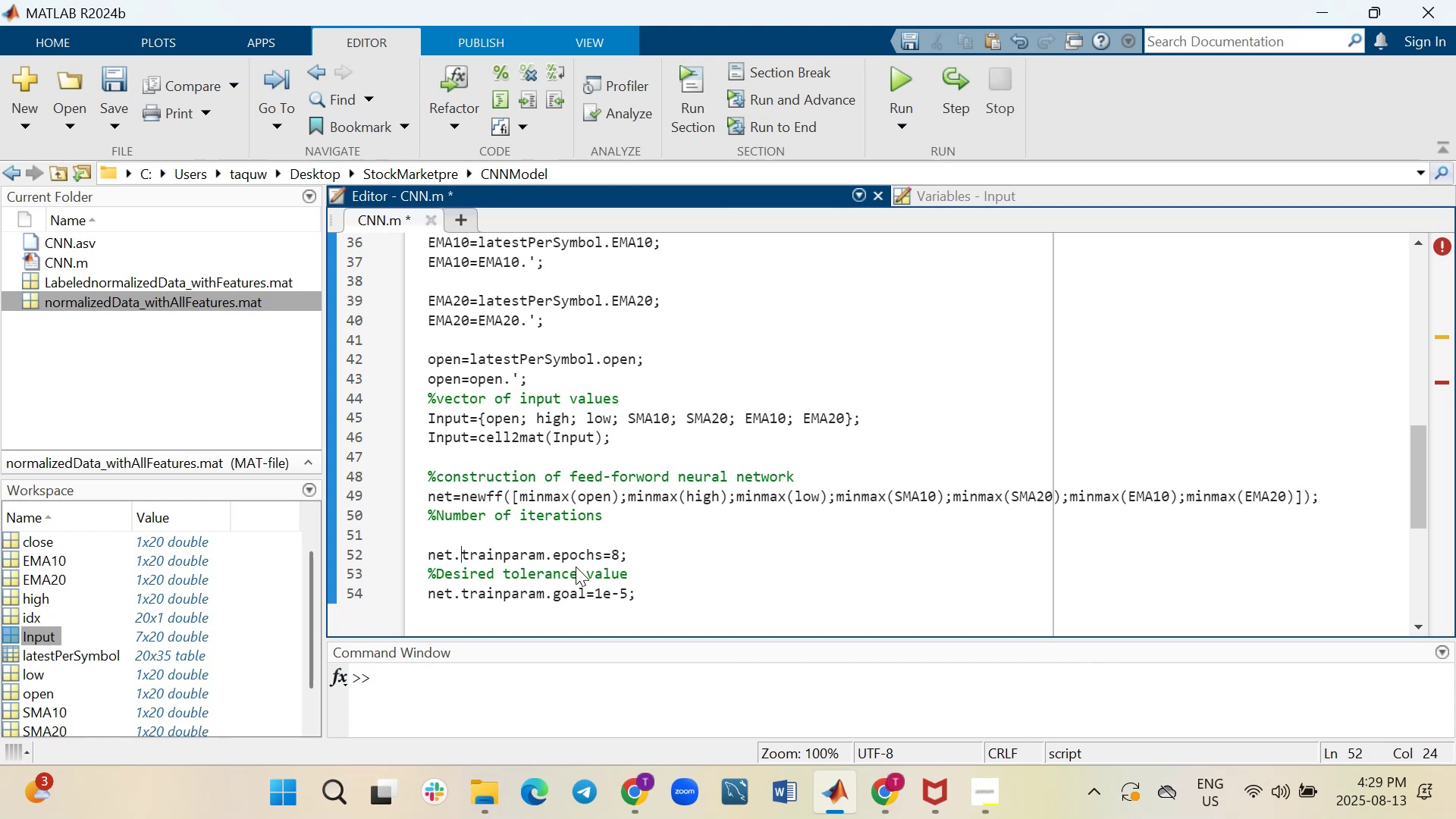 
key(ArrowLeft)
 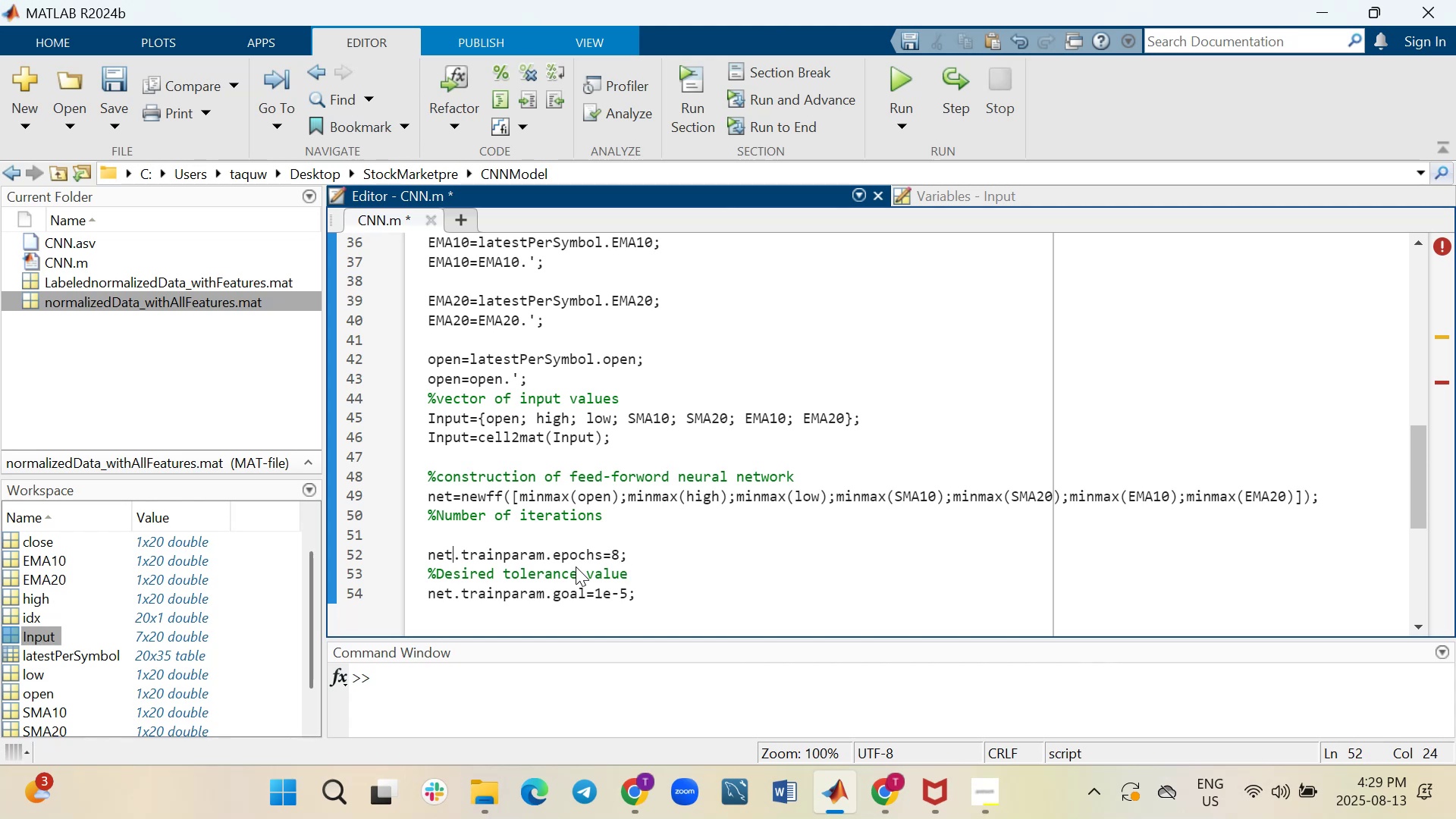 
key(ArrowLeft)
 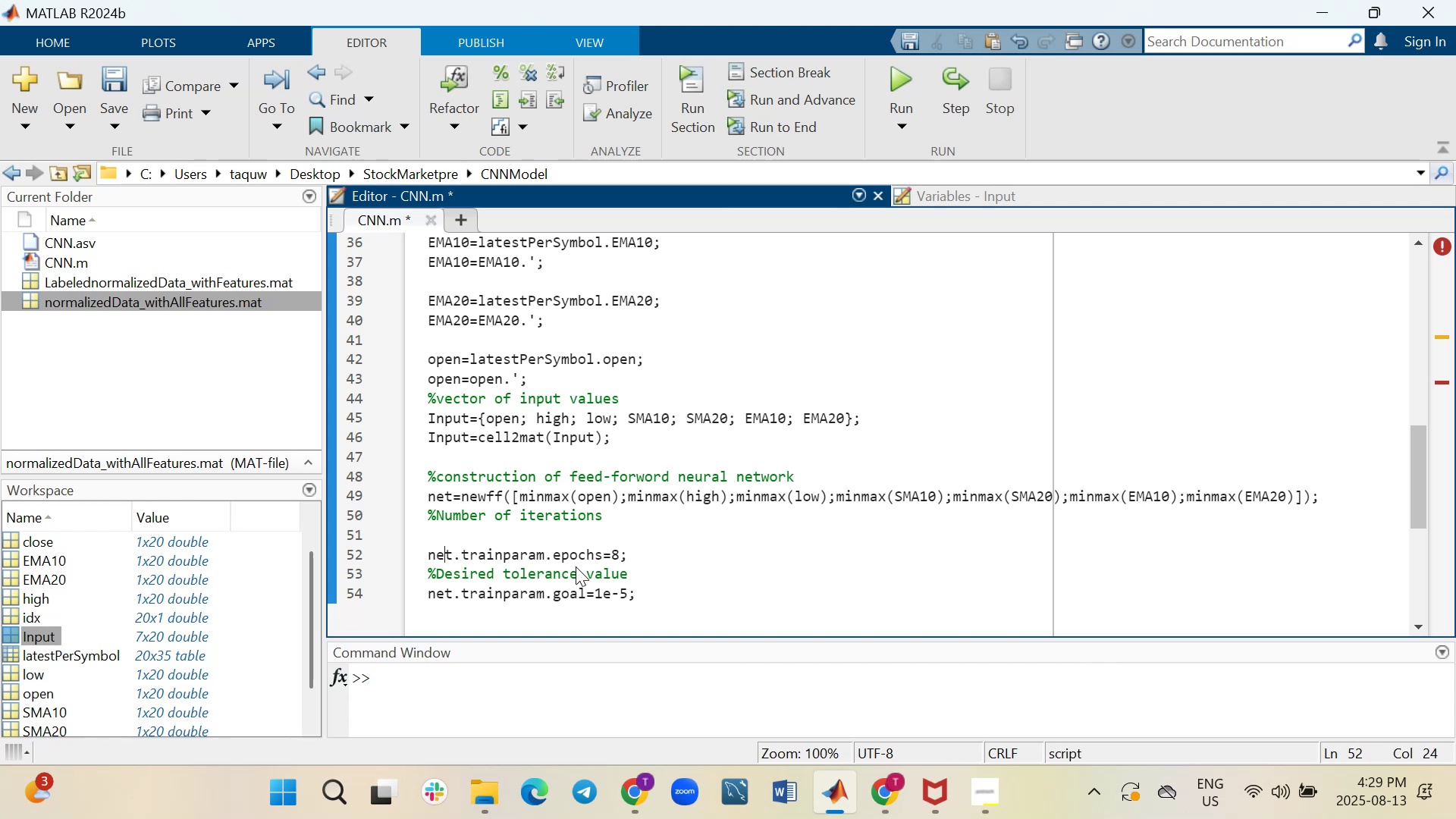 
key(ArrowLeft)
 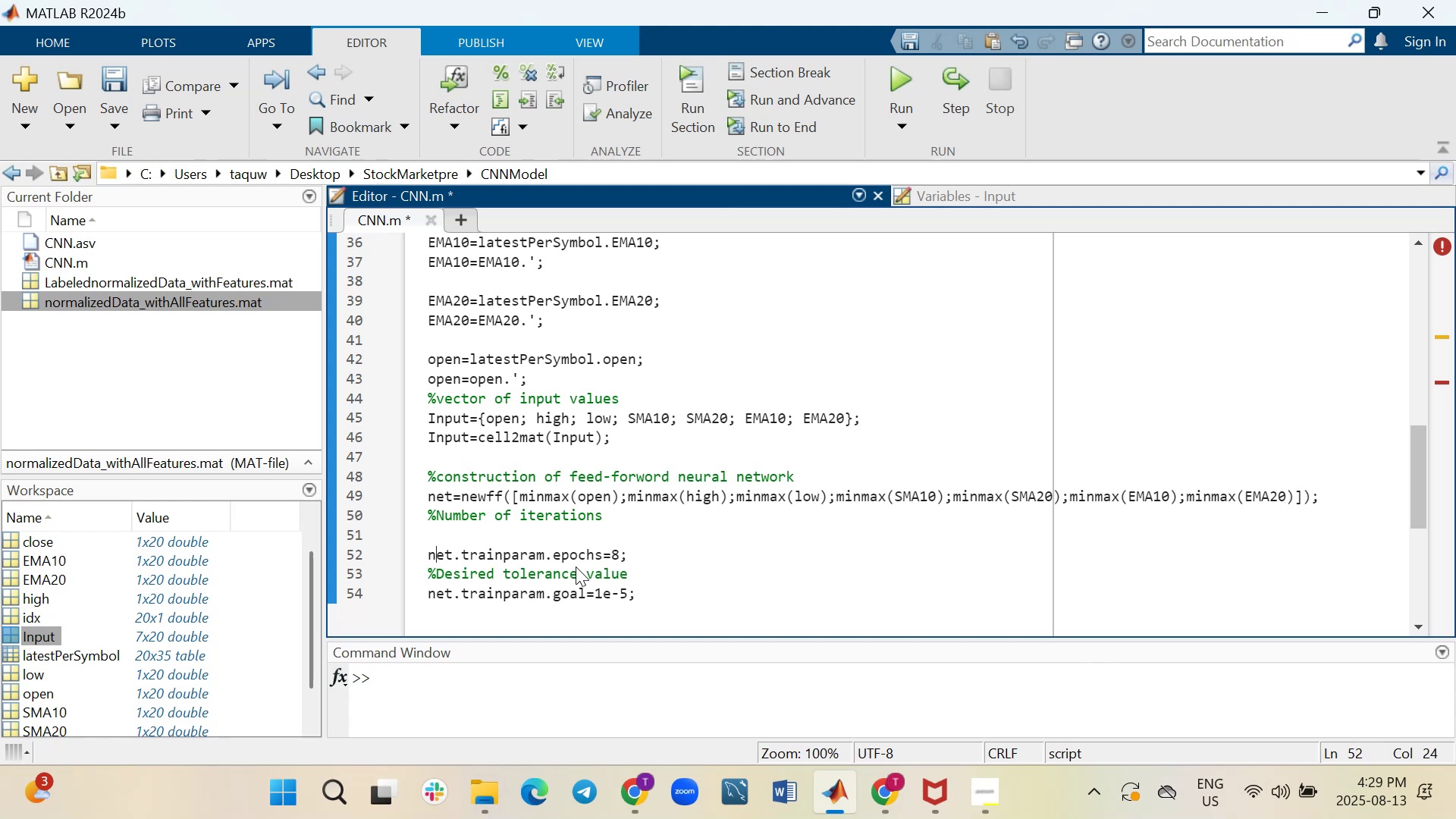 
key(ArrowLeft)
 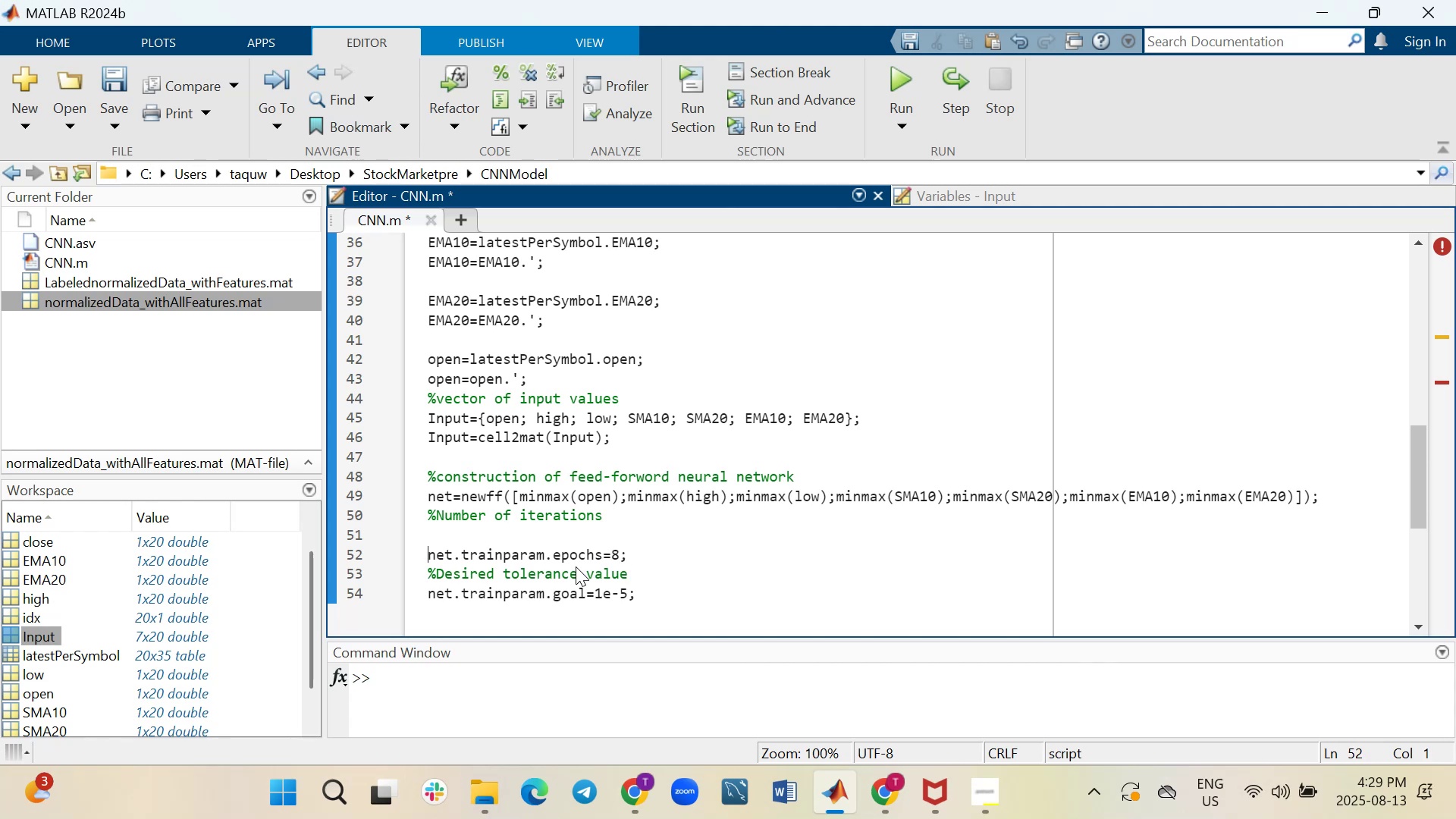 
key(Backspace)
 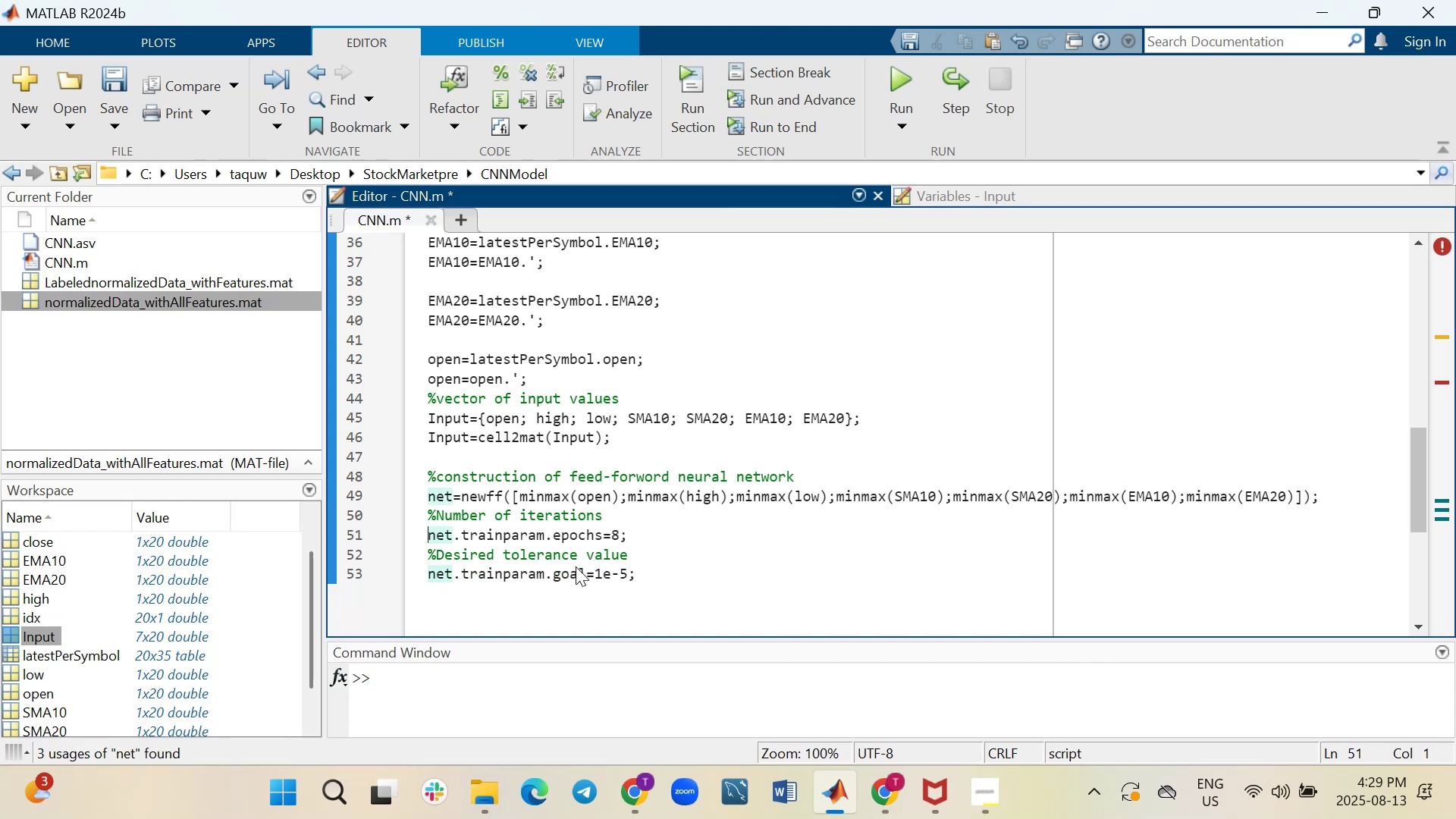 
key(ArrowRight)
 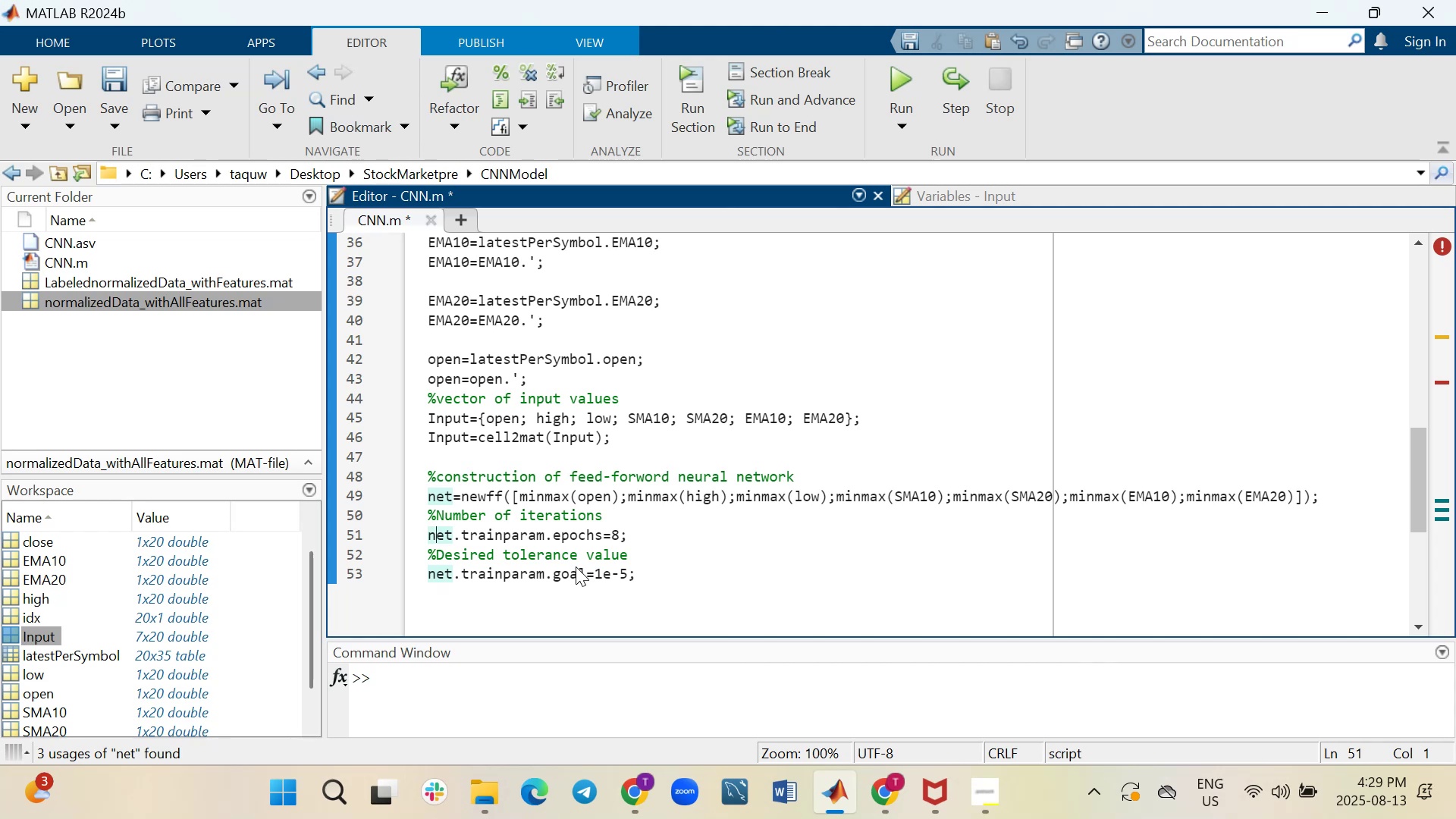 
hold_key(key=ArrowRight, duration=0.53)
 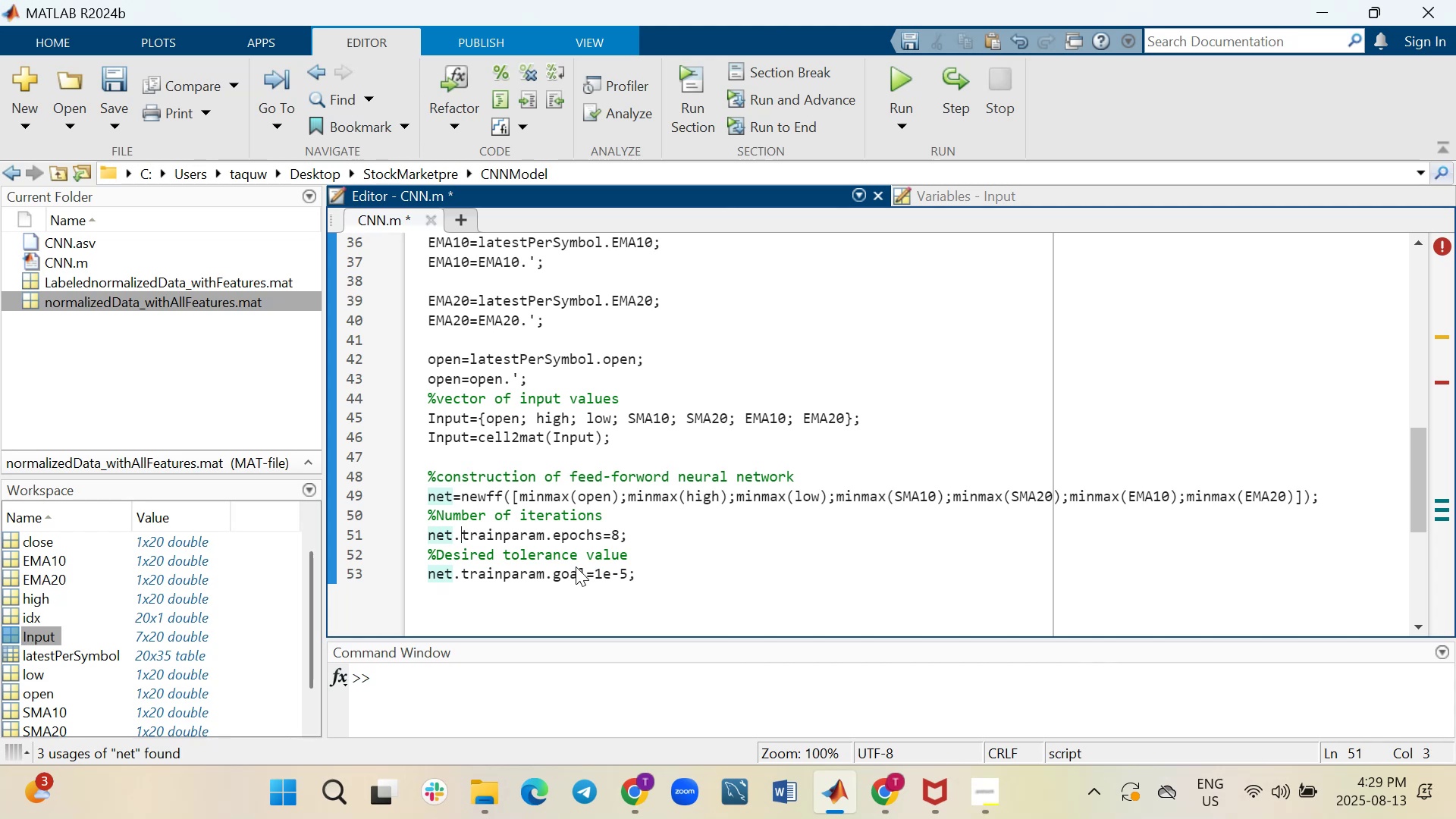 
key(ArrowRight)
 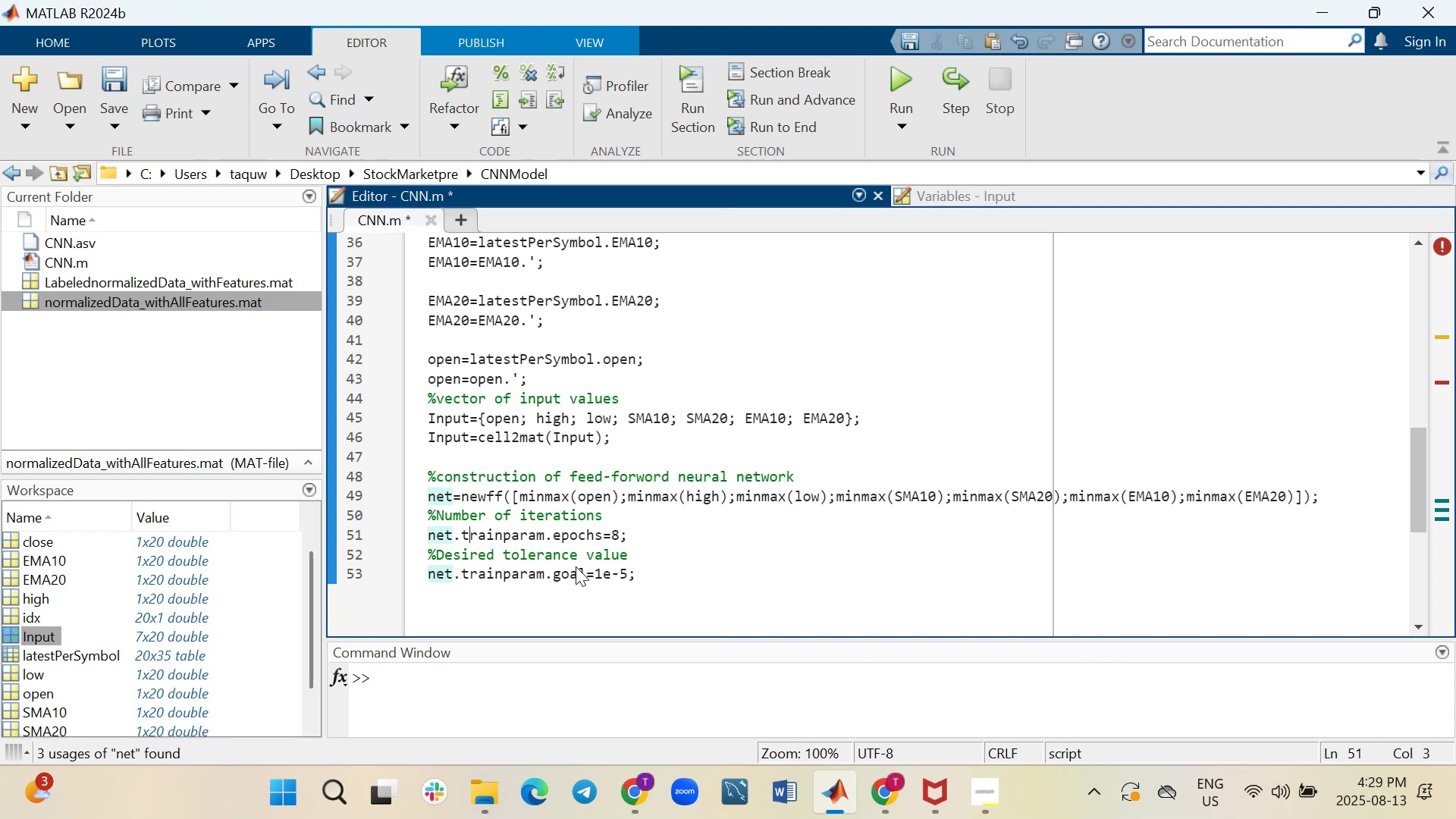 
key(ArrowRight)
 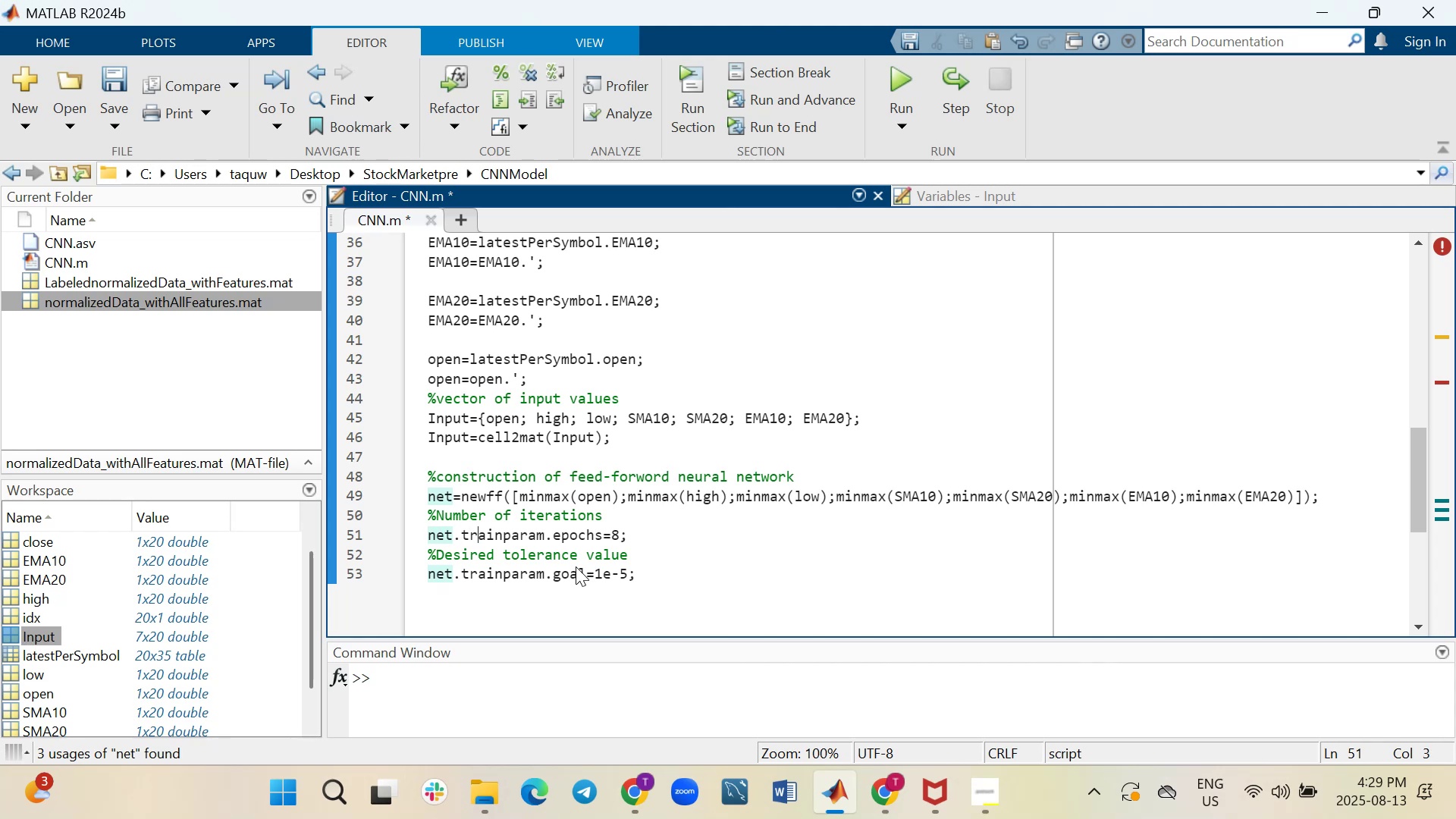 
key(ArrowRight)
 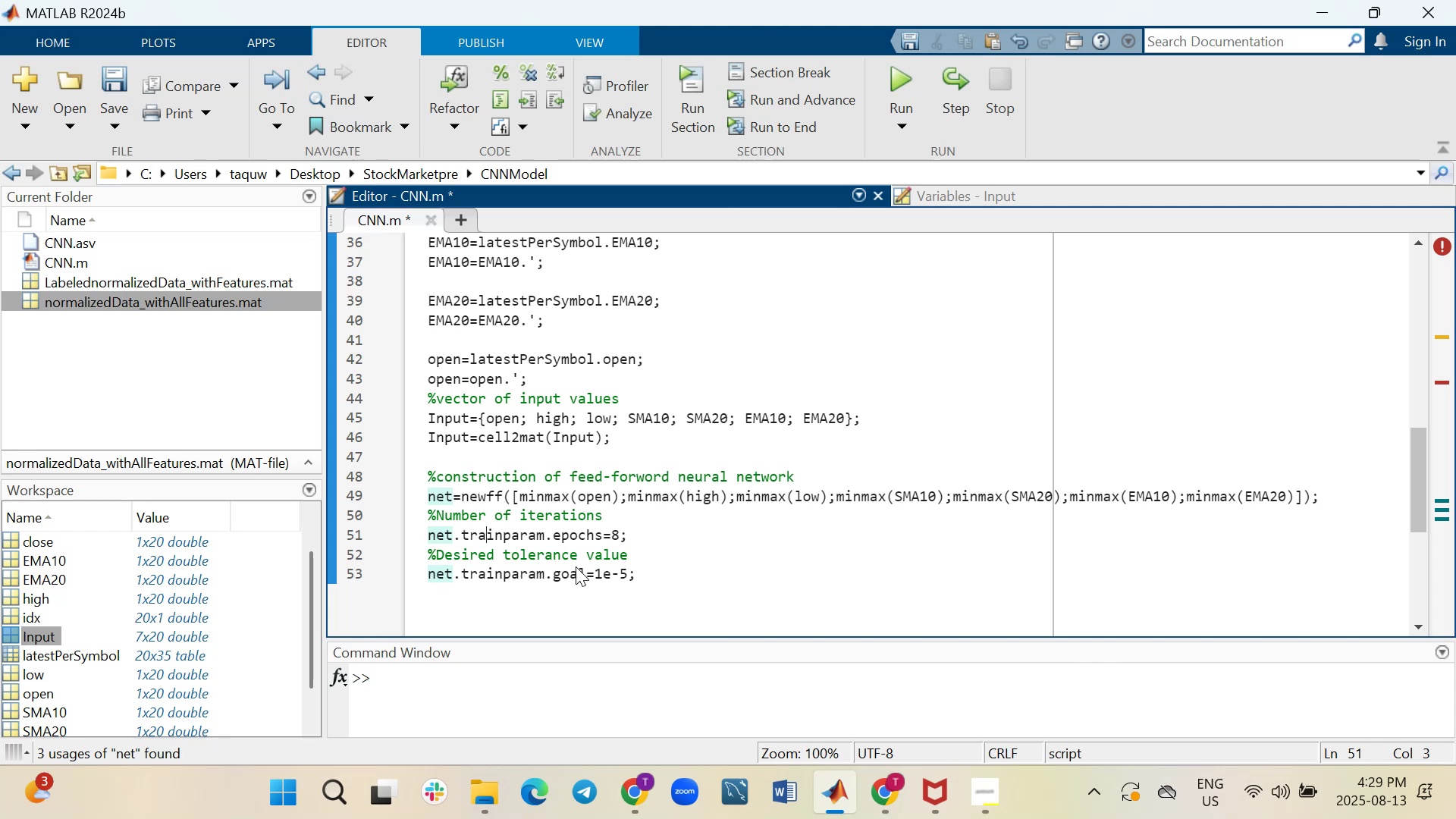 
key(ArrowRight)
 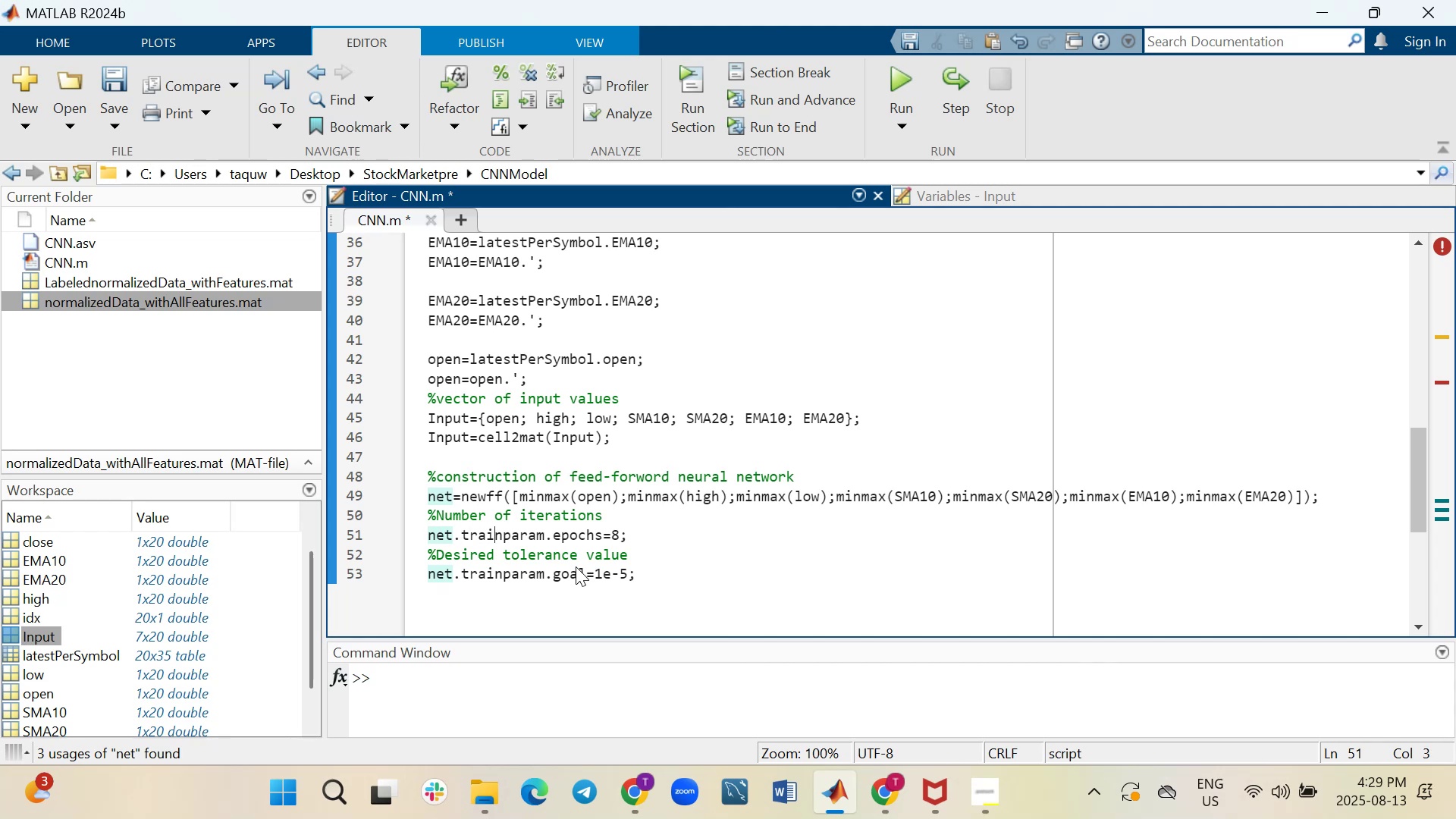 
key(ArrowRight)
 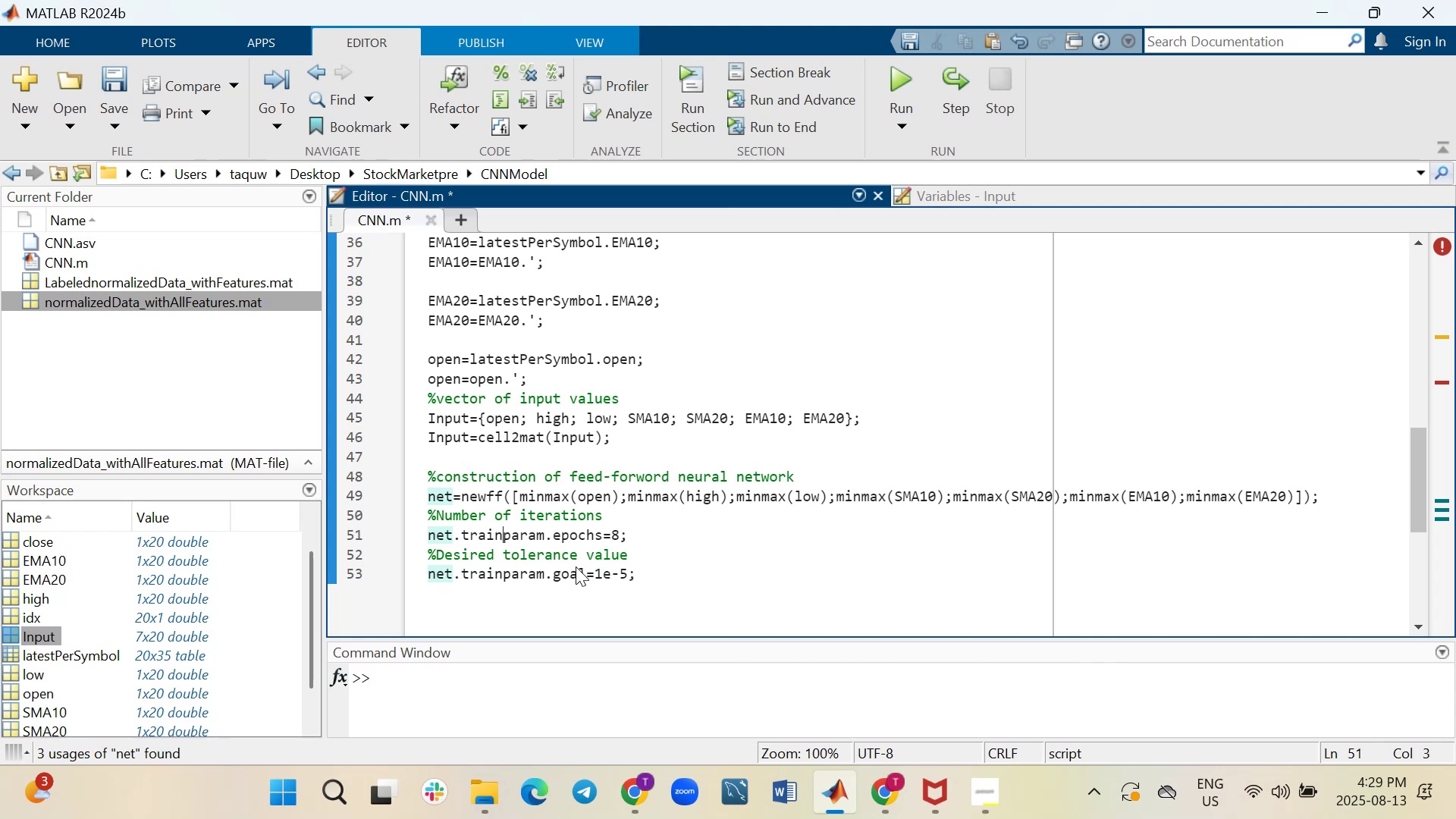 
key(ArrowRight)
 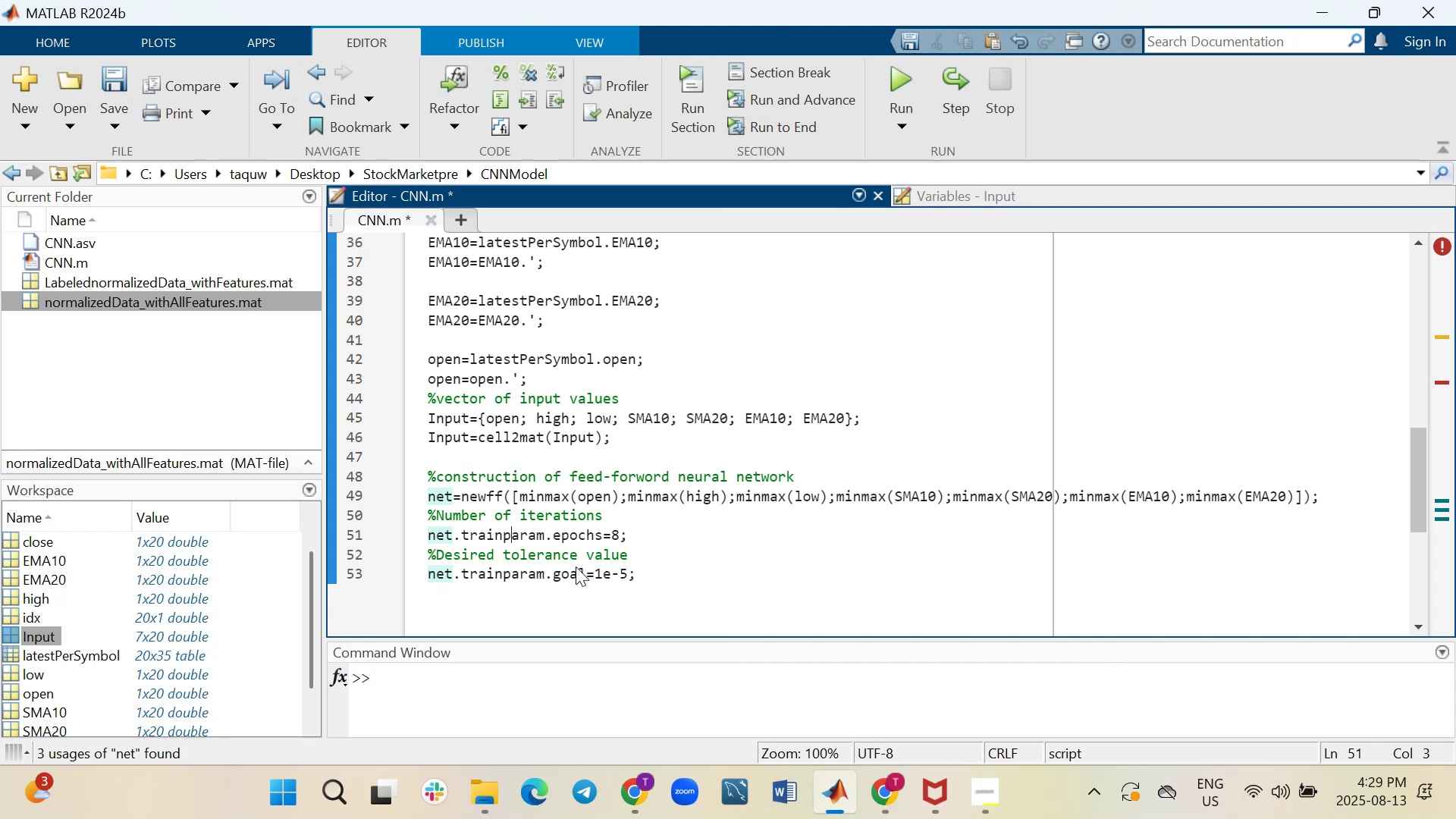 
key(ArrowRight)
 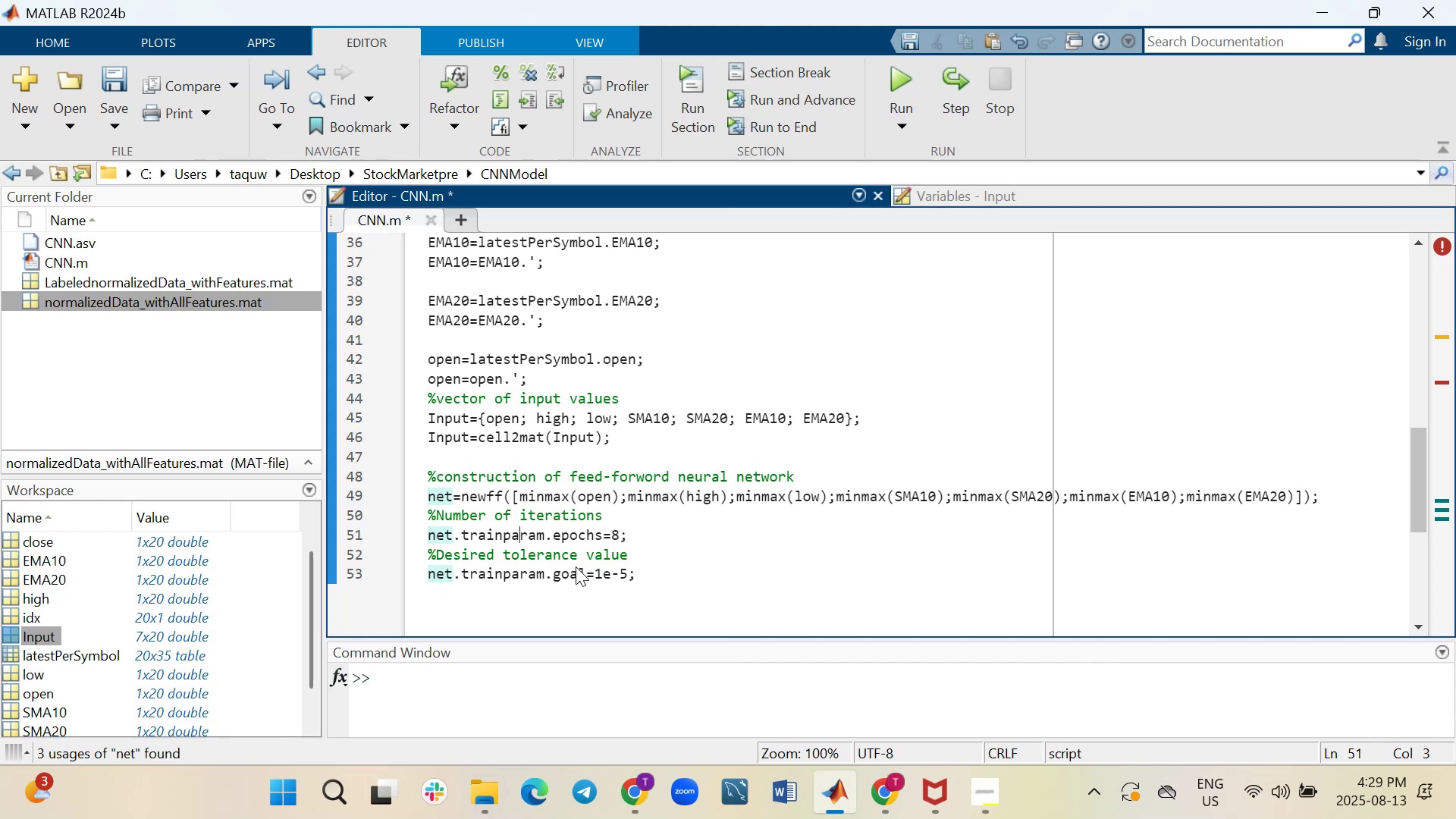 
key(ArrowRight)
 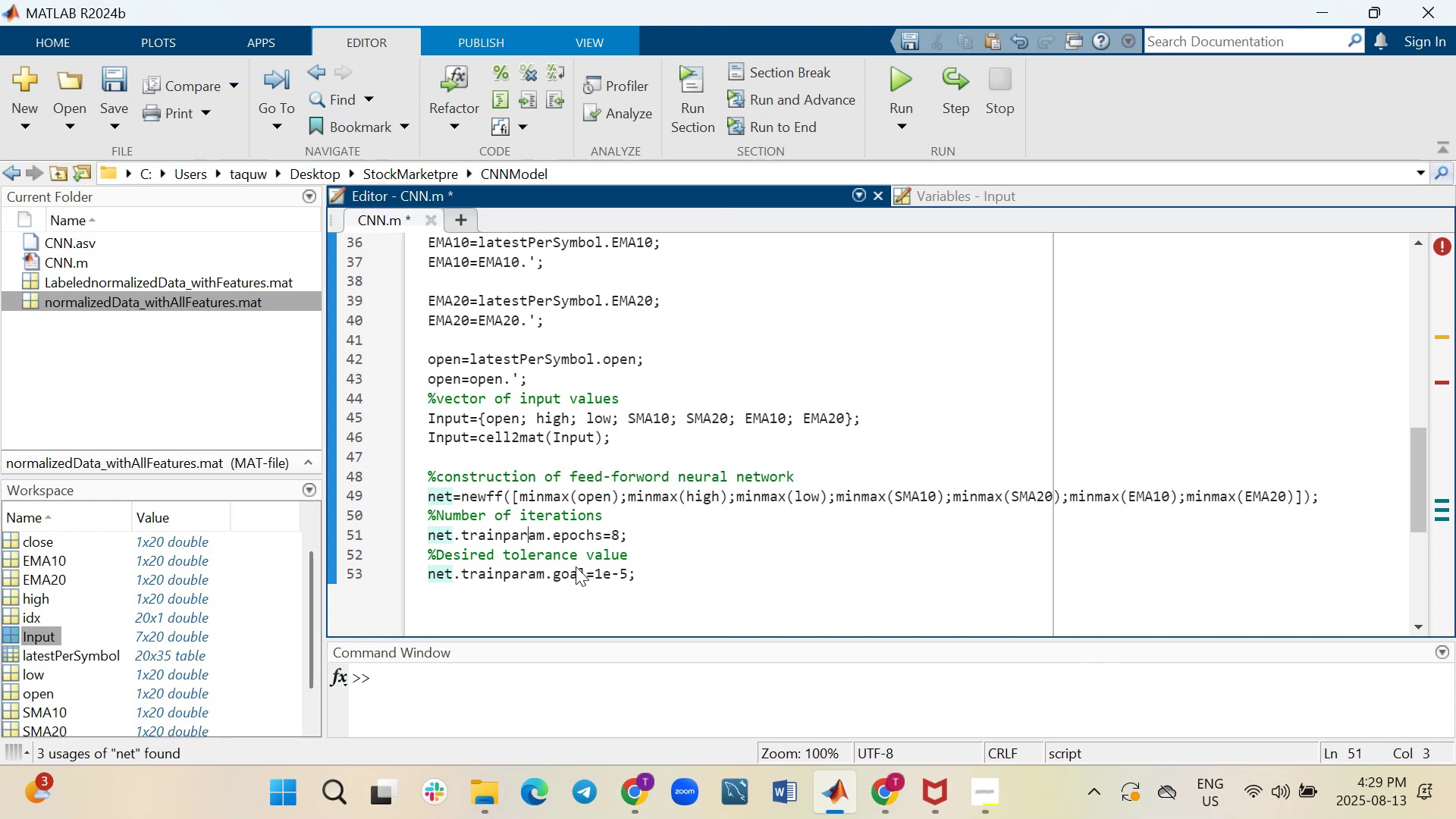 
key(ArrowRight)
 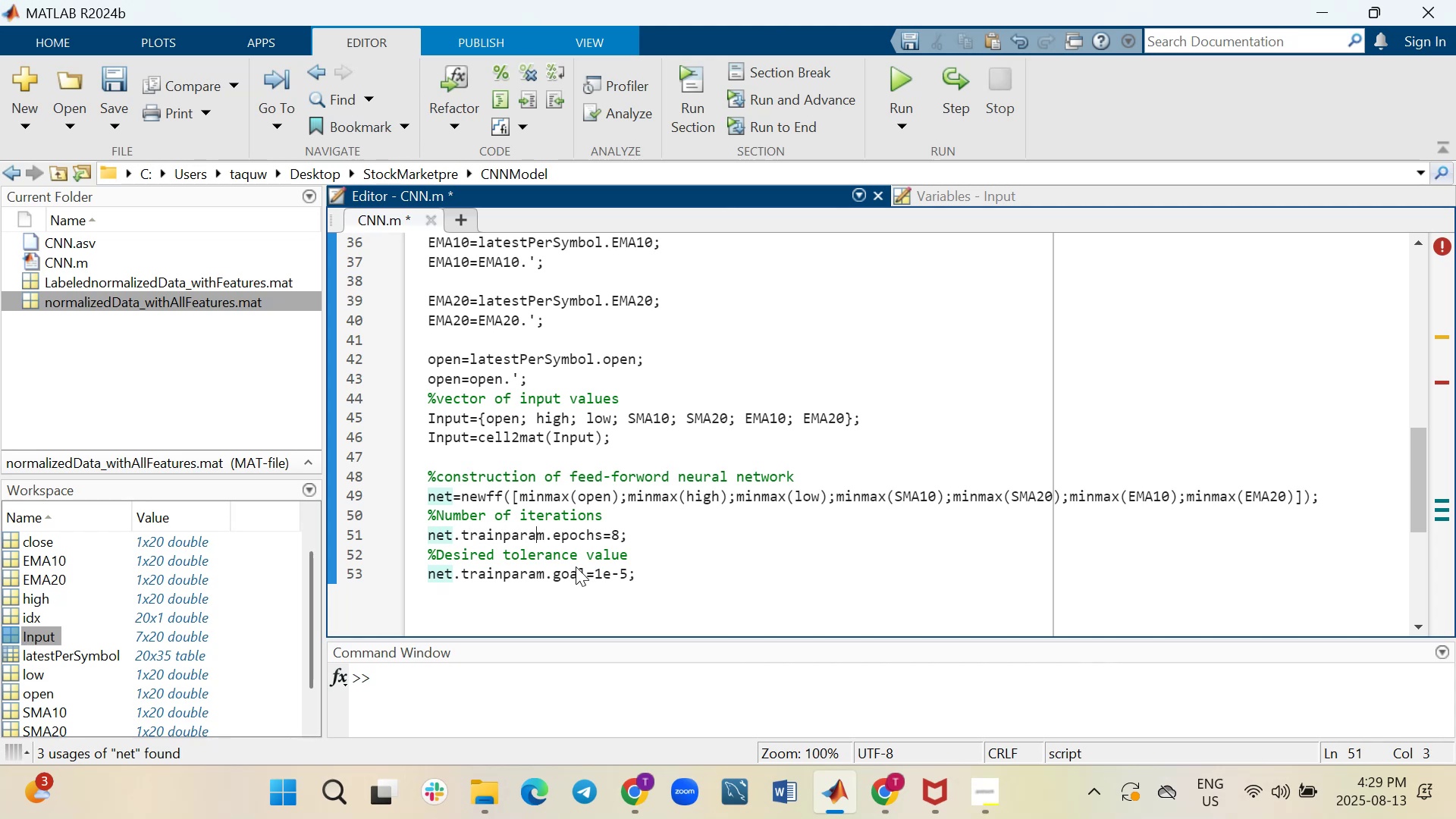 
hold_key(key=ArrowRight, duration=0.5)
 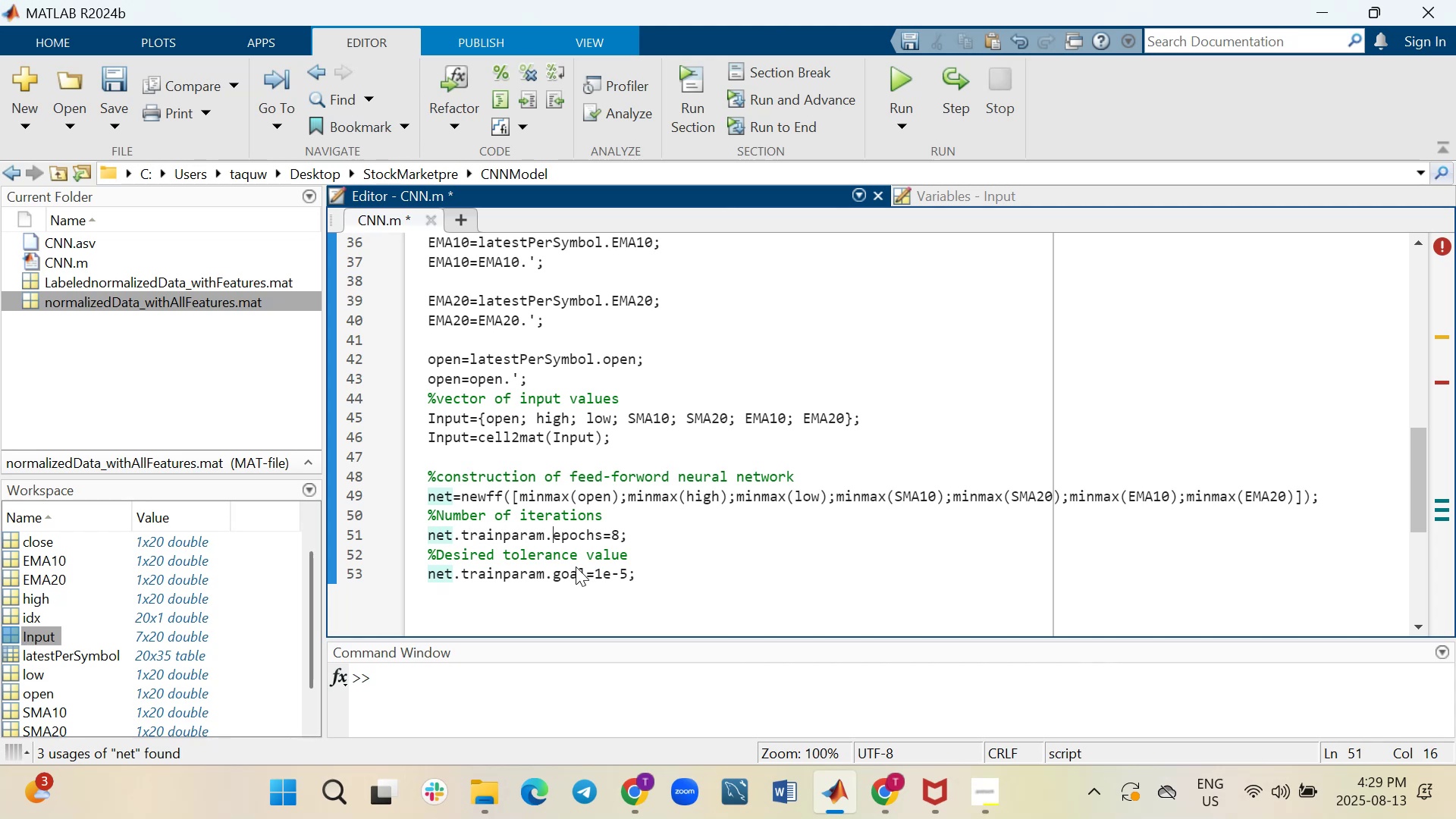 
key(ArrowRight)
 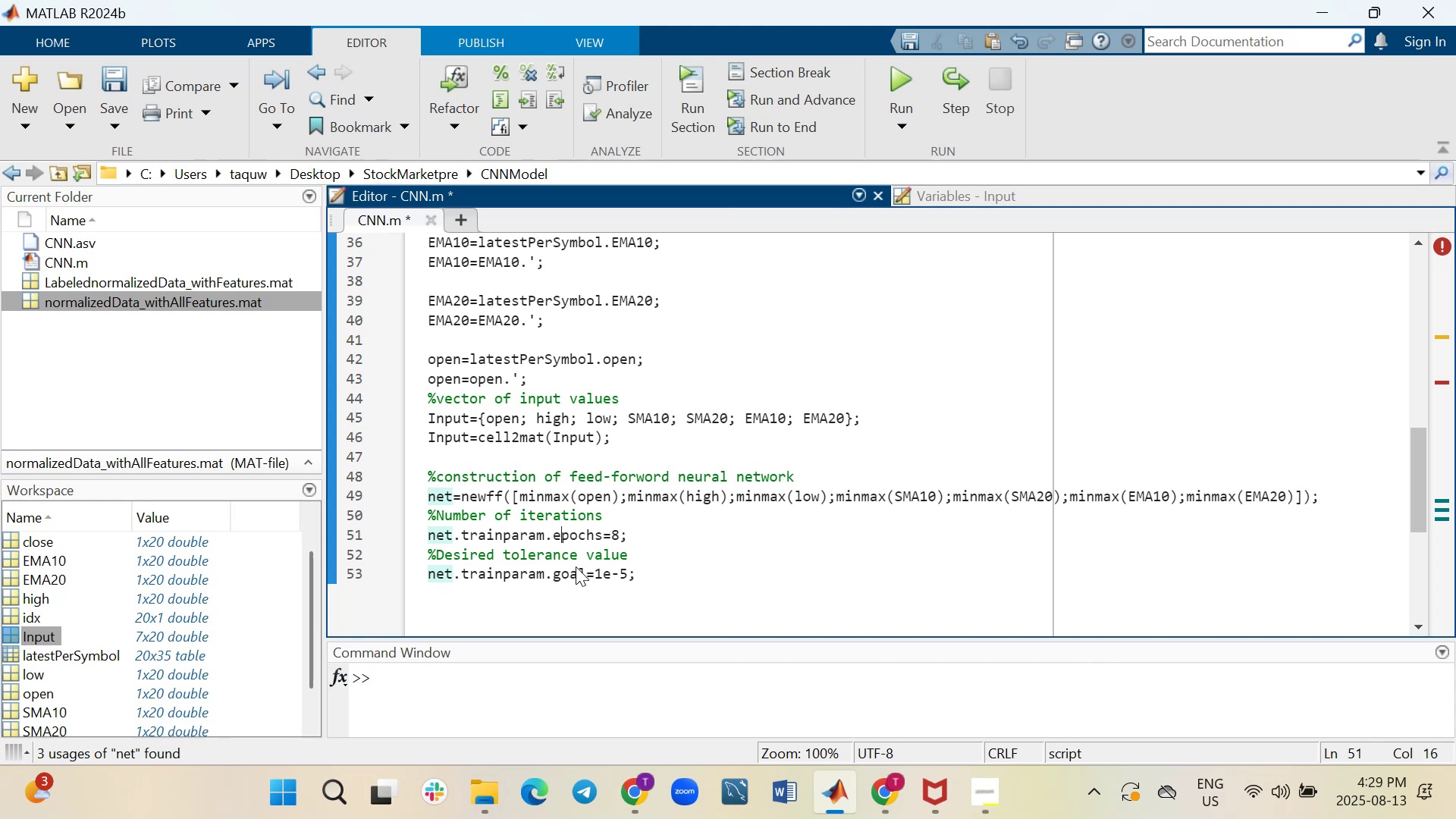 
key(ArrowRight)
 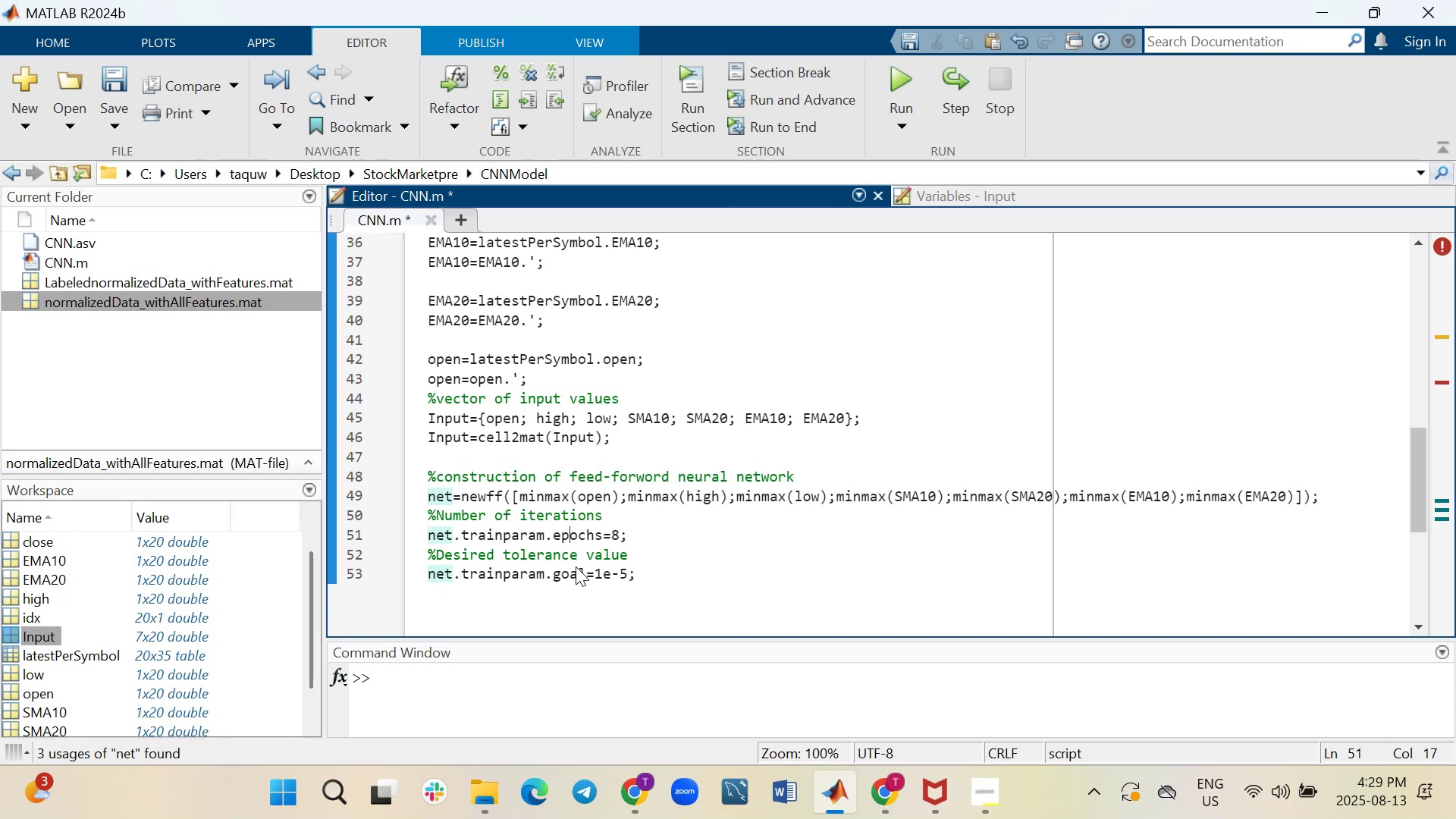 
key(ArrowRight)
 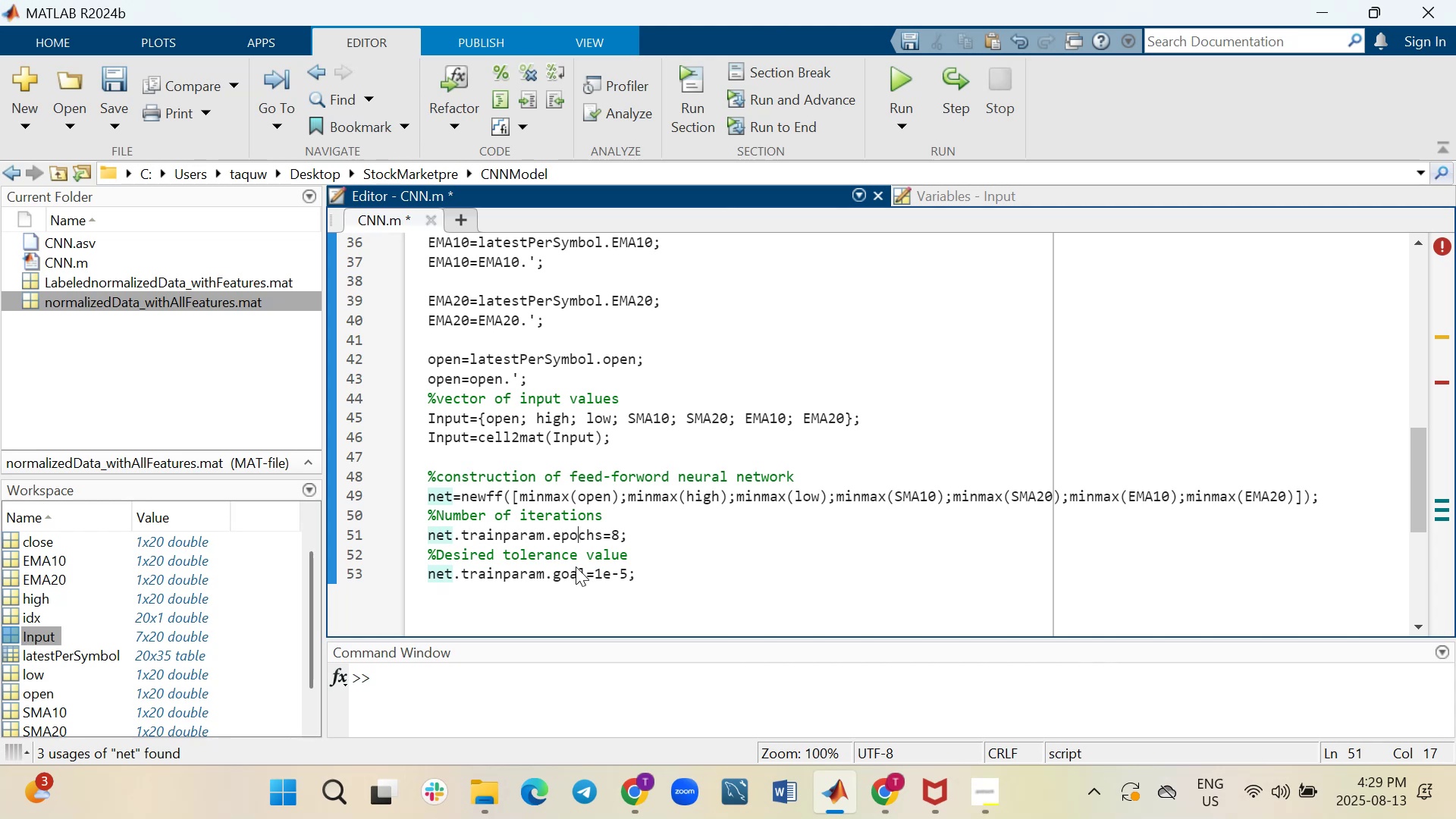 
key(ArrowRight)
 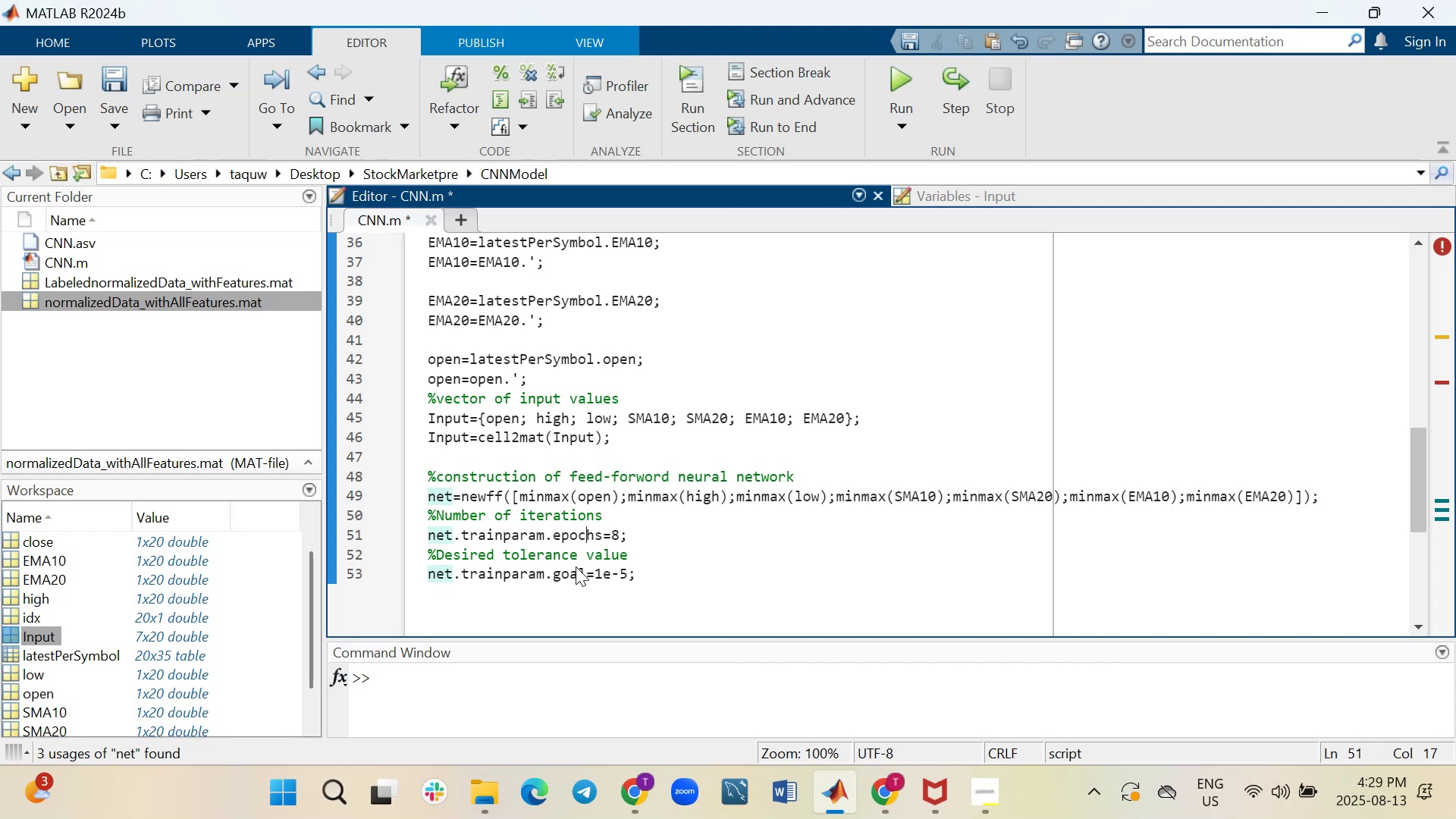 
key(ArrowRight)
 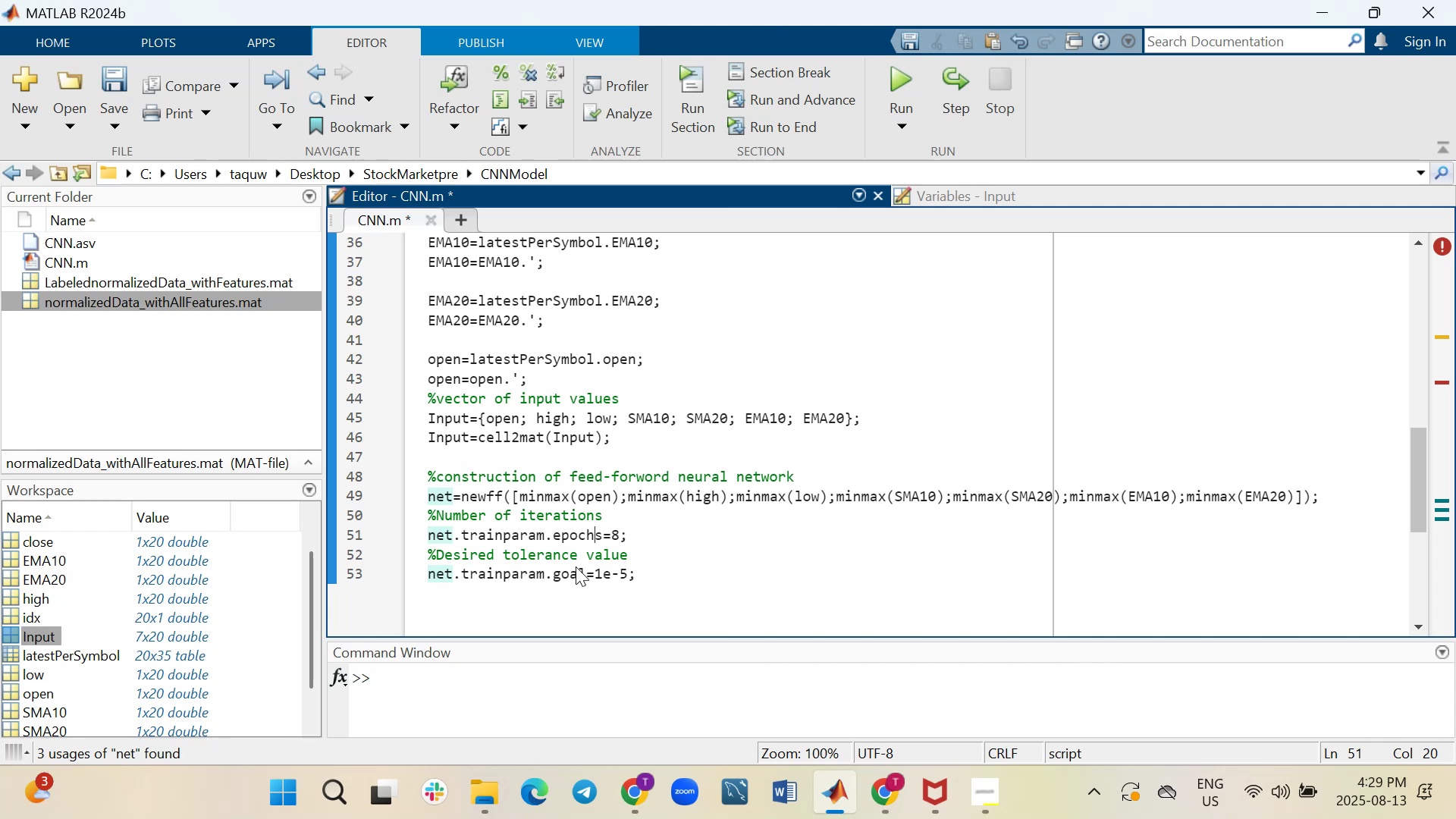 
key(ArrowRight)
 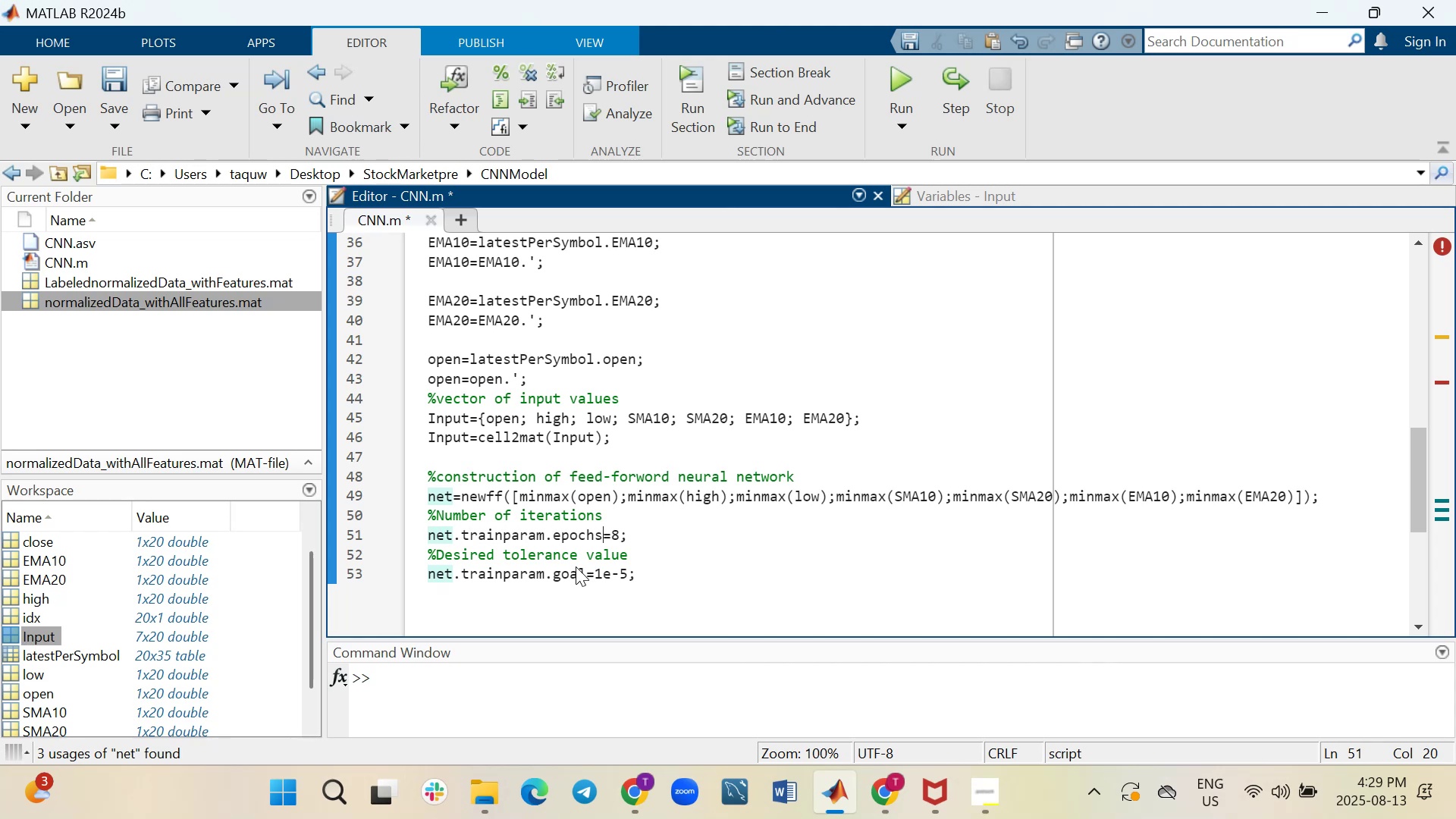 
key(ArrowRight)
 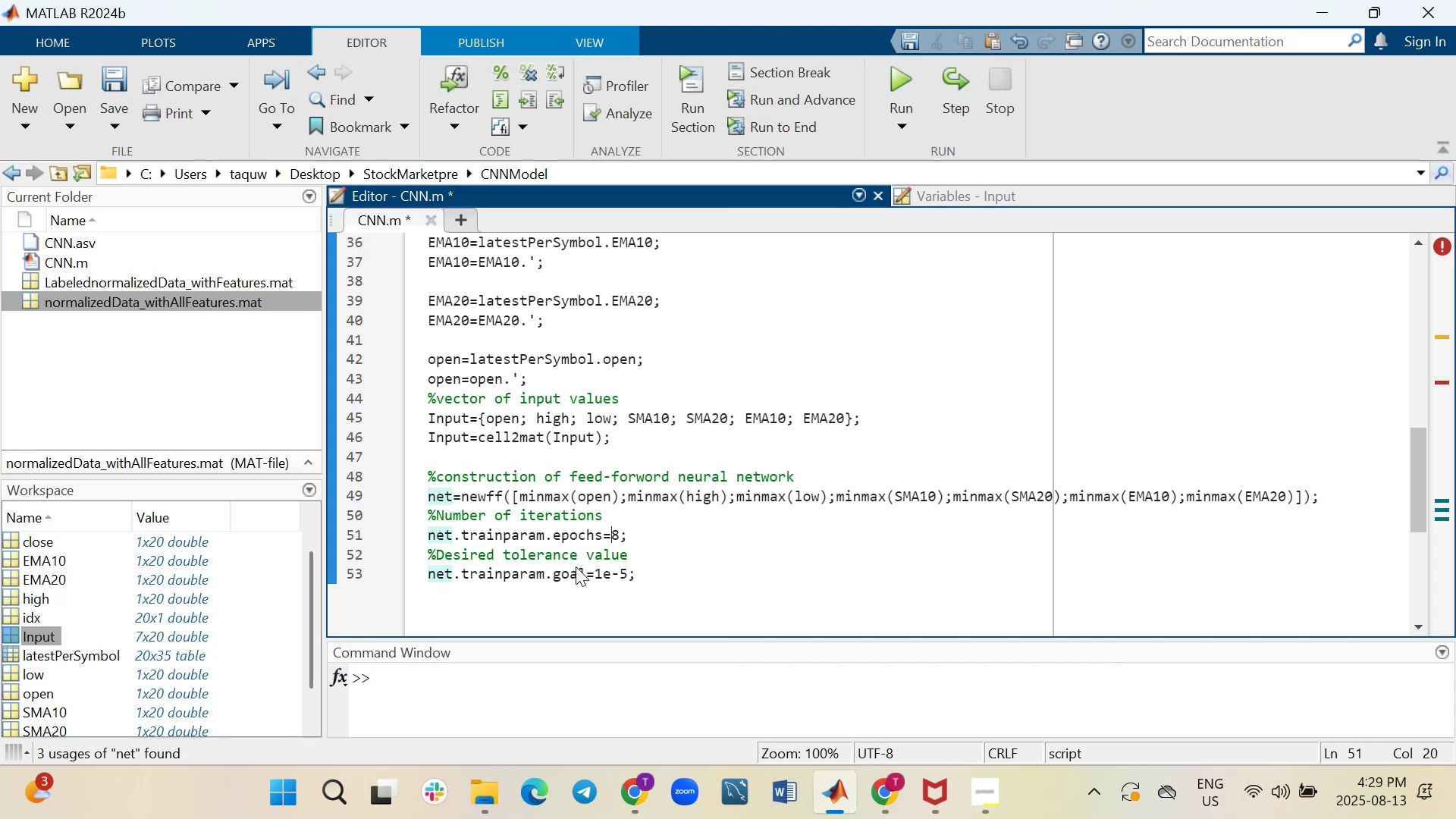 
key(ArrowRight)
 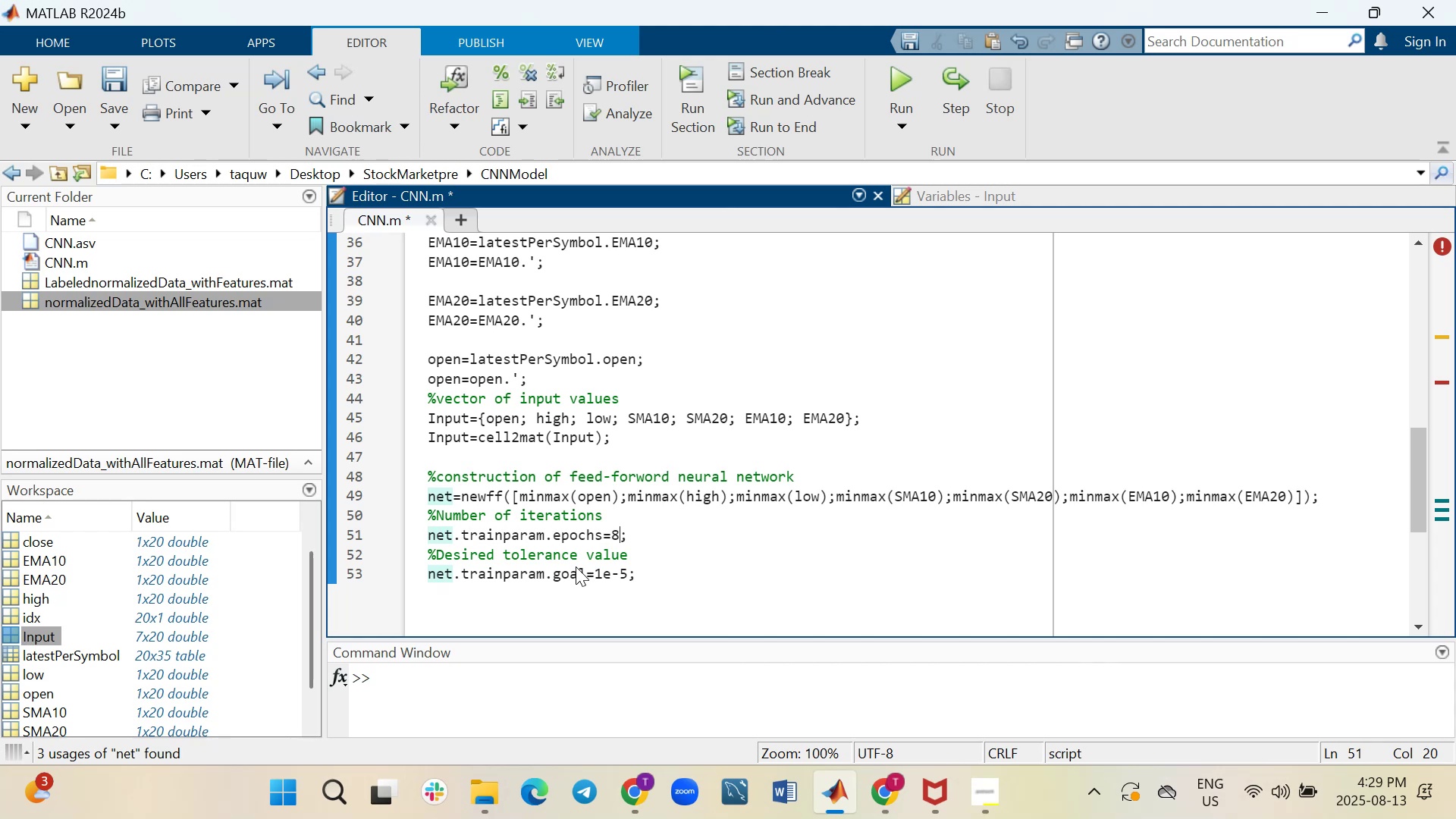 
key(ArrowRight)
 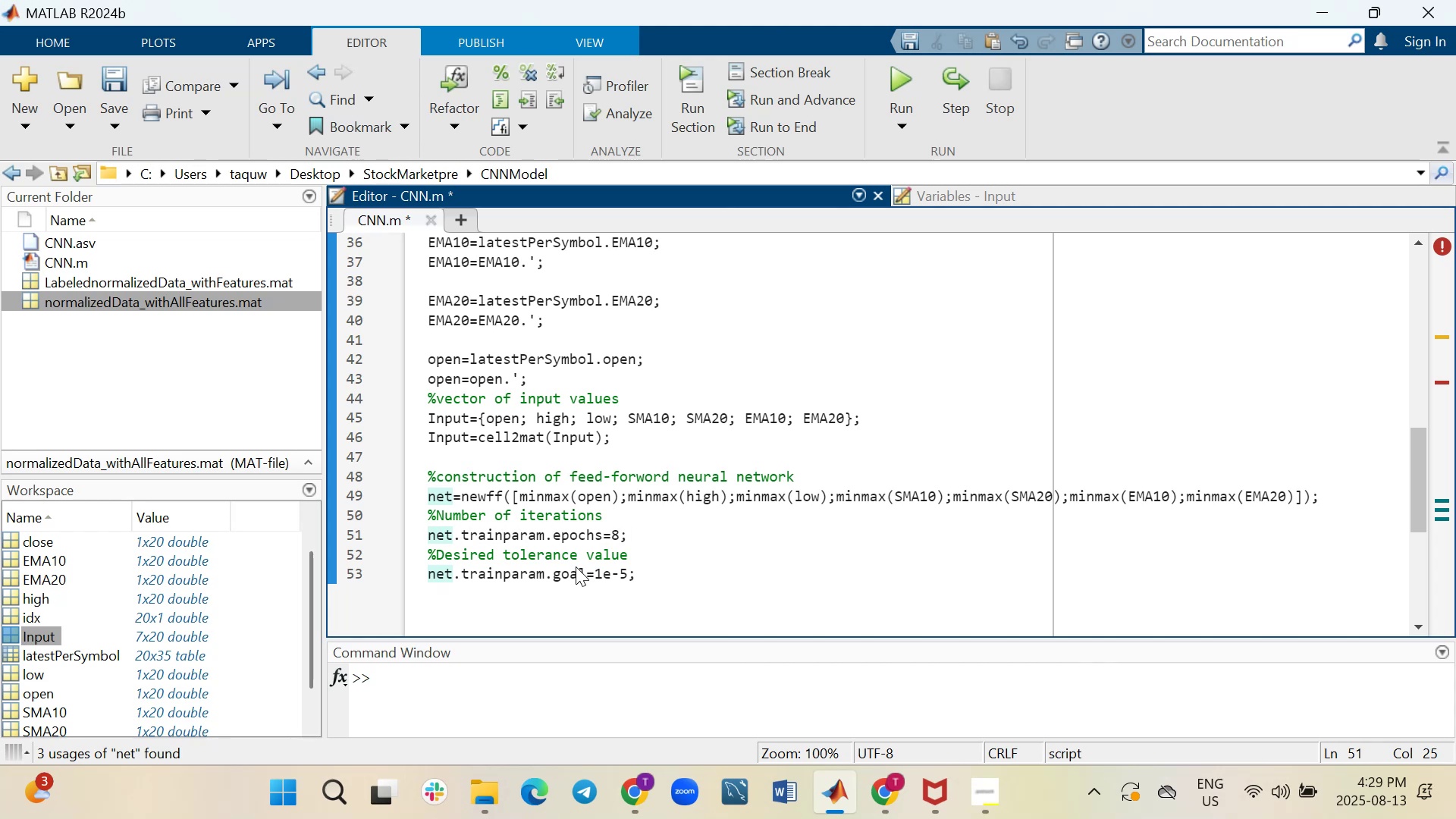 
key(Enter)
 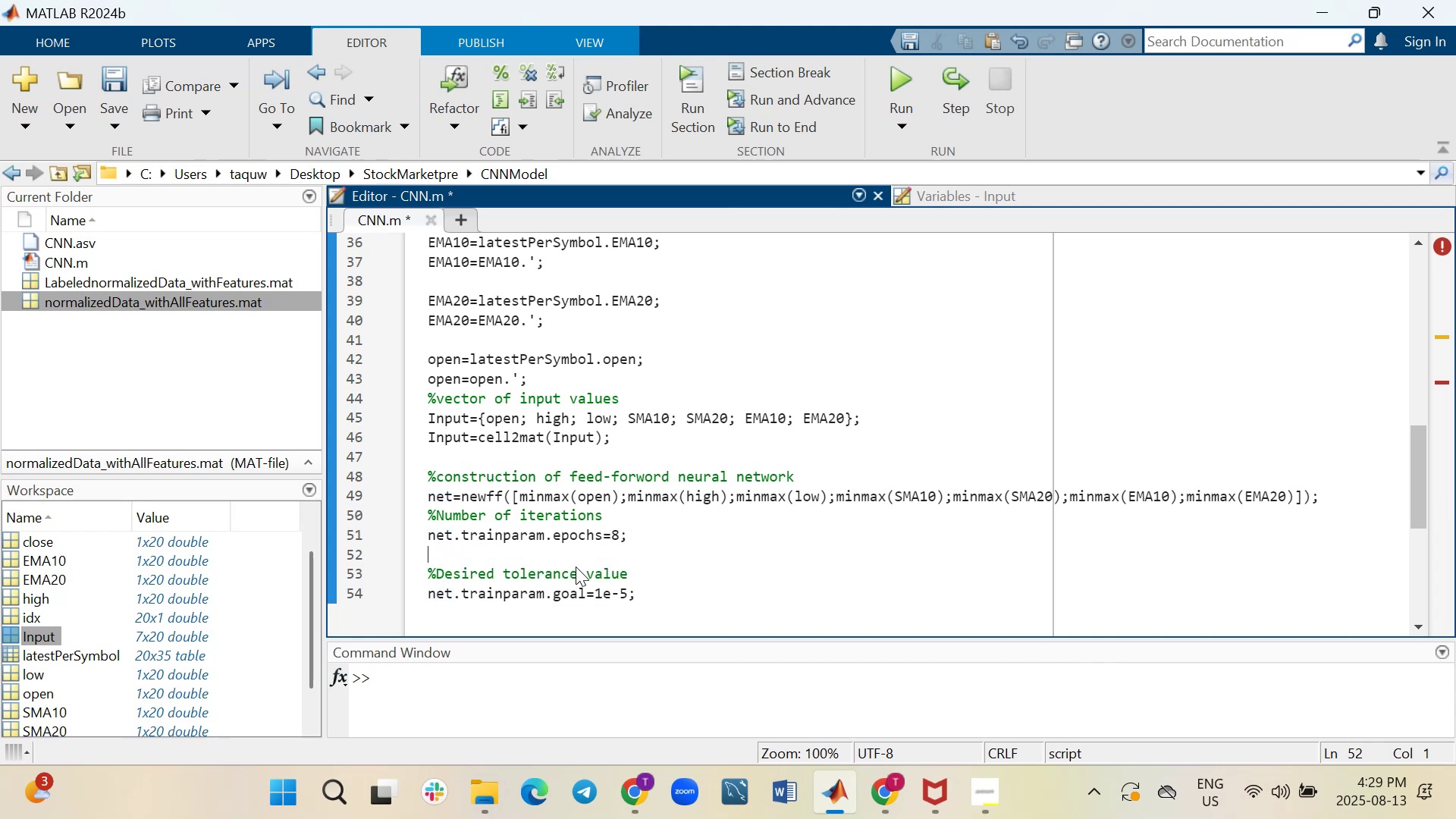 
key(ArrowDown)
 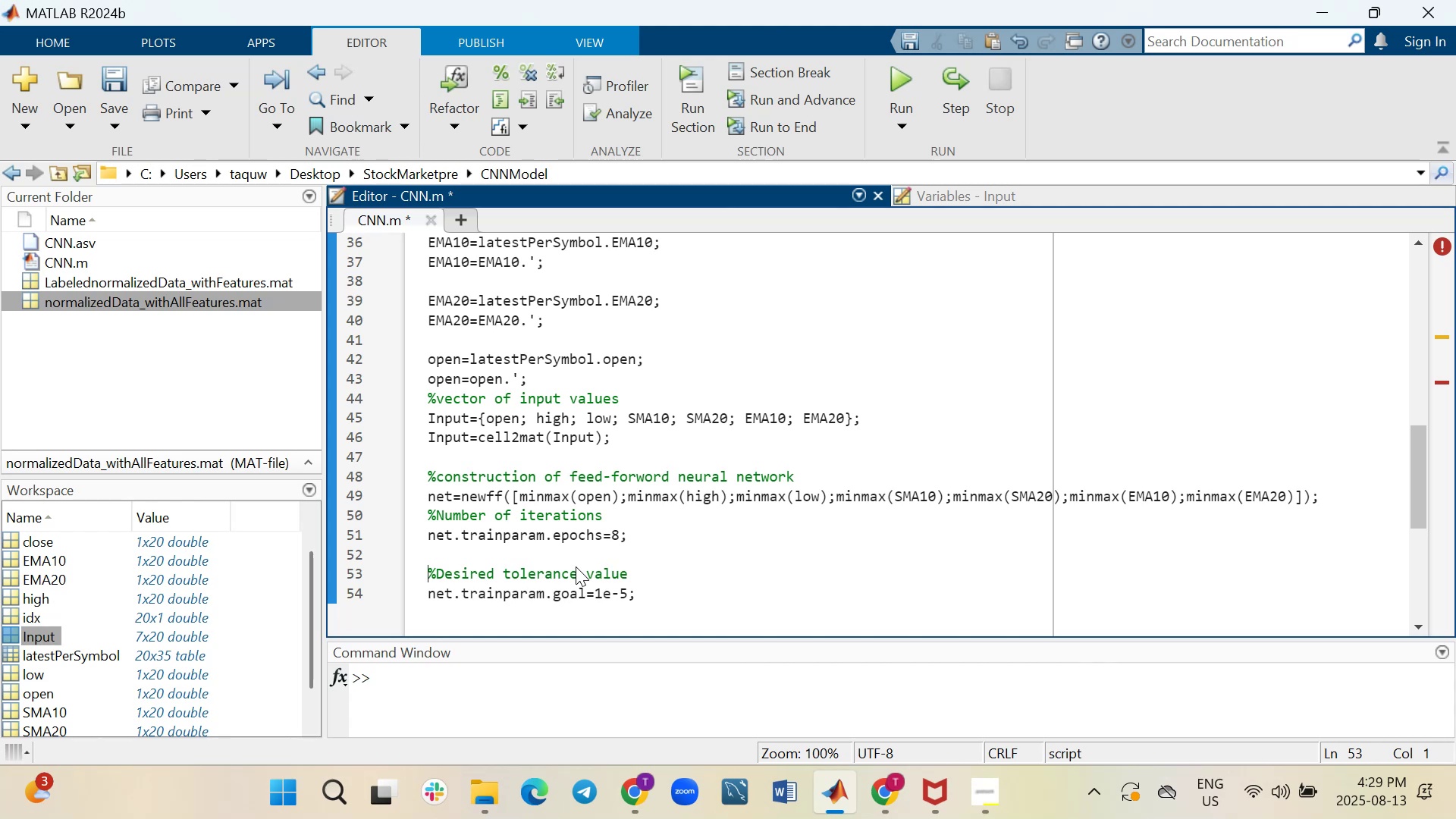 
key(ArrowDown)
 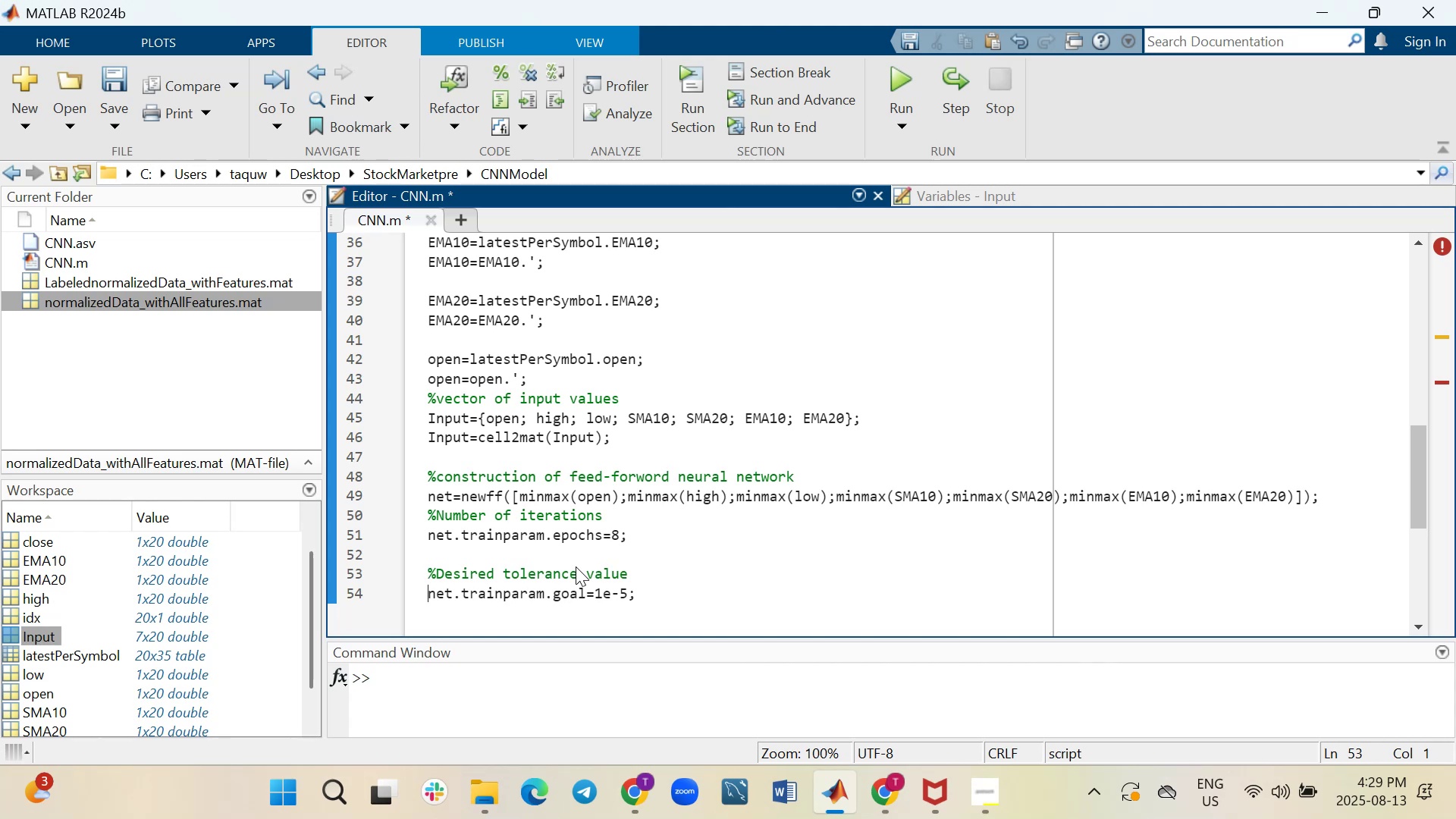 
key(ArrowRight)
 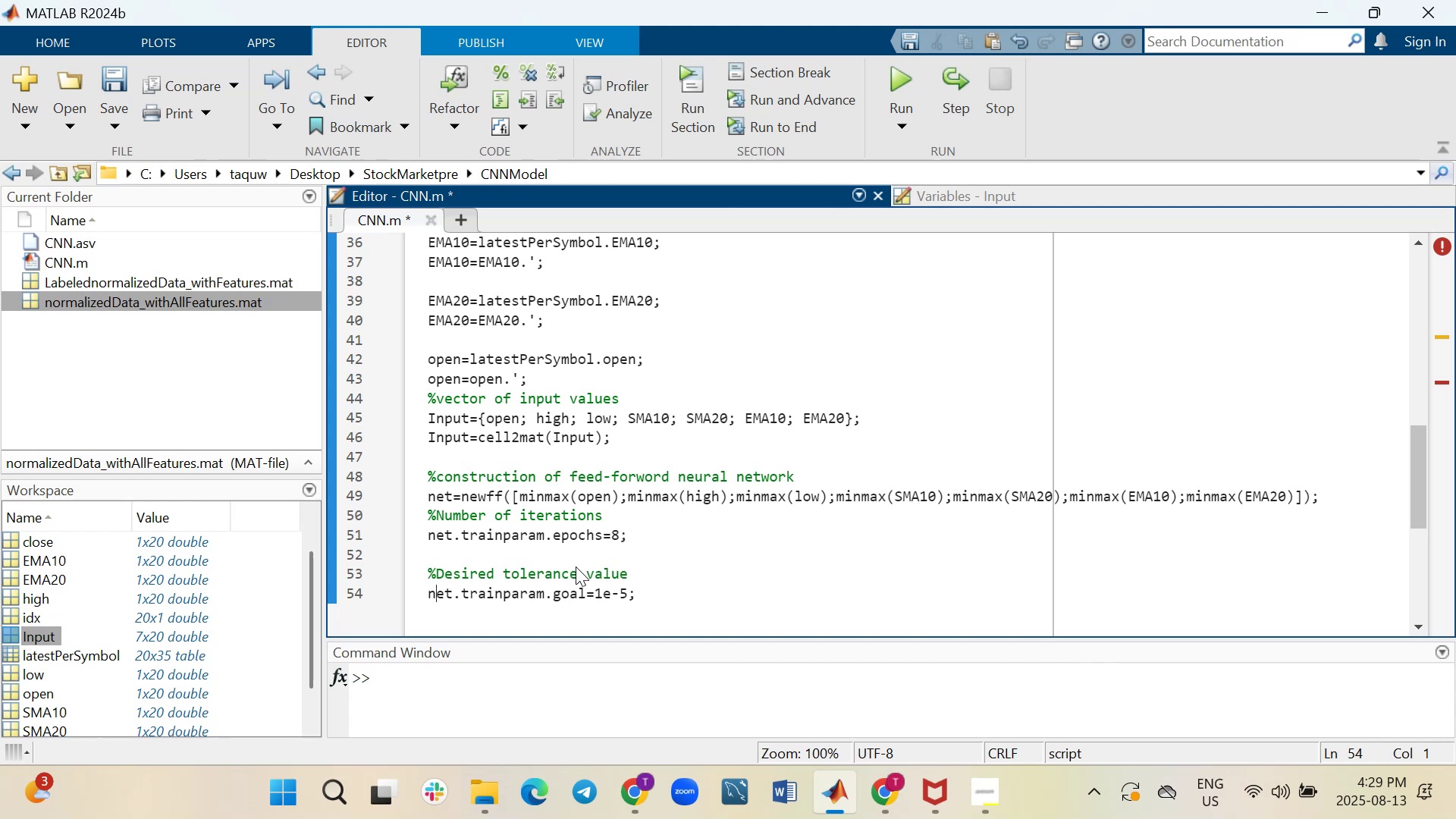 
hold_key(key=ArrowRight, duration=0.93)
 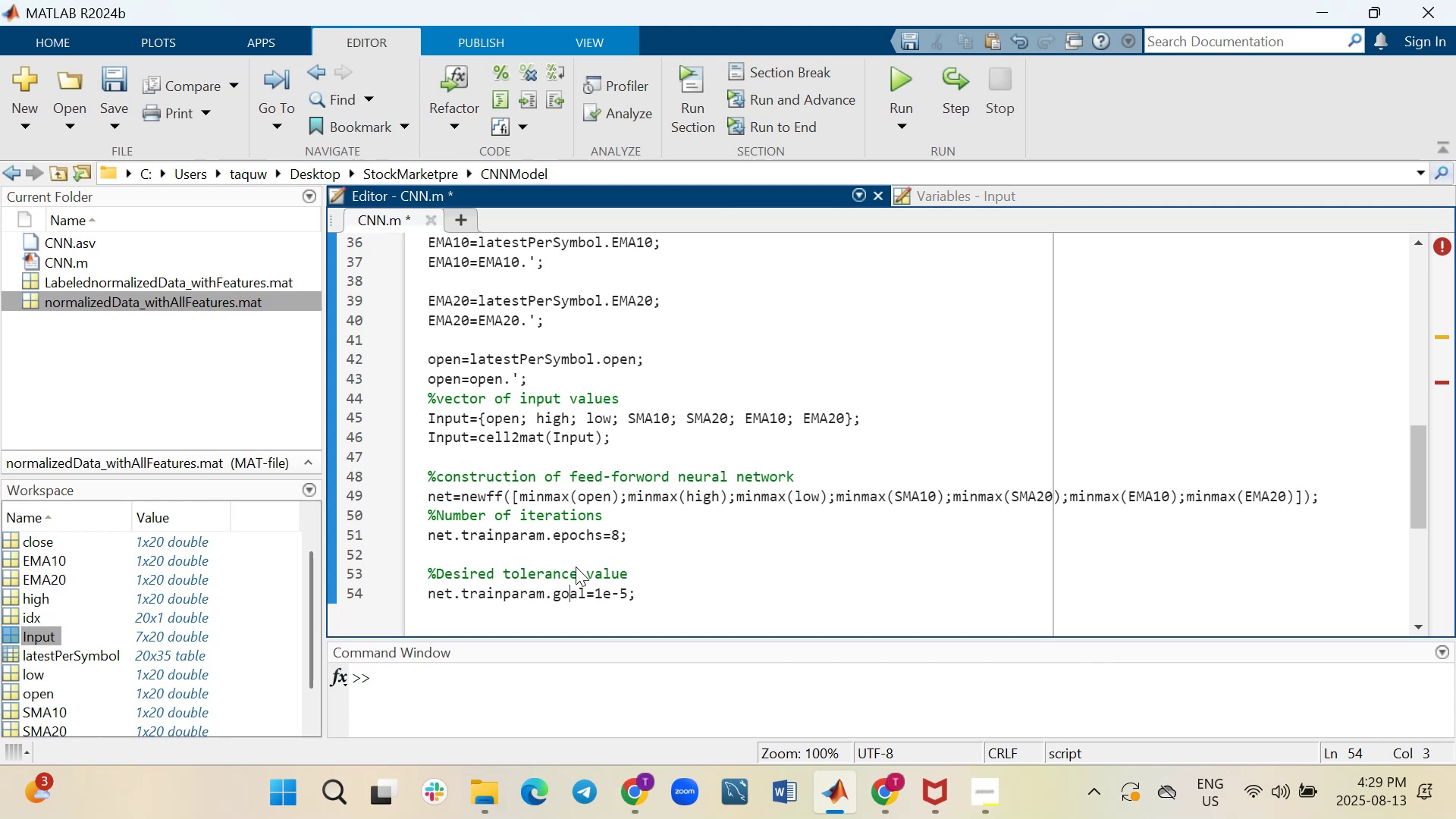 
key(ArrowRight)
 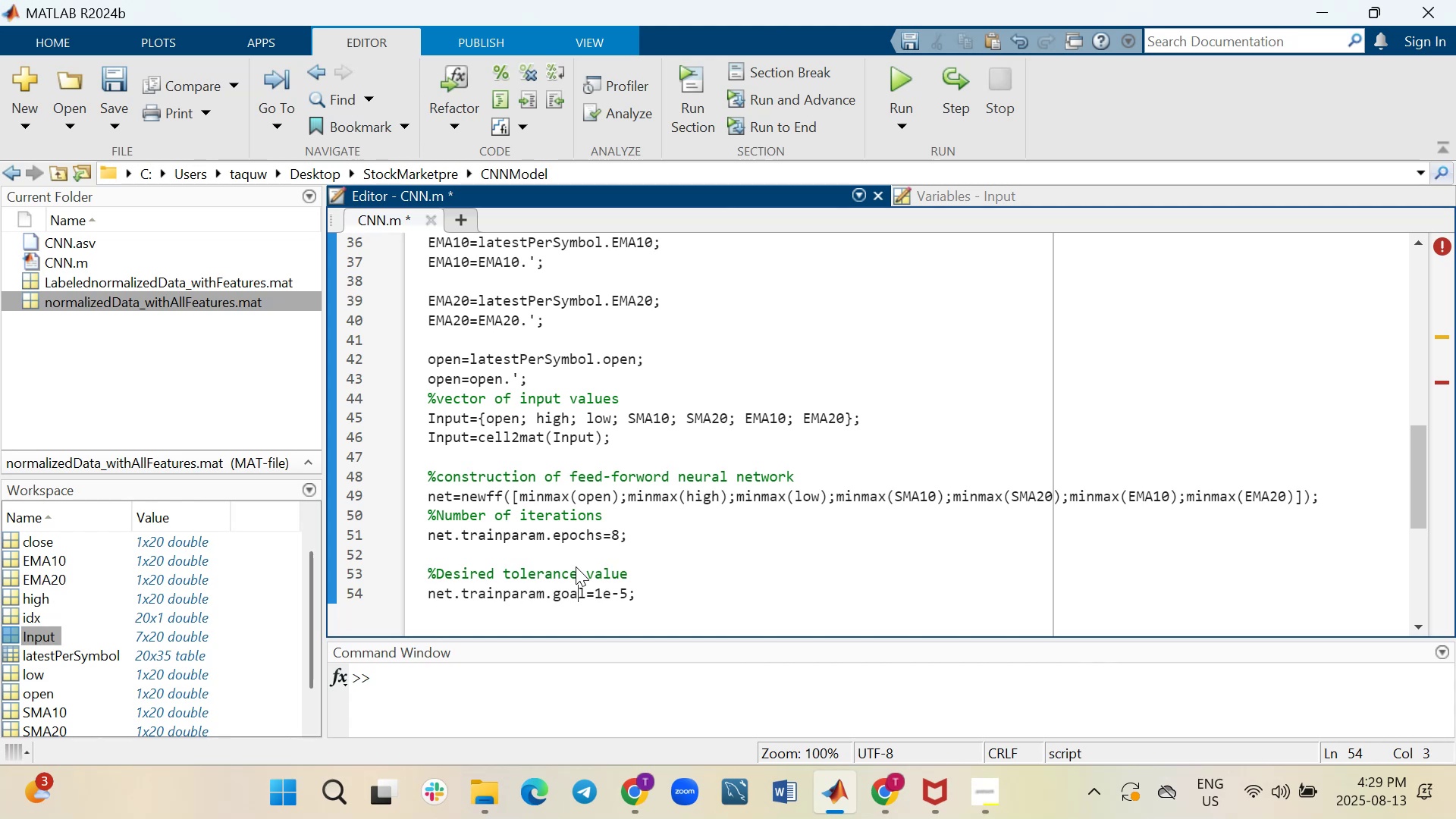 
key(ArrowRight)
 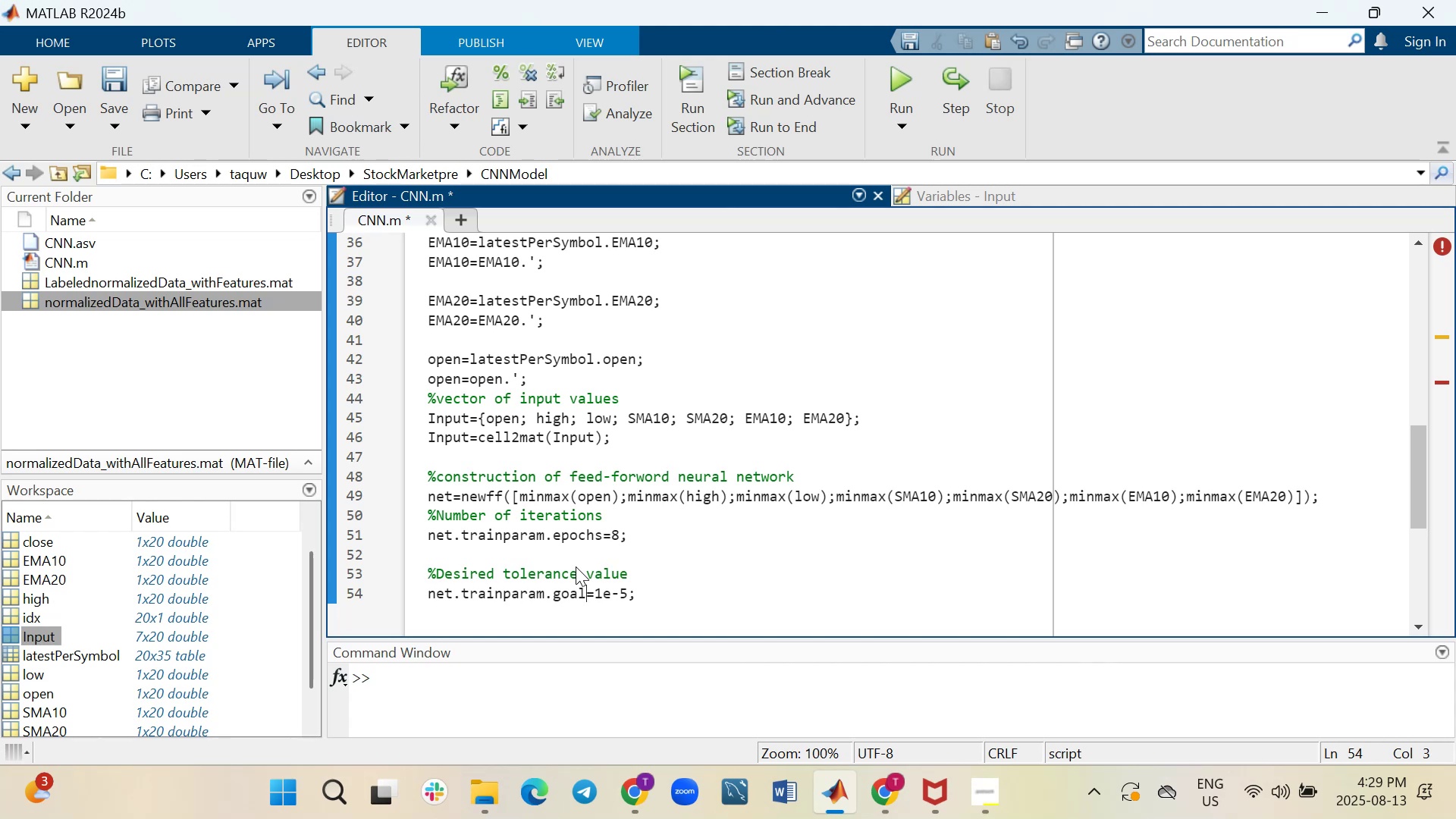 
key(ArrowRight)
 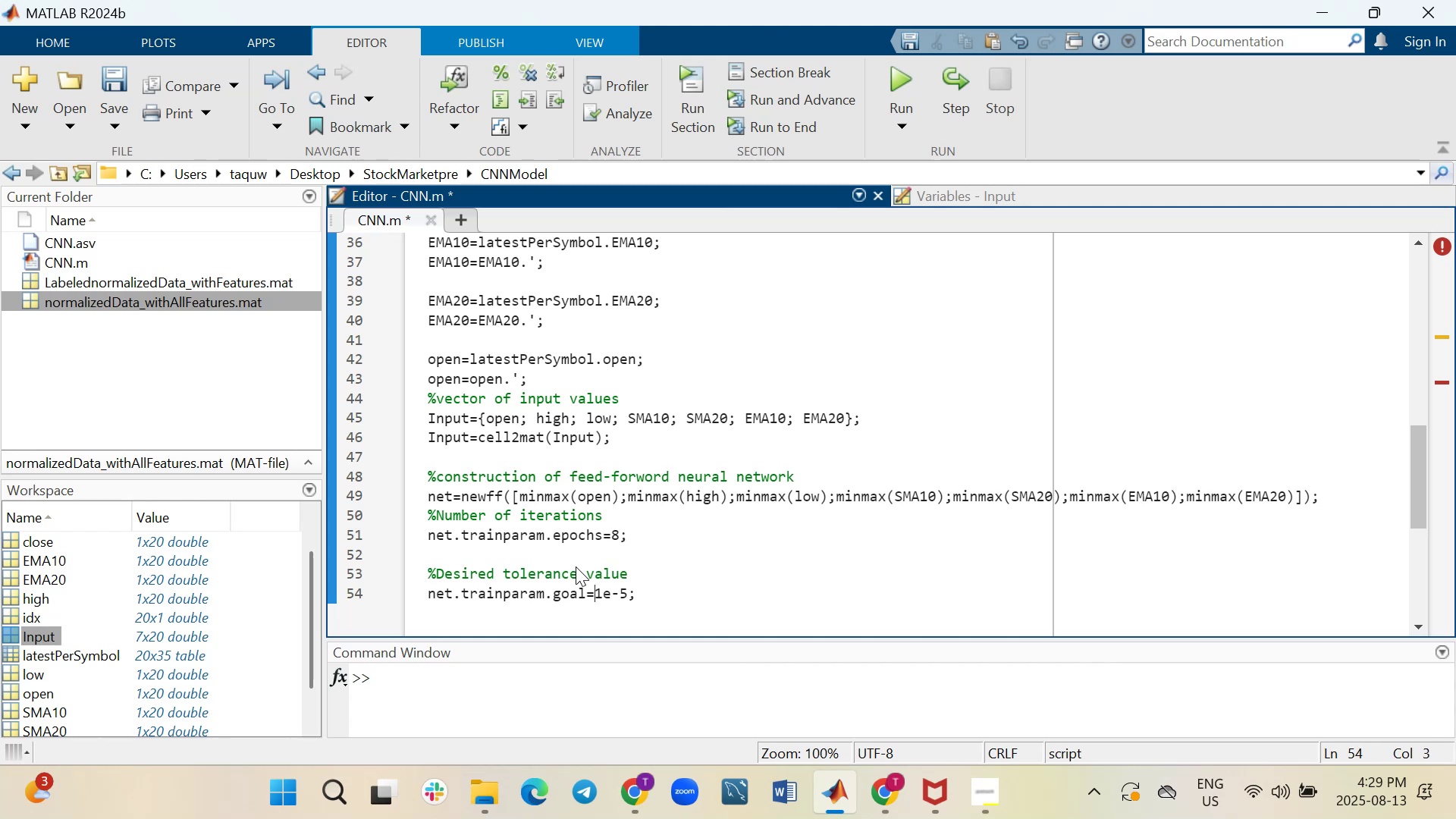 
key(ArrowRight)
 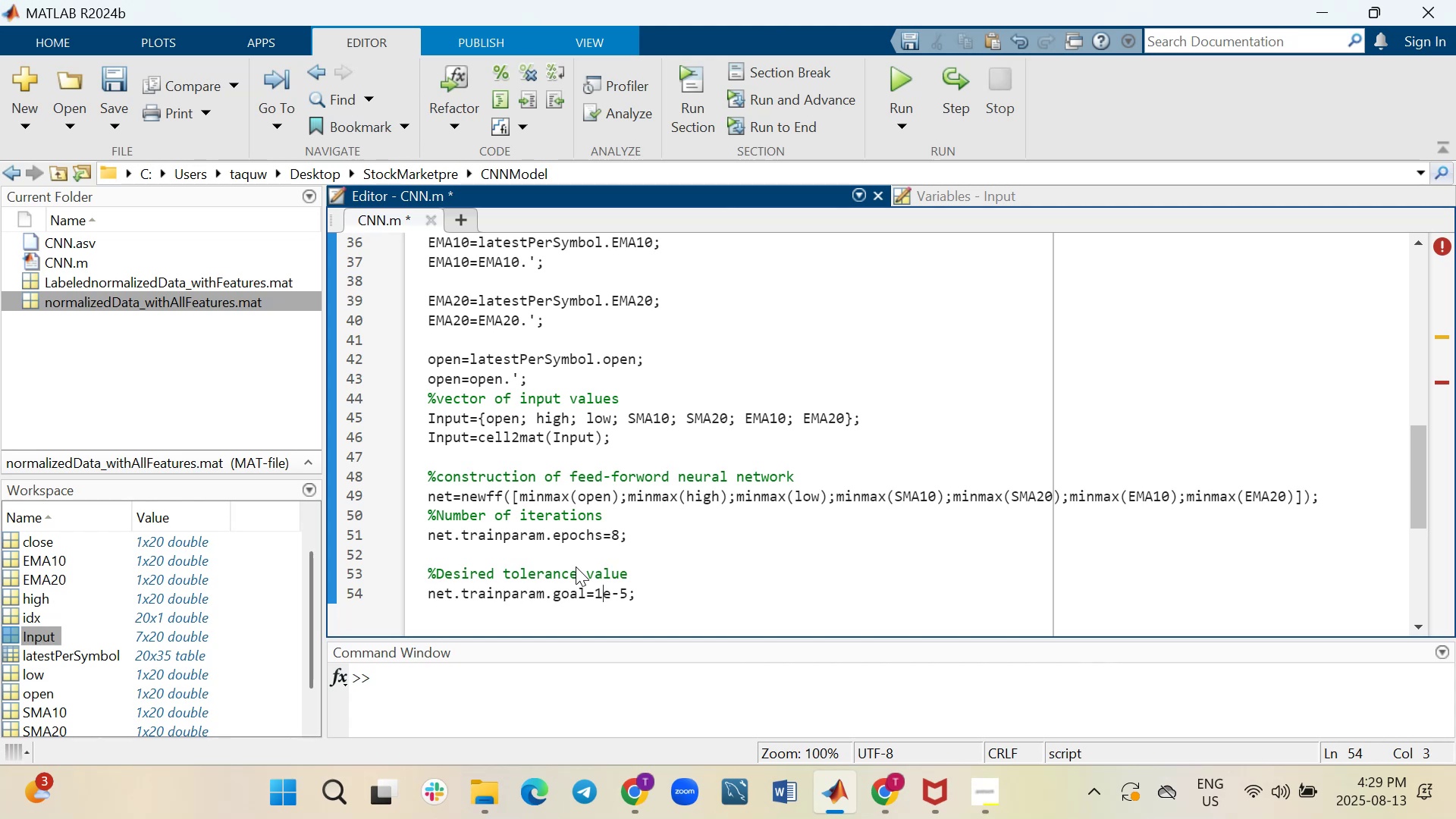 
key(ArrowRight)
 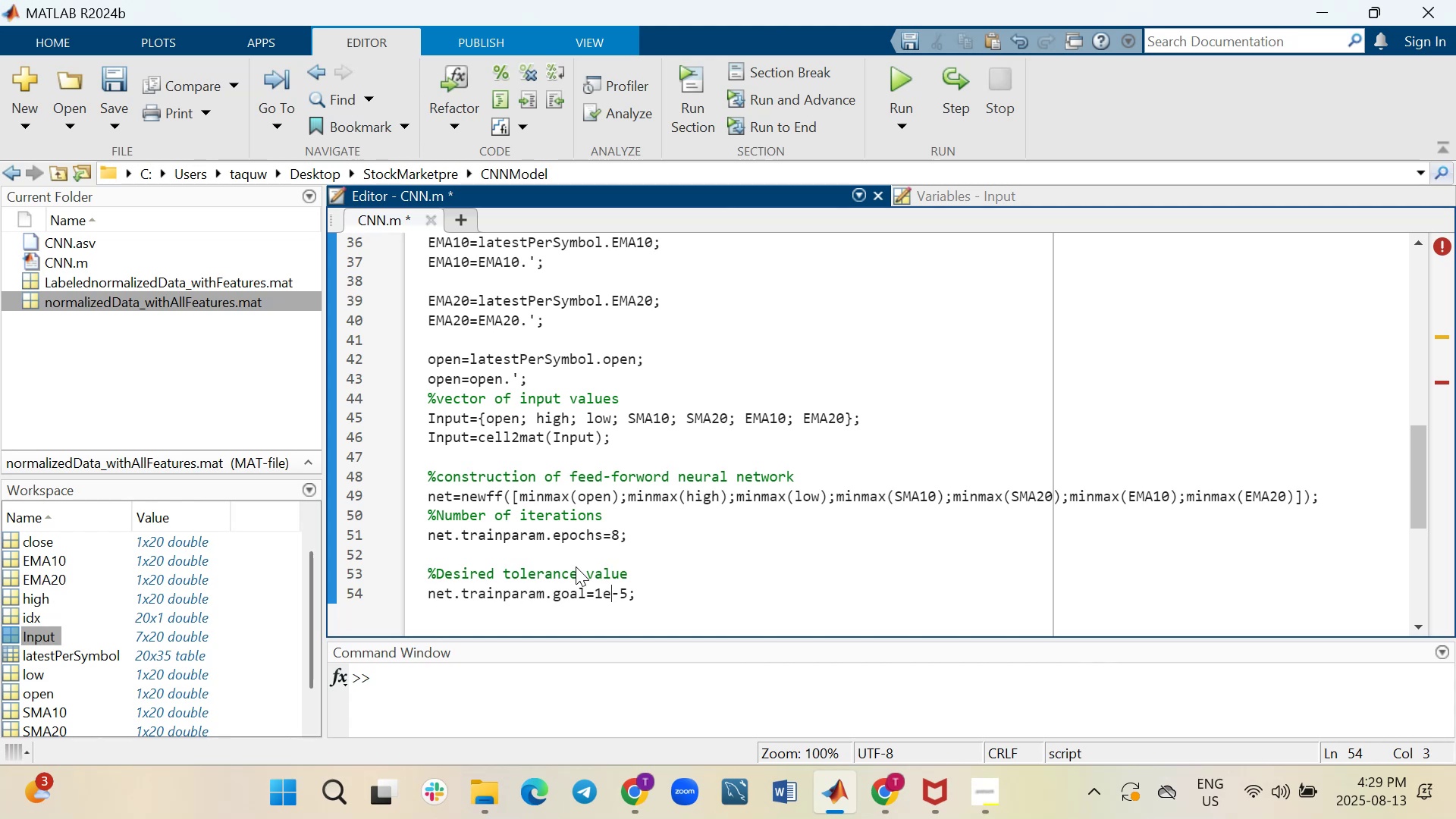 
key(ArrowRight)
 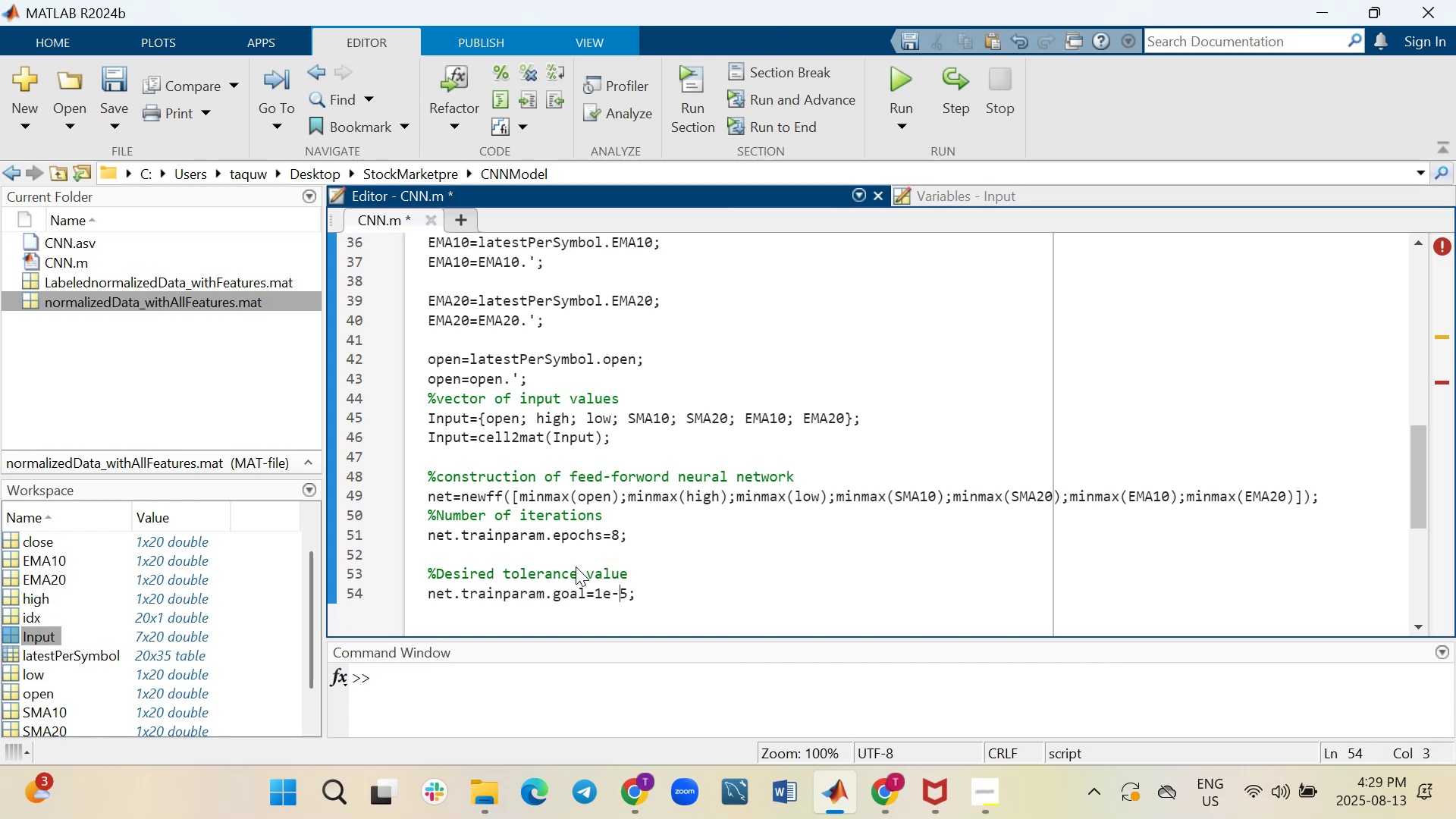 
key(ArrowRight)
 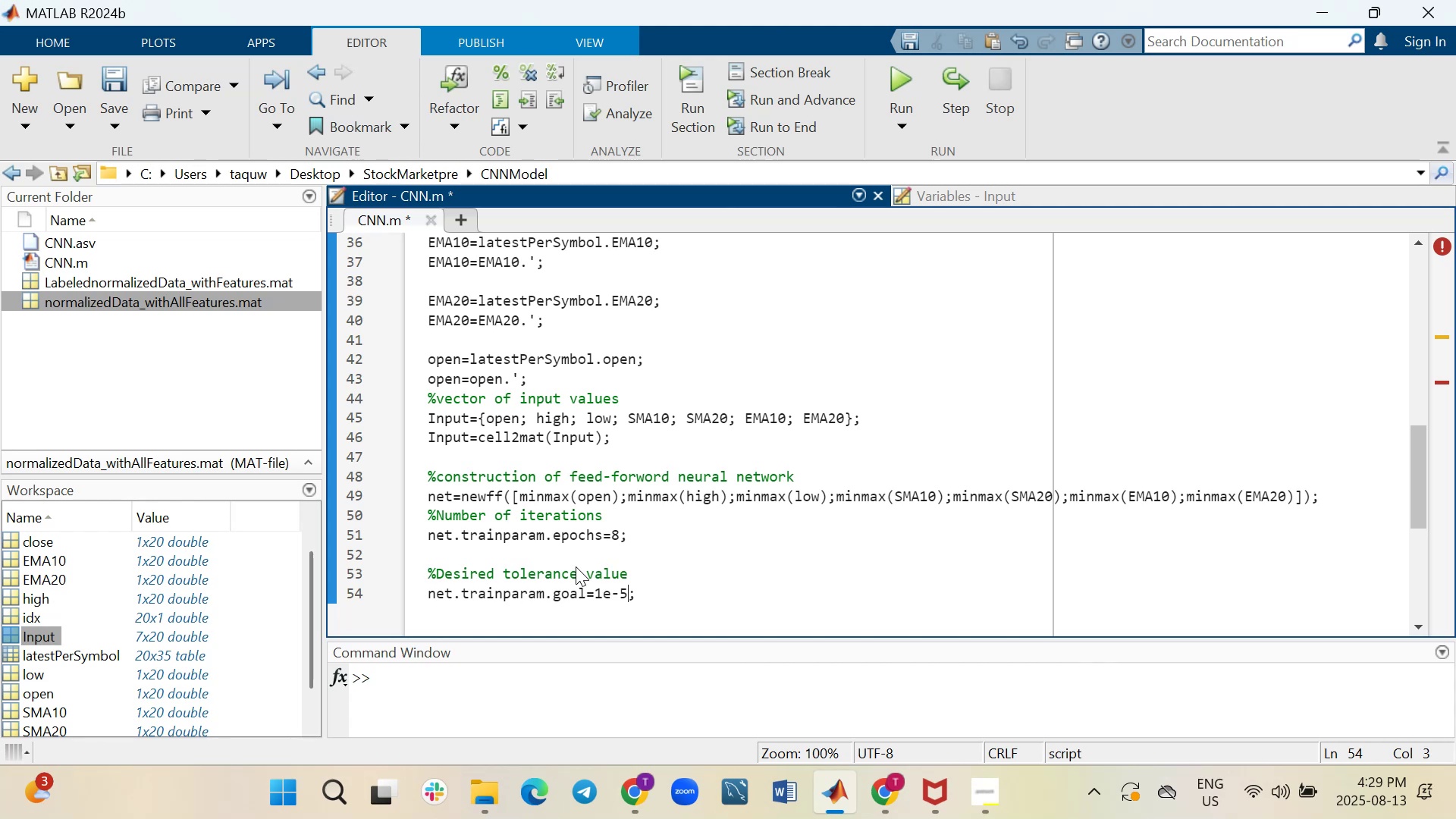 
key(ArrowRight)
 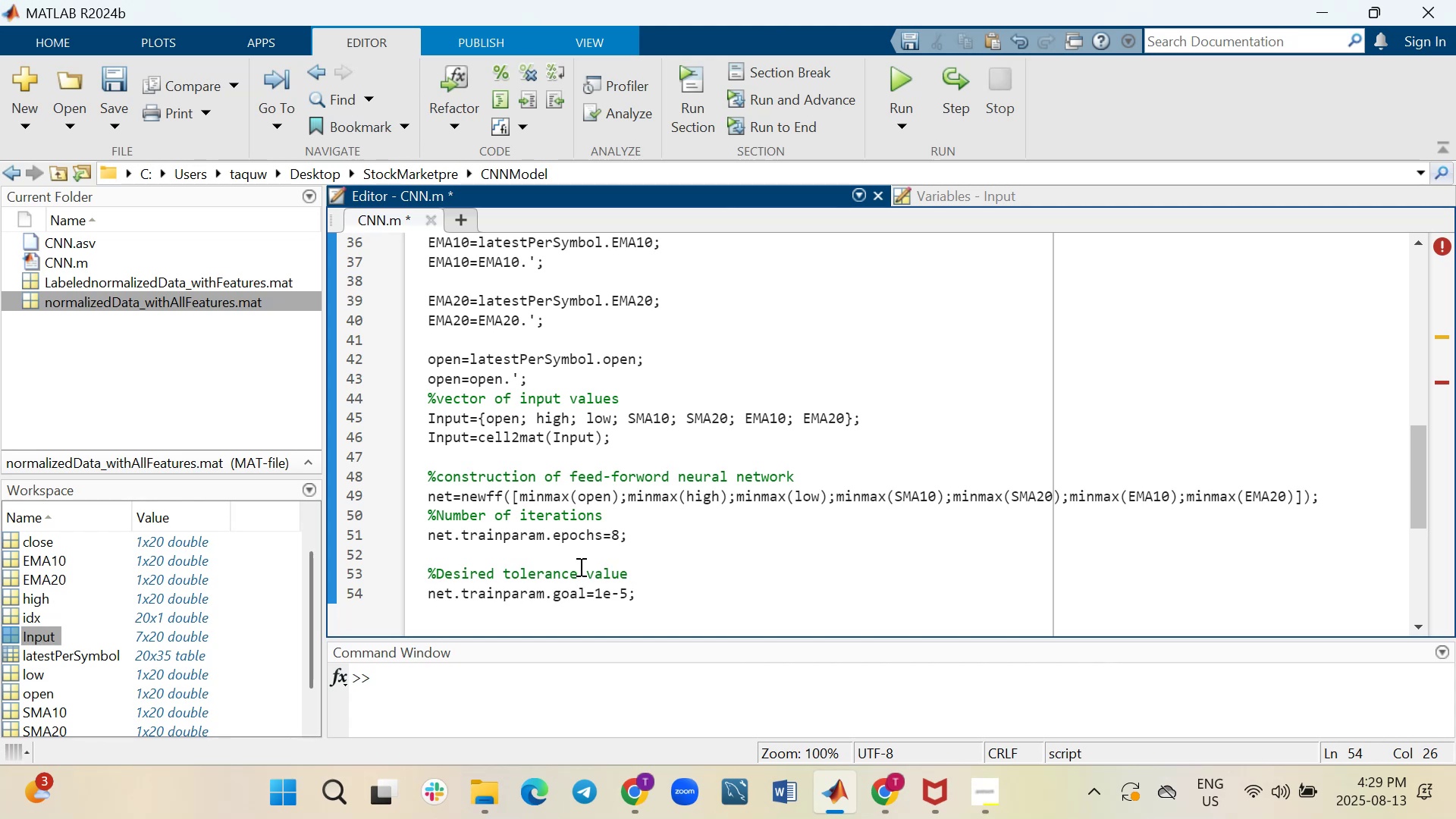 
key(Enter)
 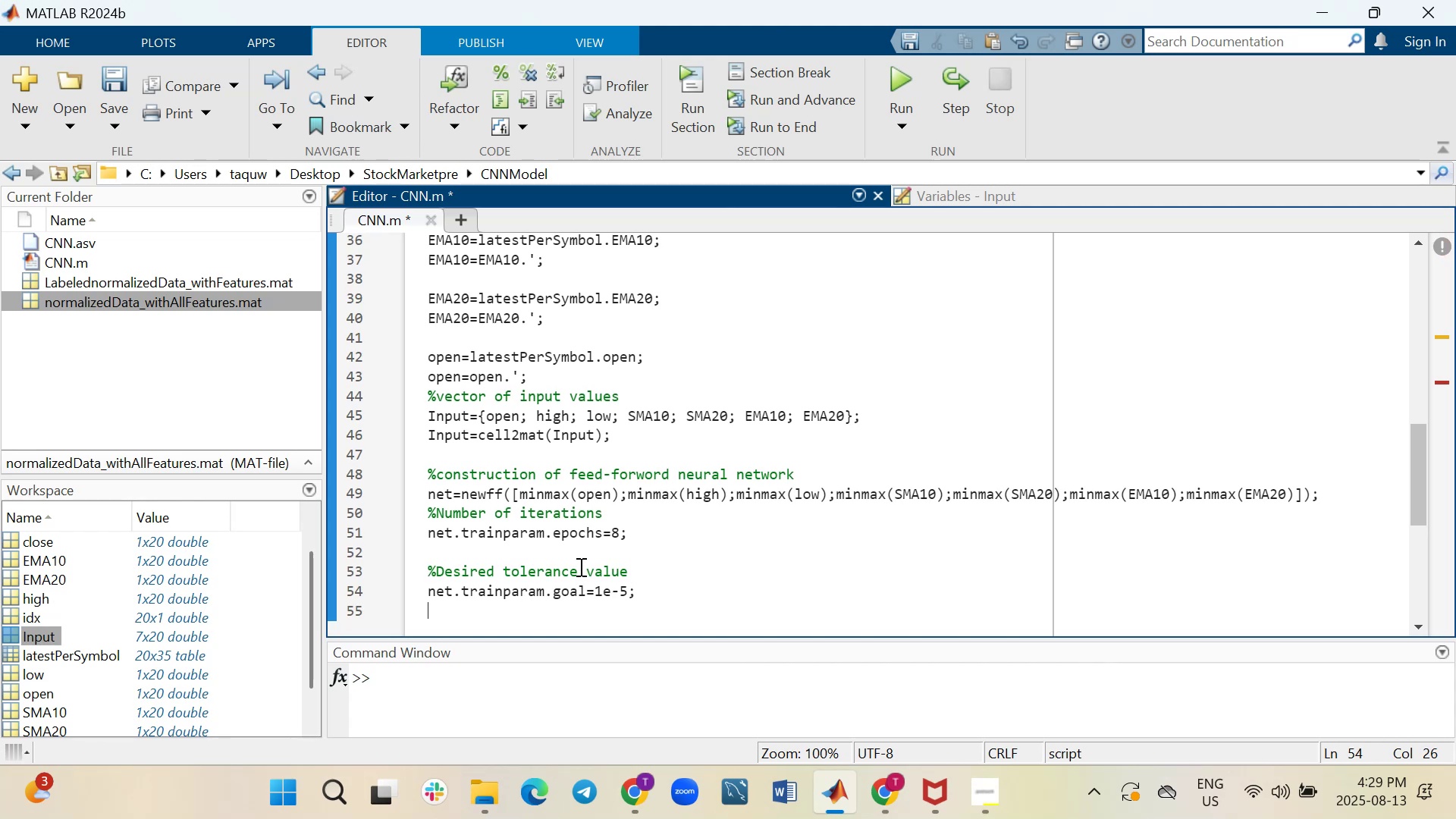 
key(Enter)
 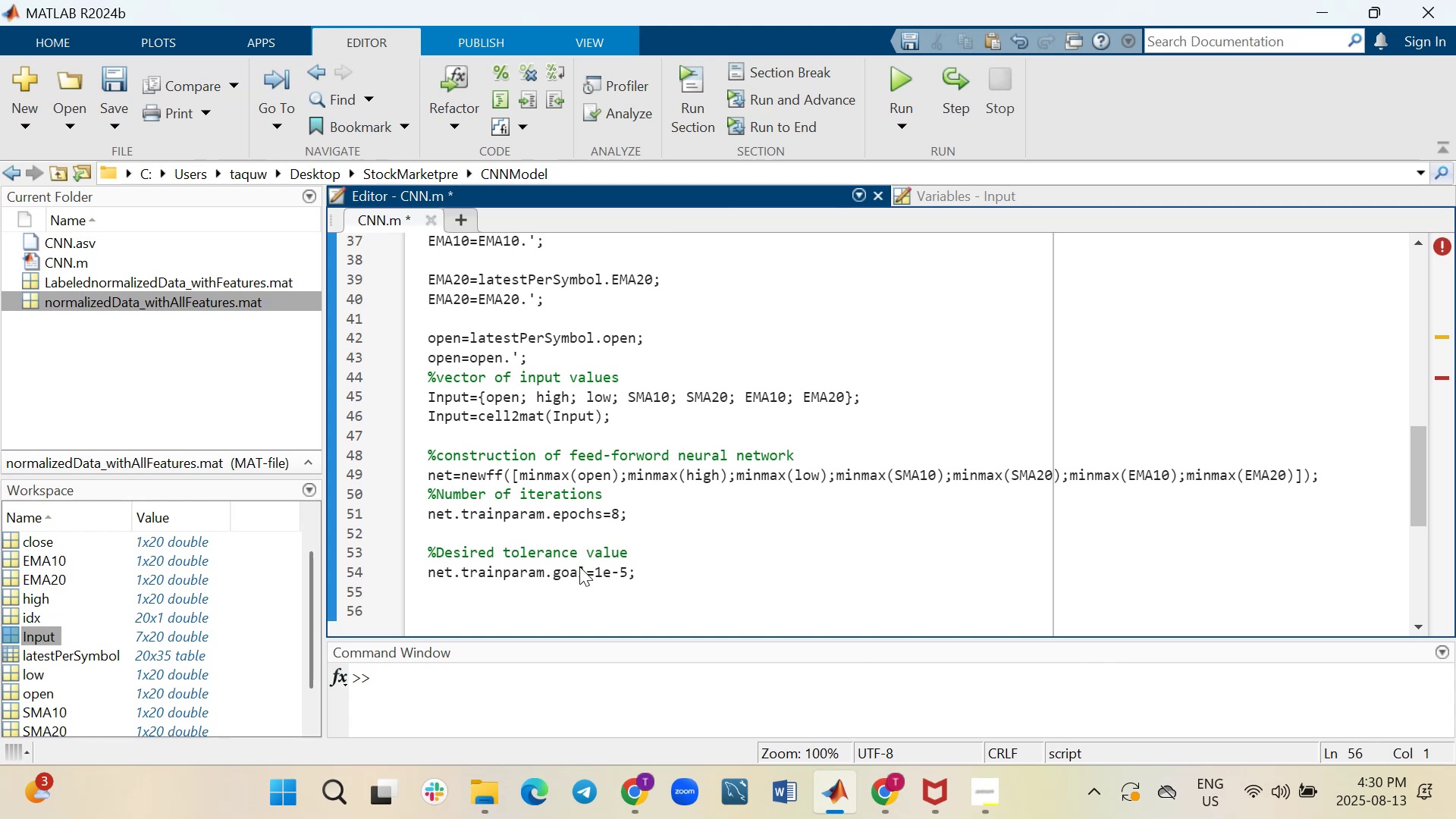 
wait(5.12)
 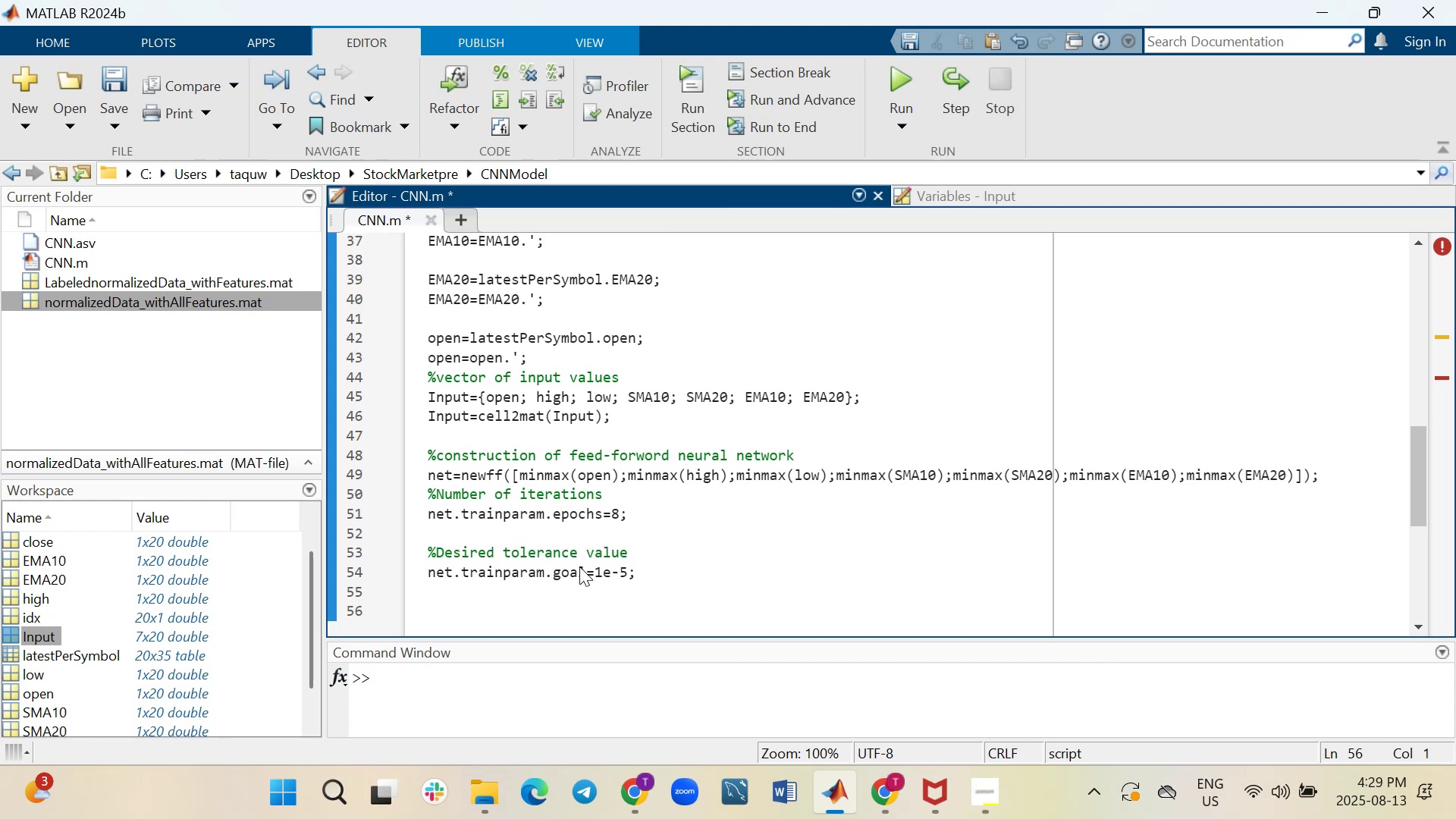 
key(Shift+5)
 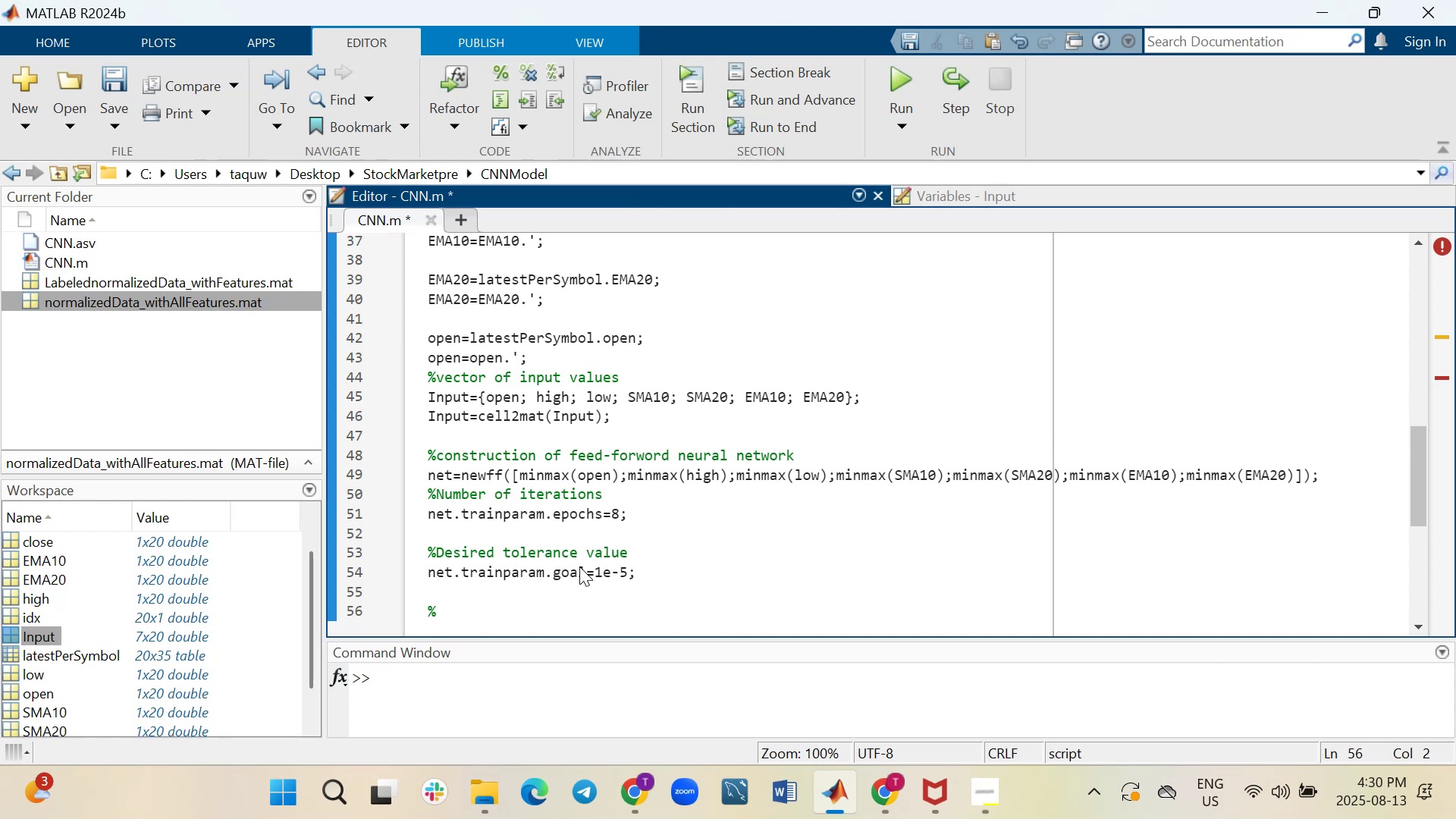 
wait(23.24)
 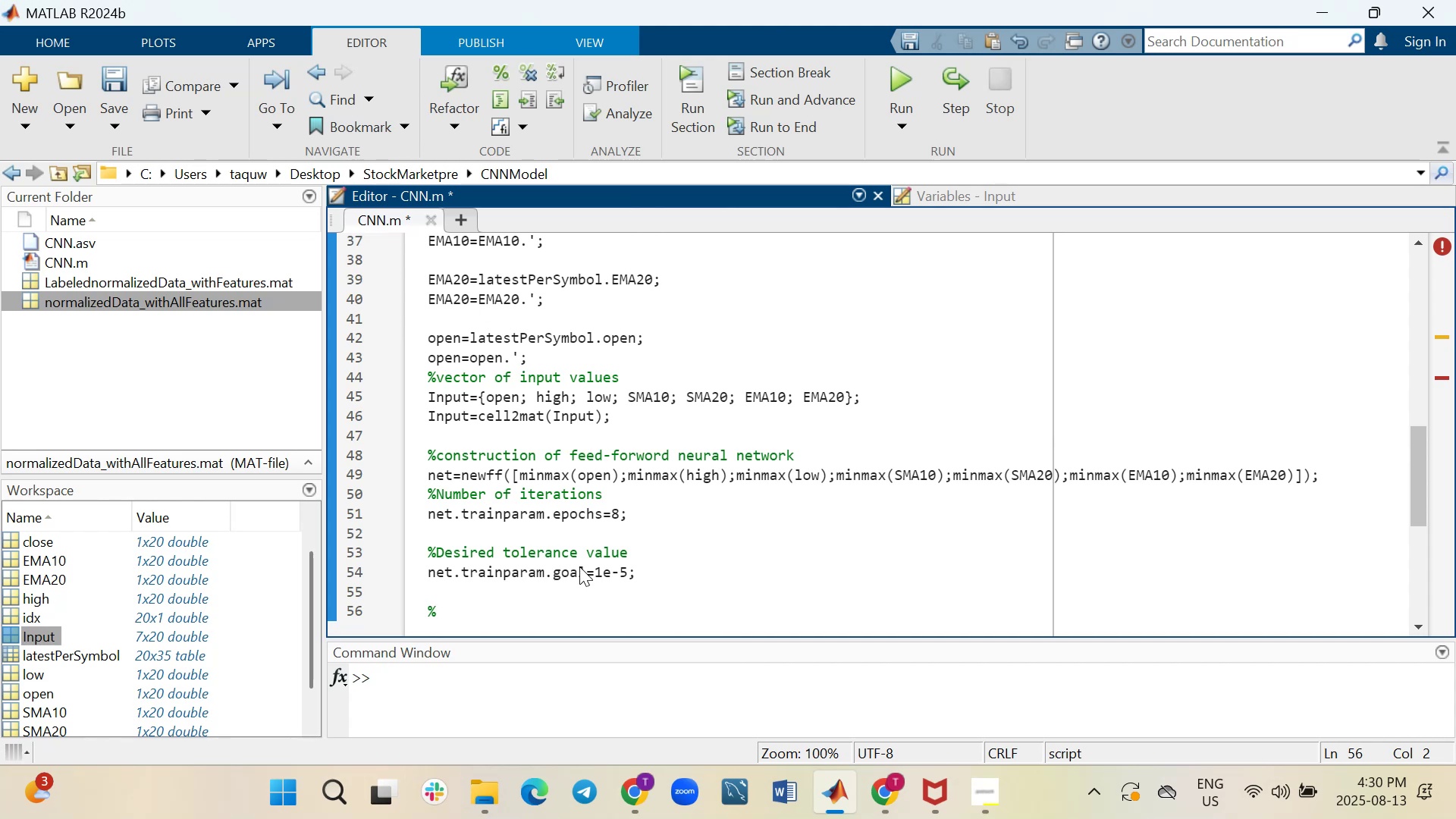 
type(learning)
 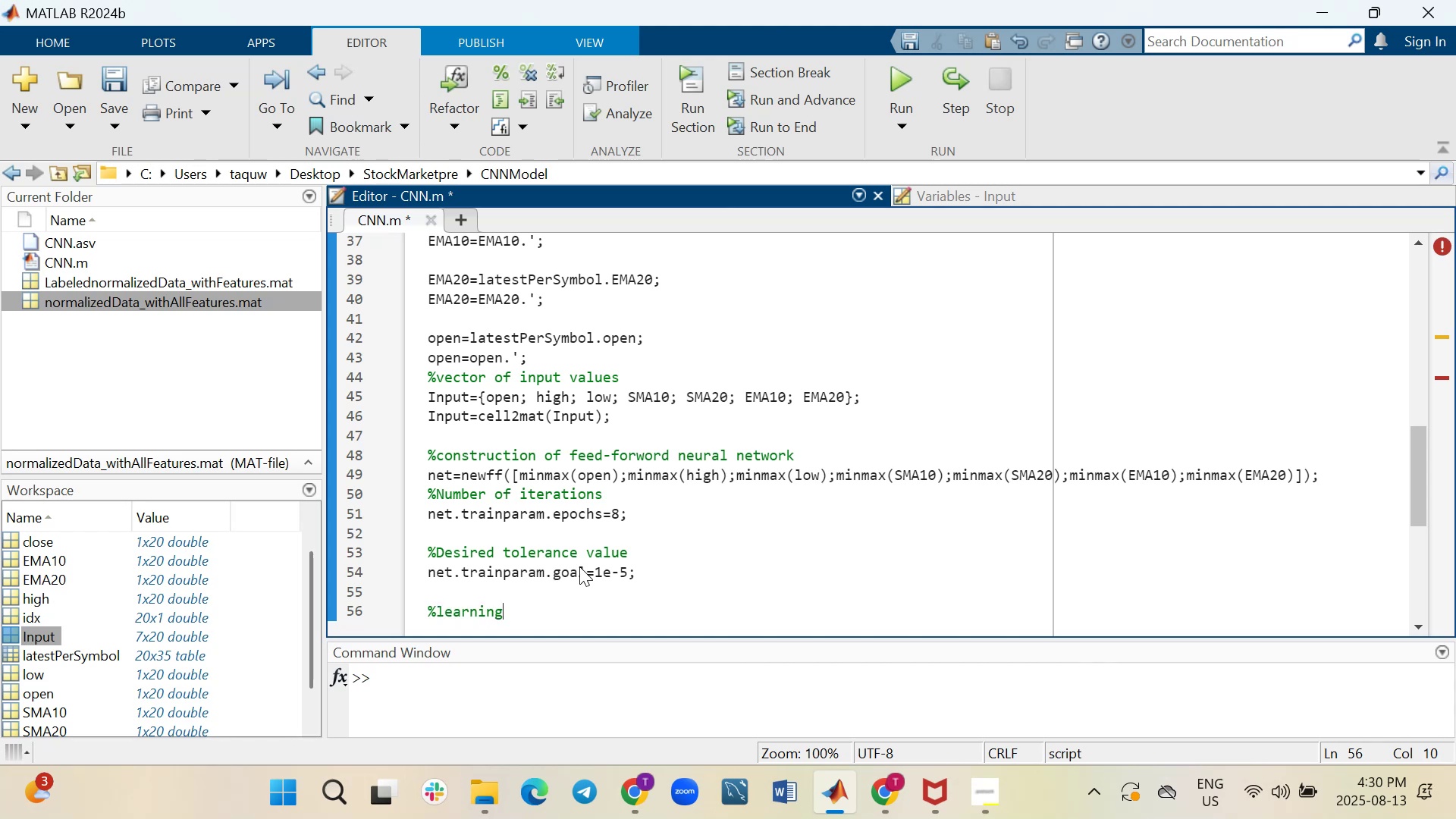 
type( rate)
 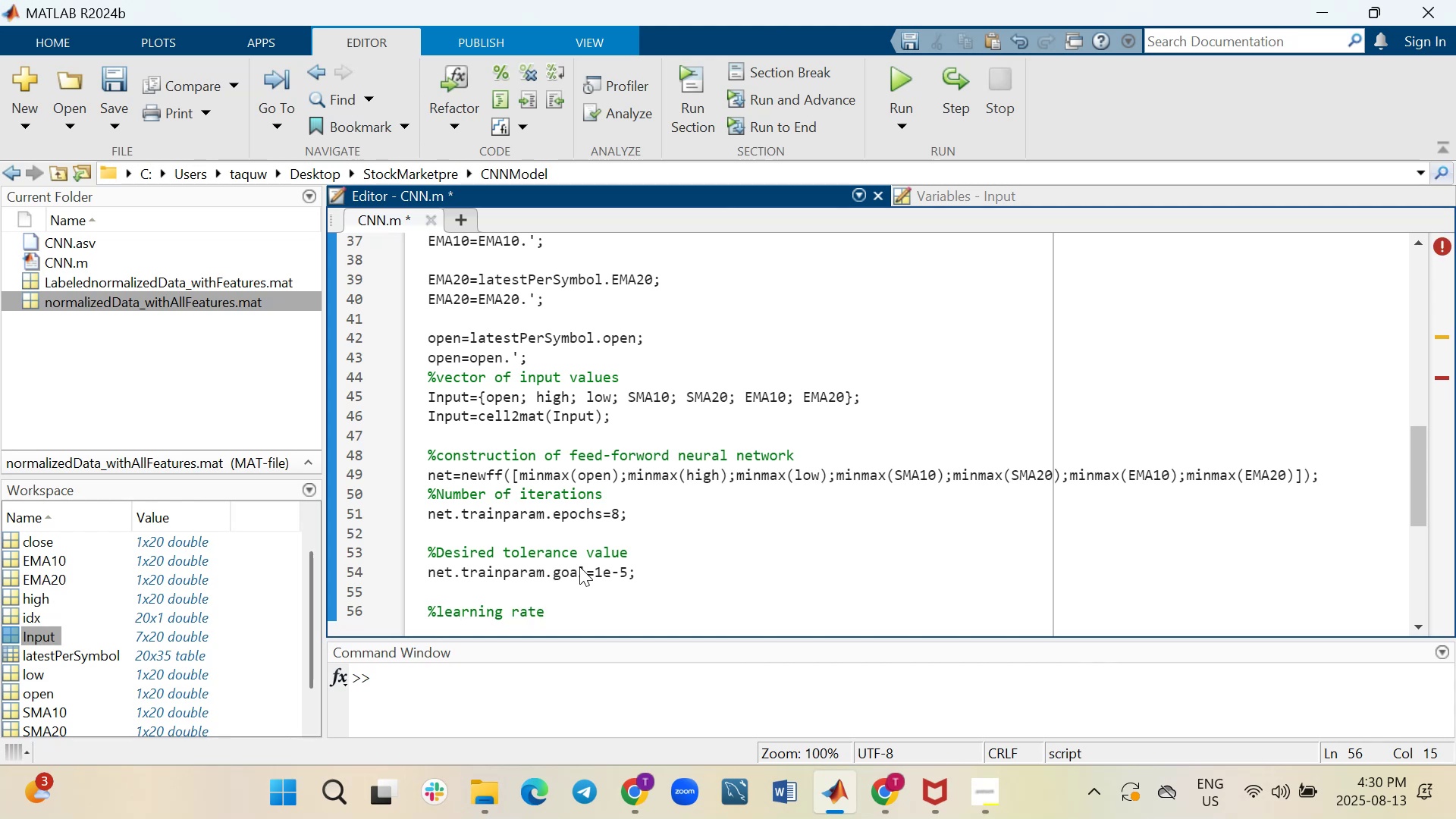 
wait(7.58)
 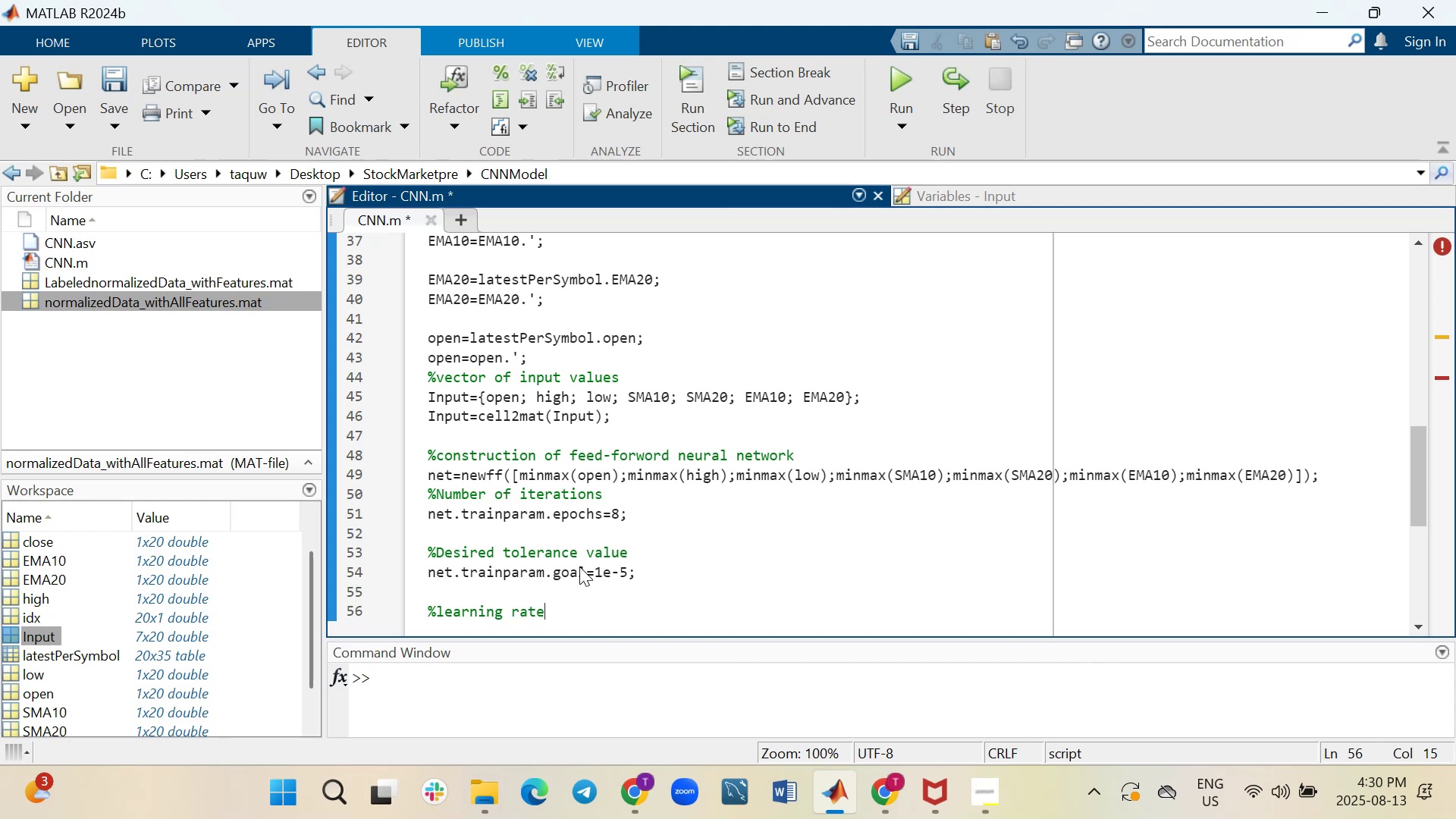 
type( initialisation)
 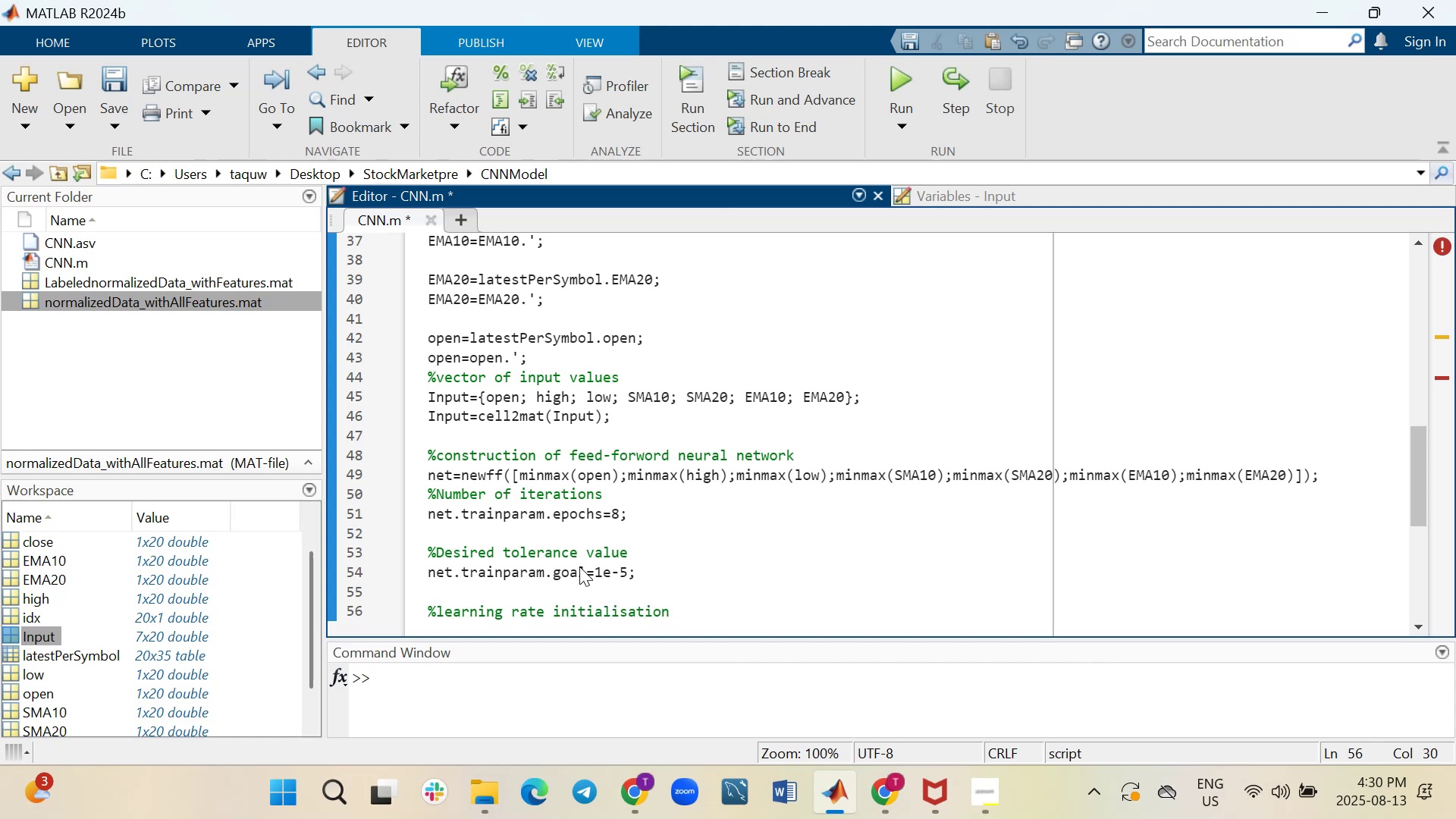 
key(Shift+Enter)
 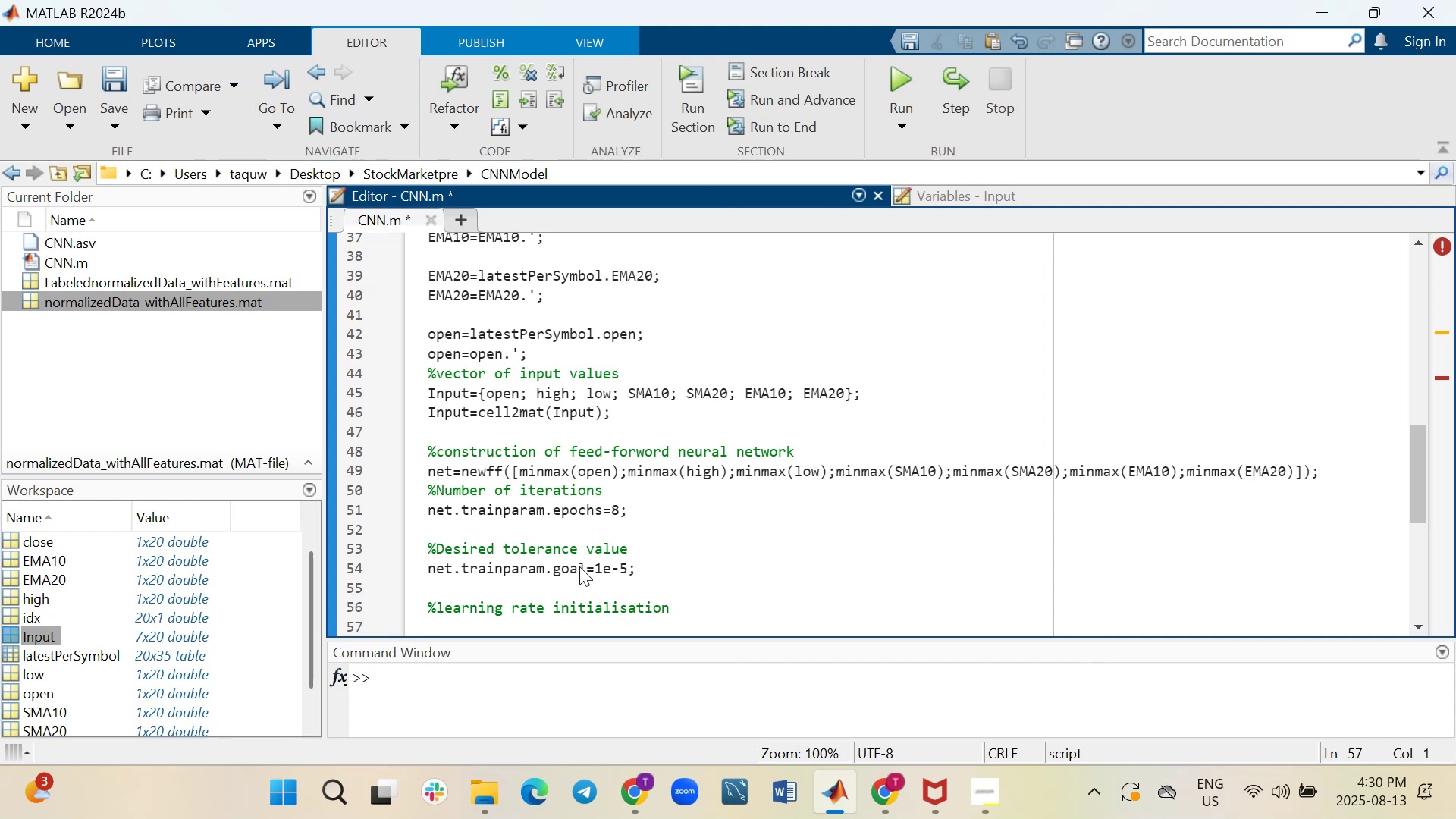 
type(net.train)
 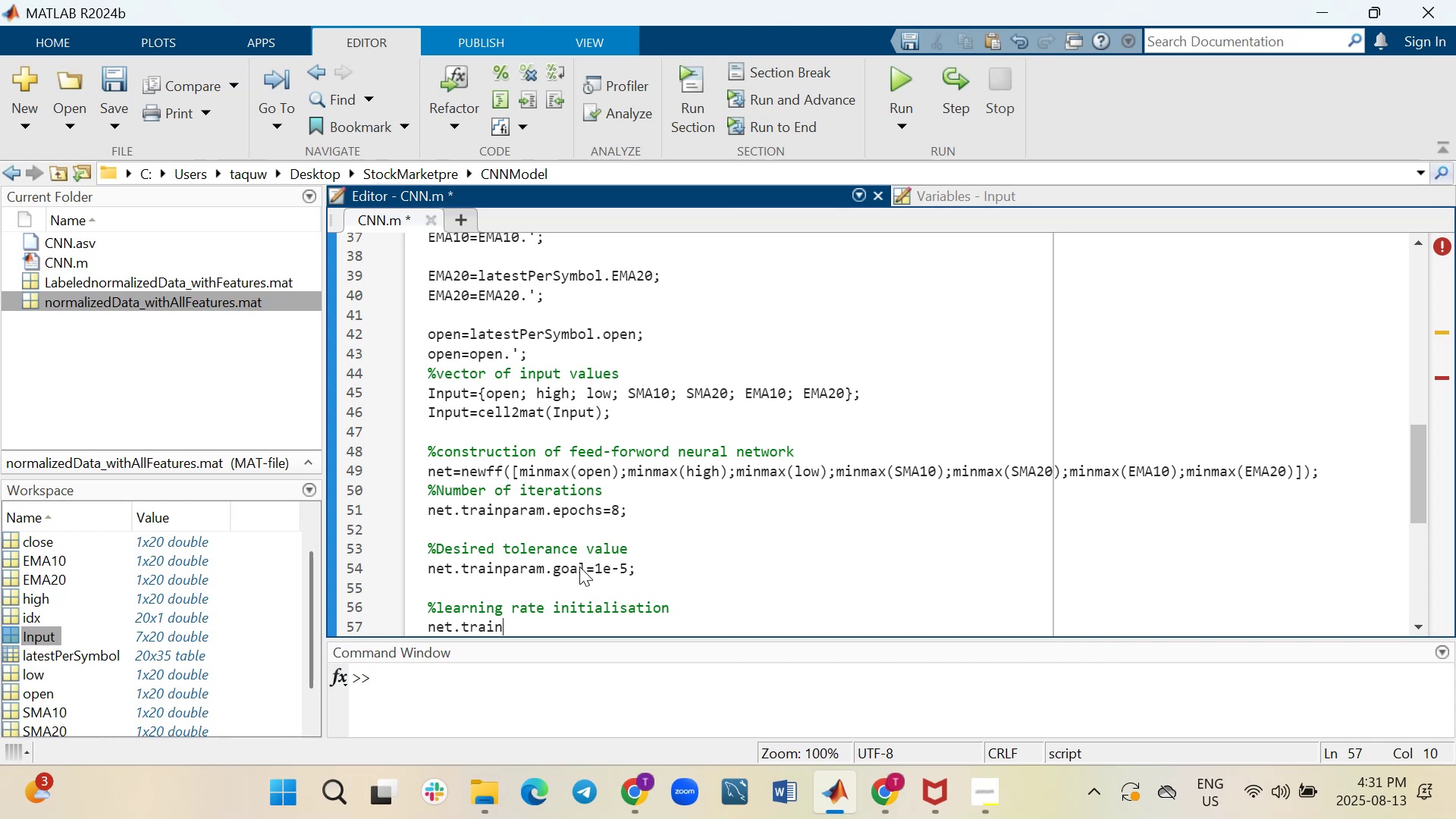 
type(param.lr=0.001;)
 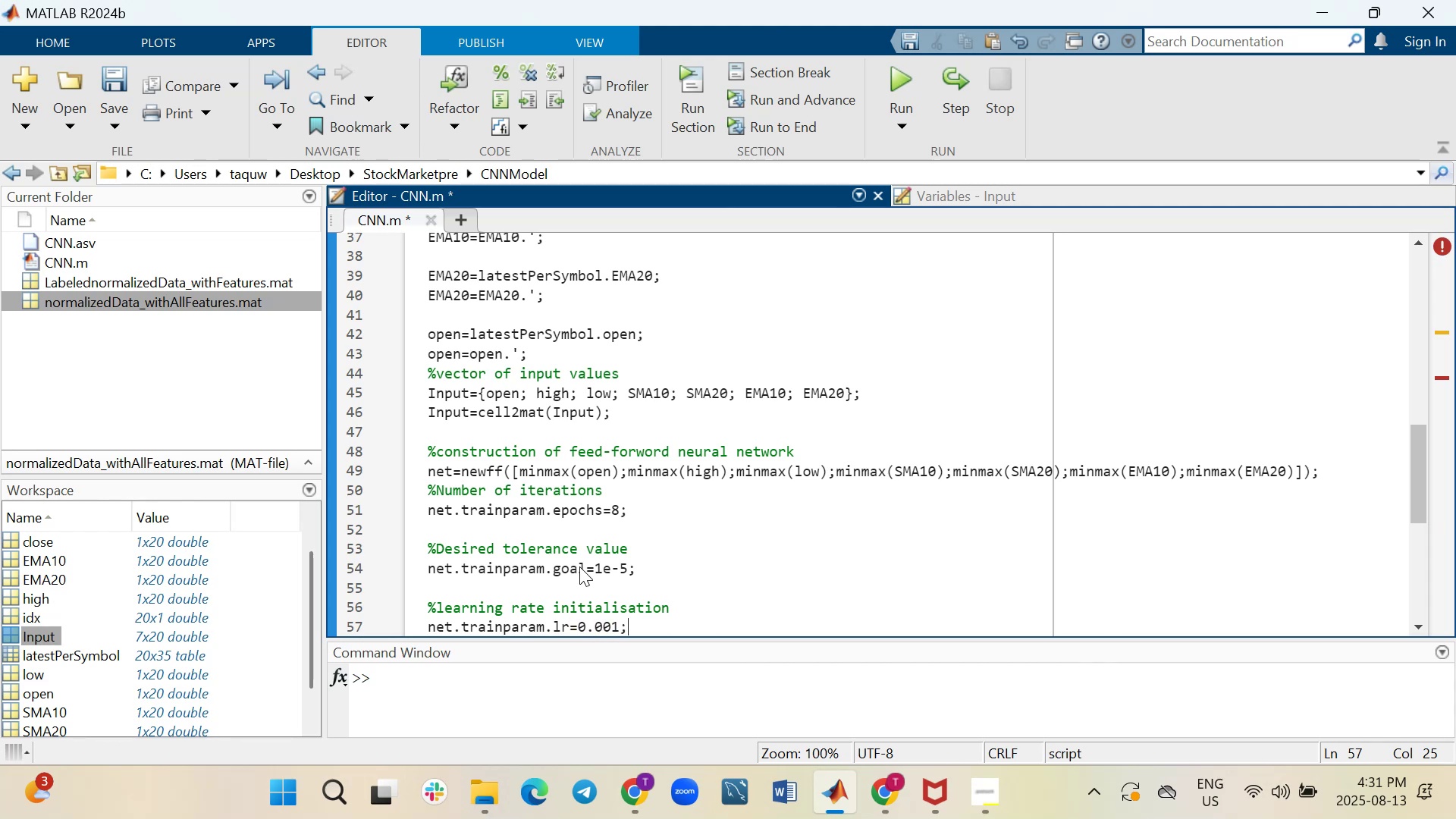 
key(Shift+Enter)
 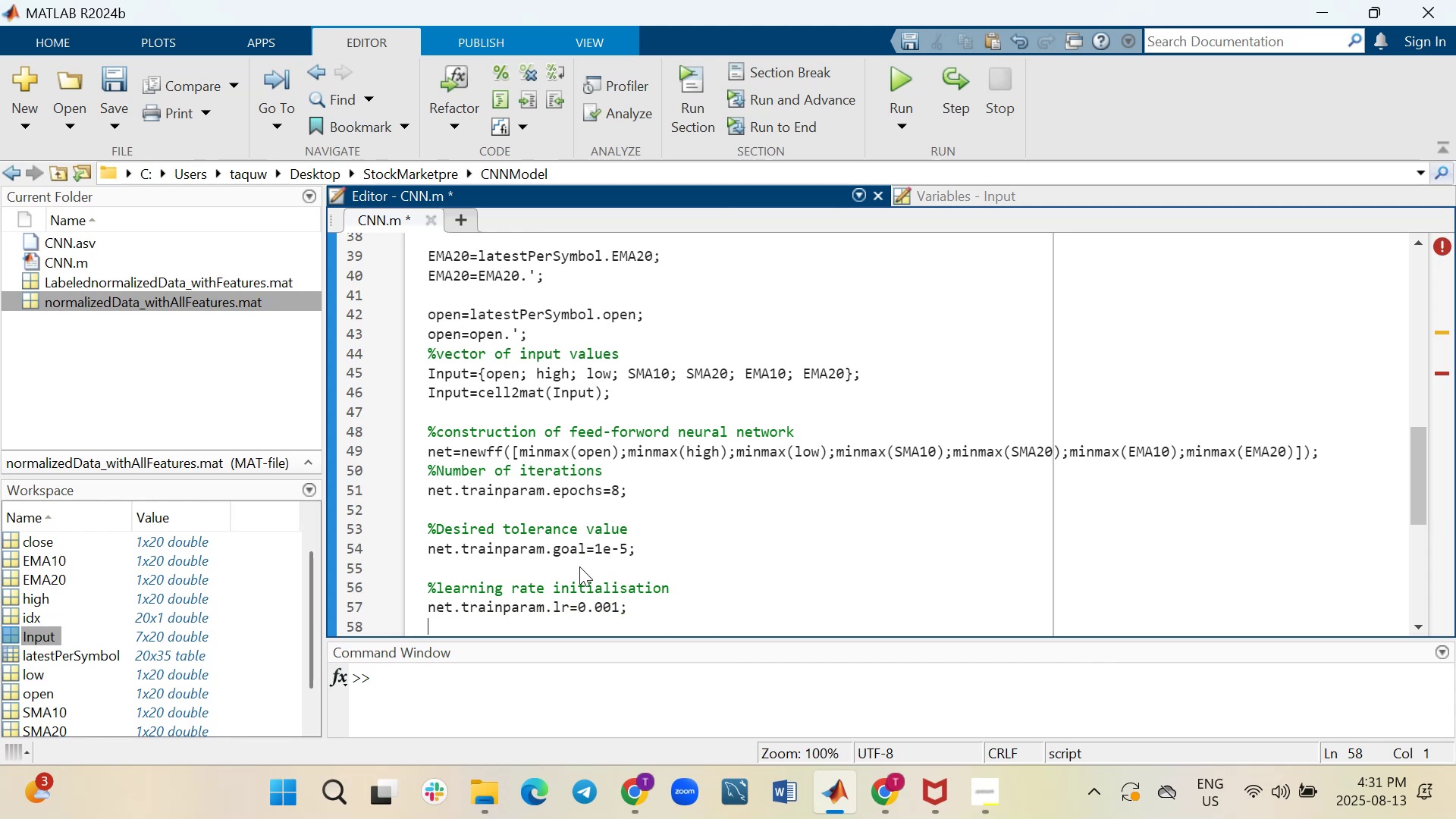 
wait(5.12)
 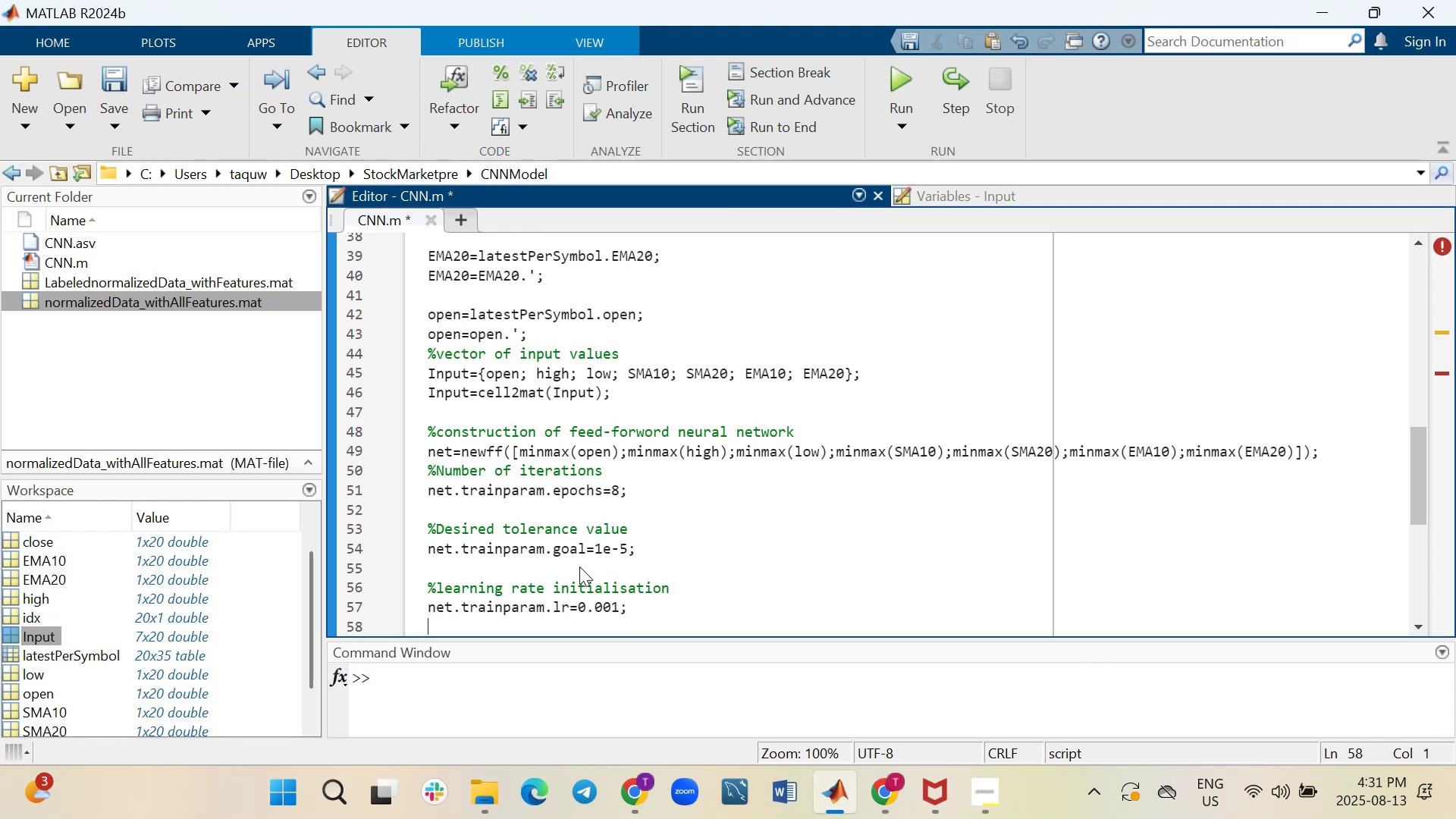 
key(Shift+ShiftRight)
 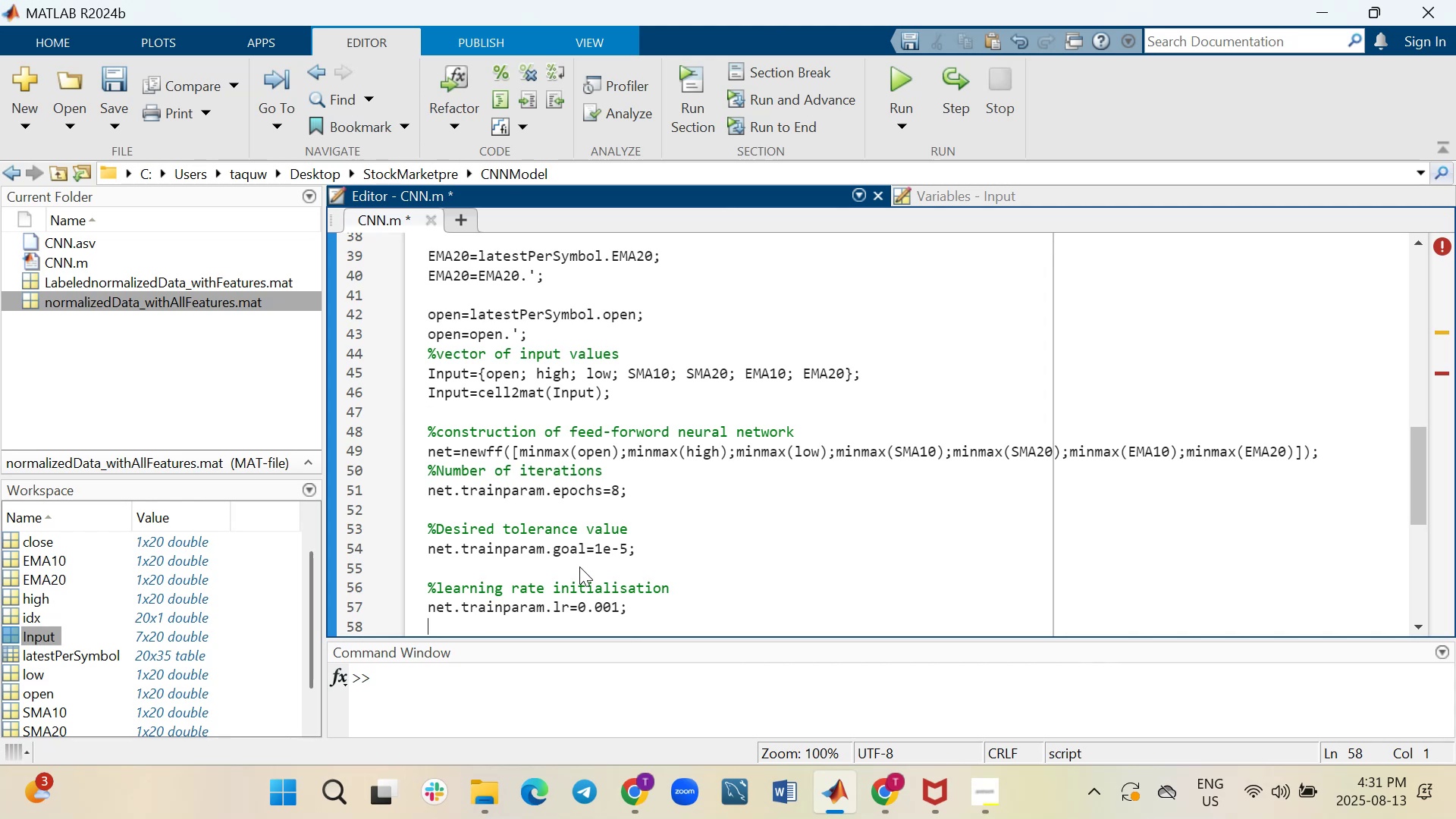 
key(Shift+Enter)
 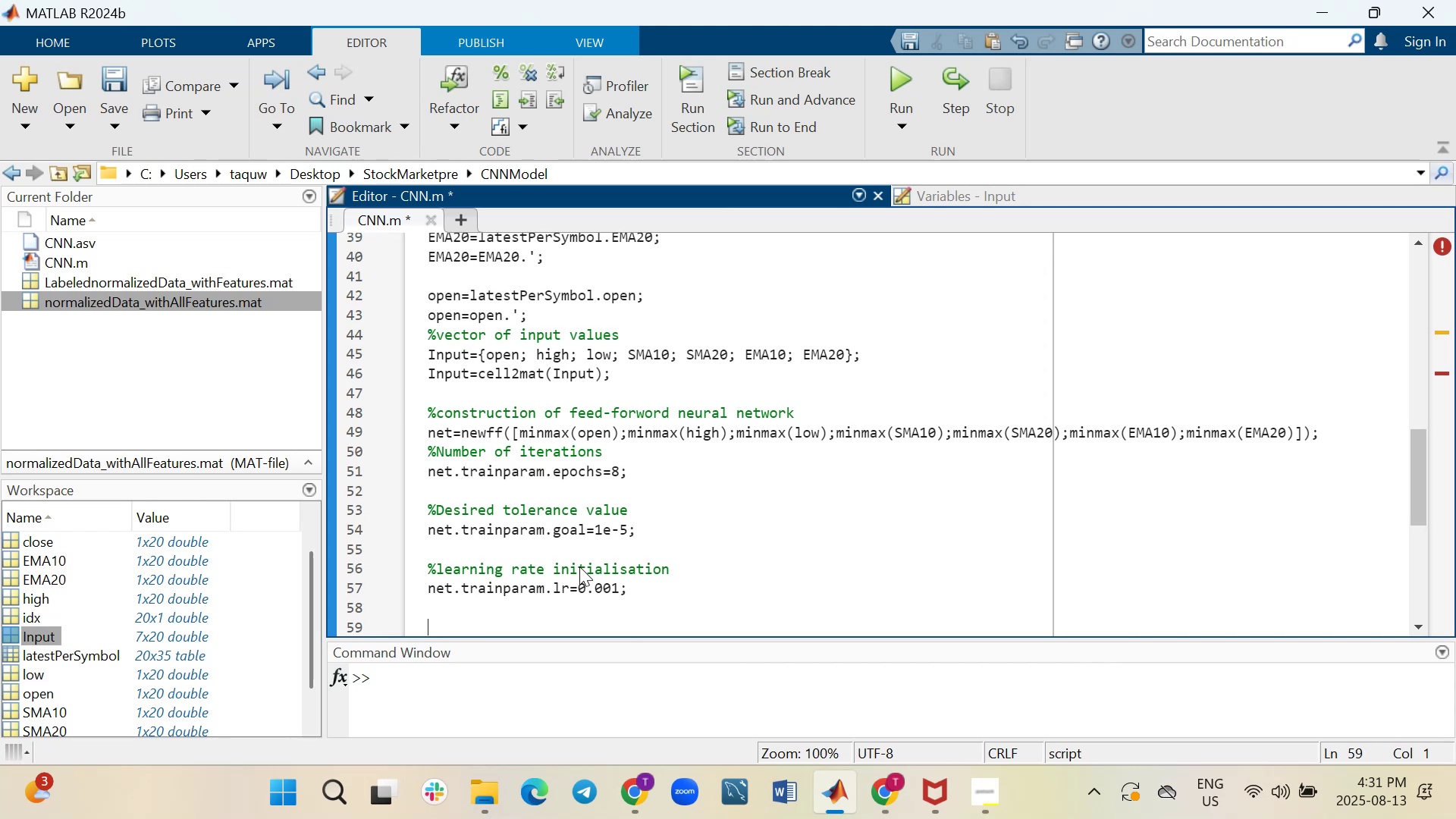 
key(Shift+5)
 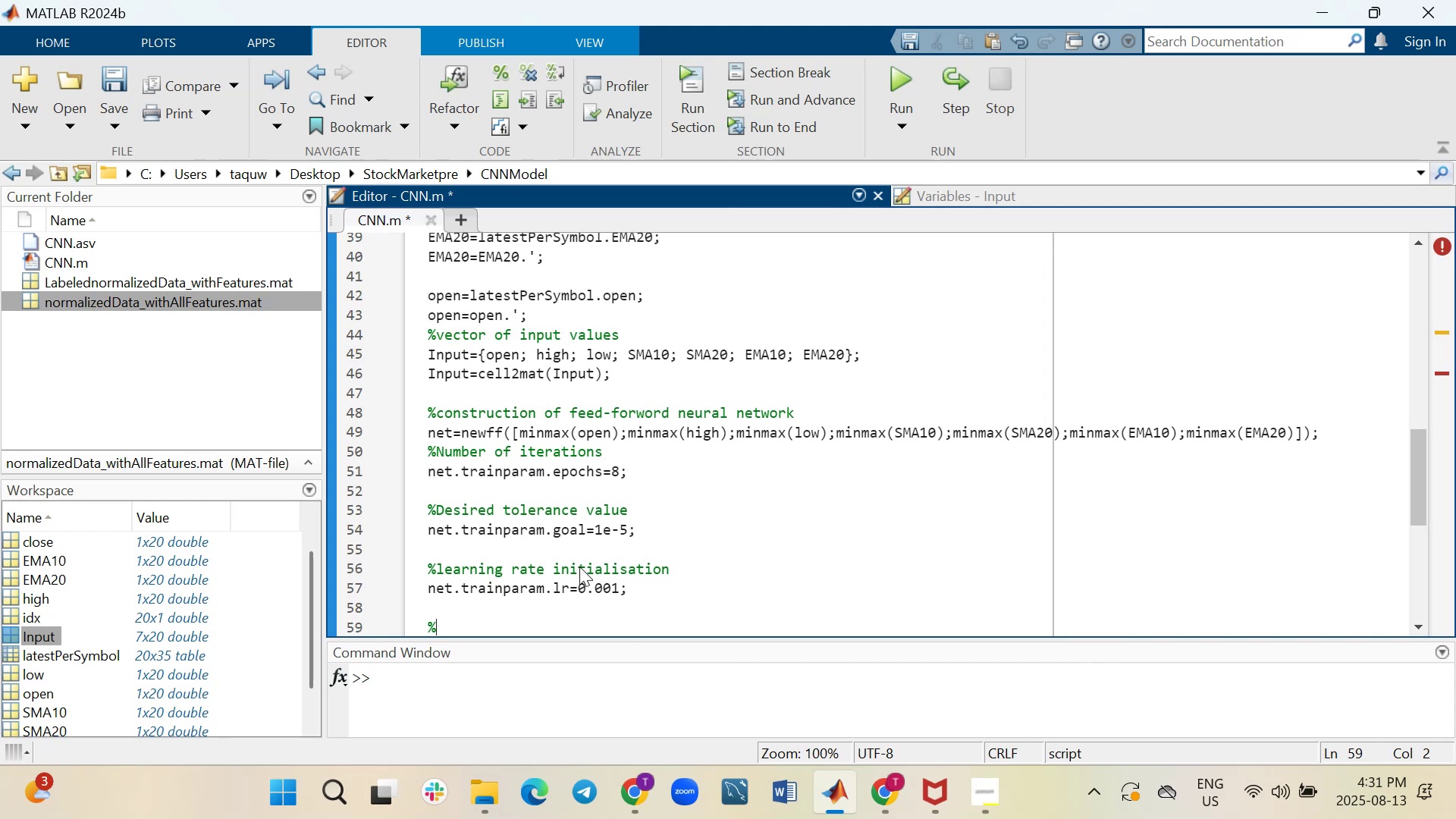 
wait(5.16)
 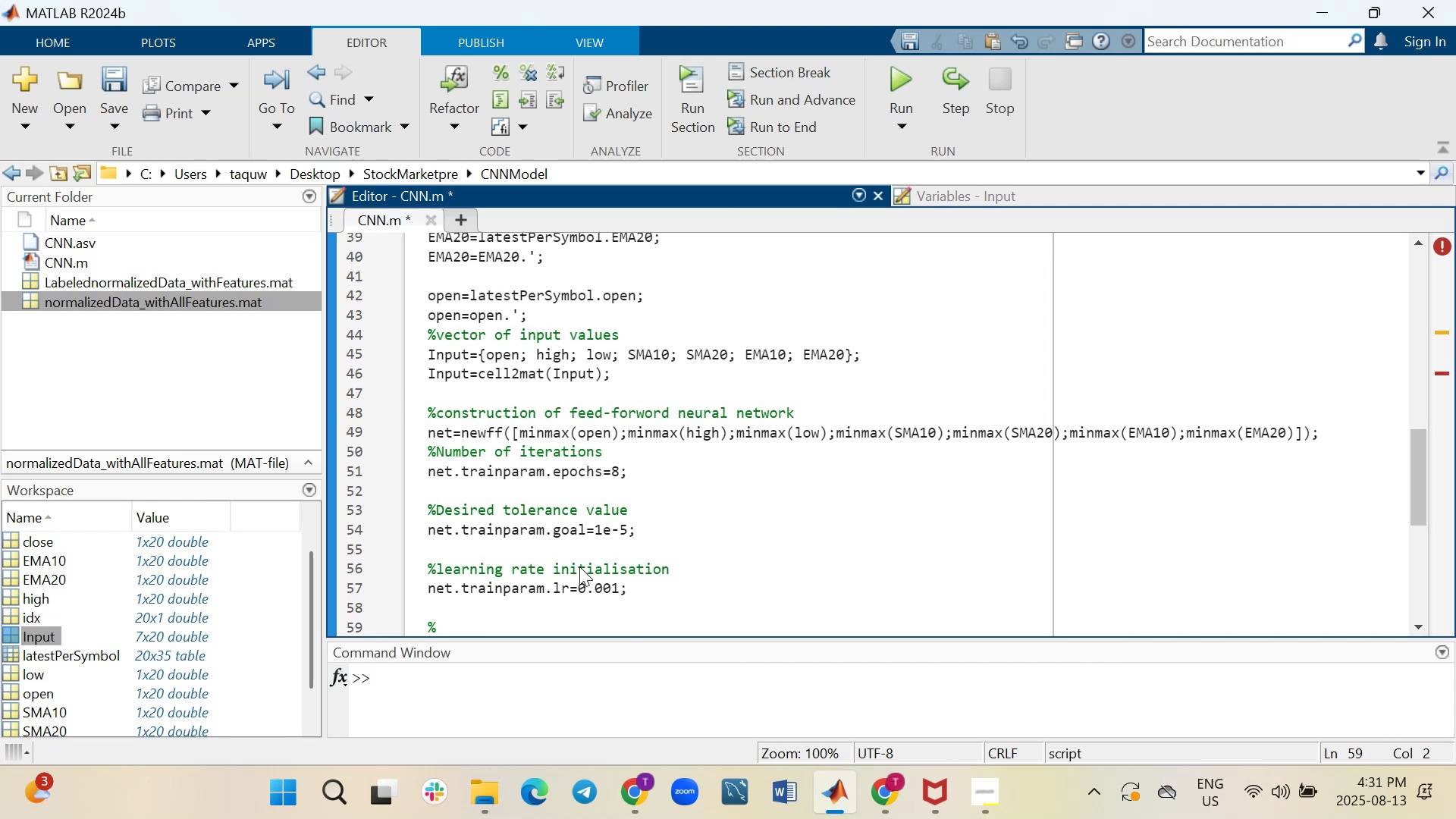 
type(using )
 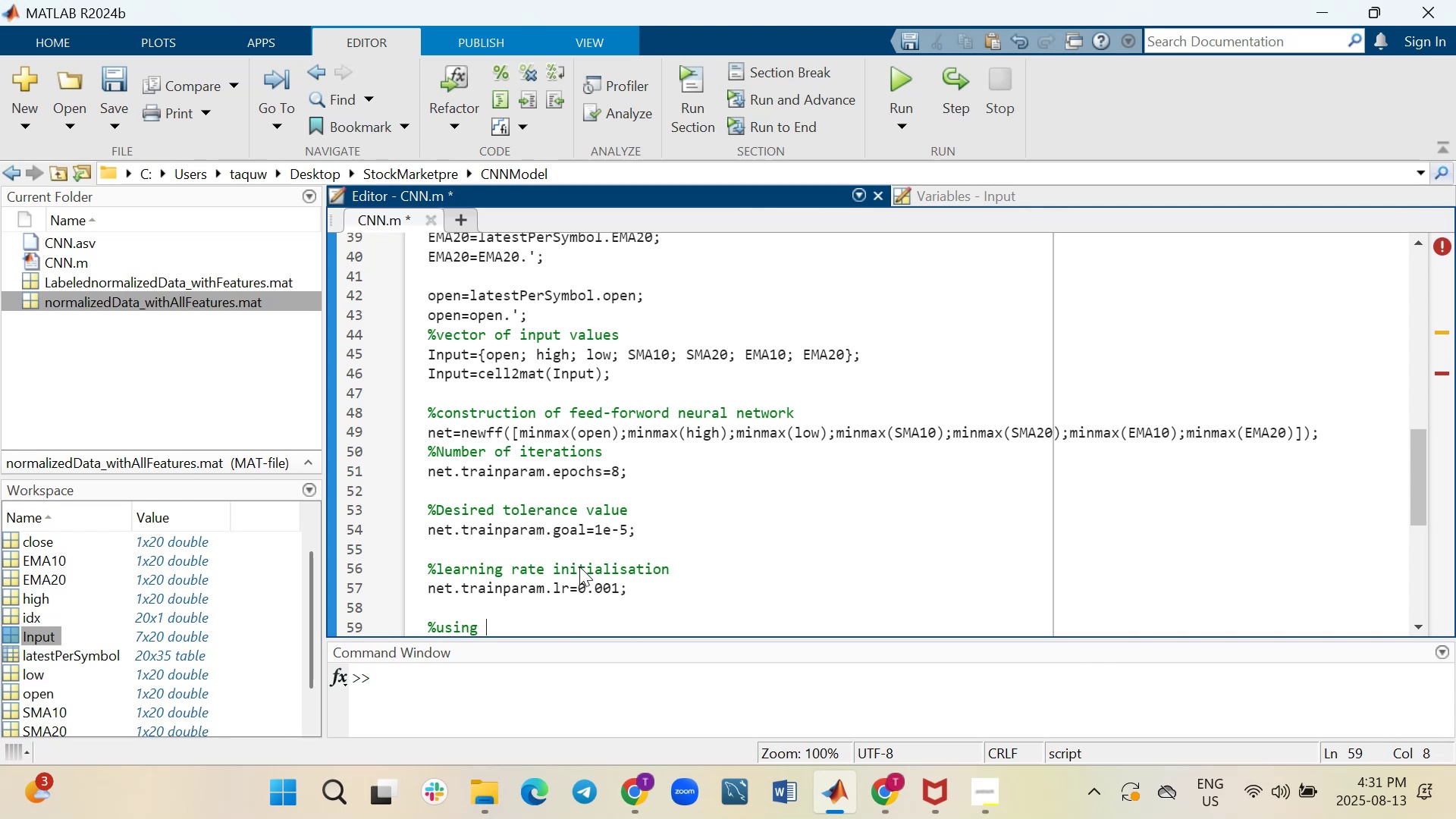 
type(full data)
 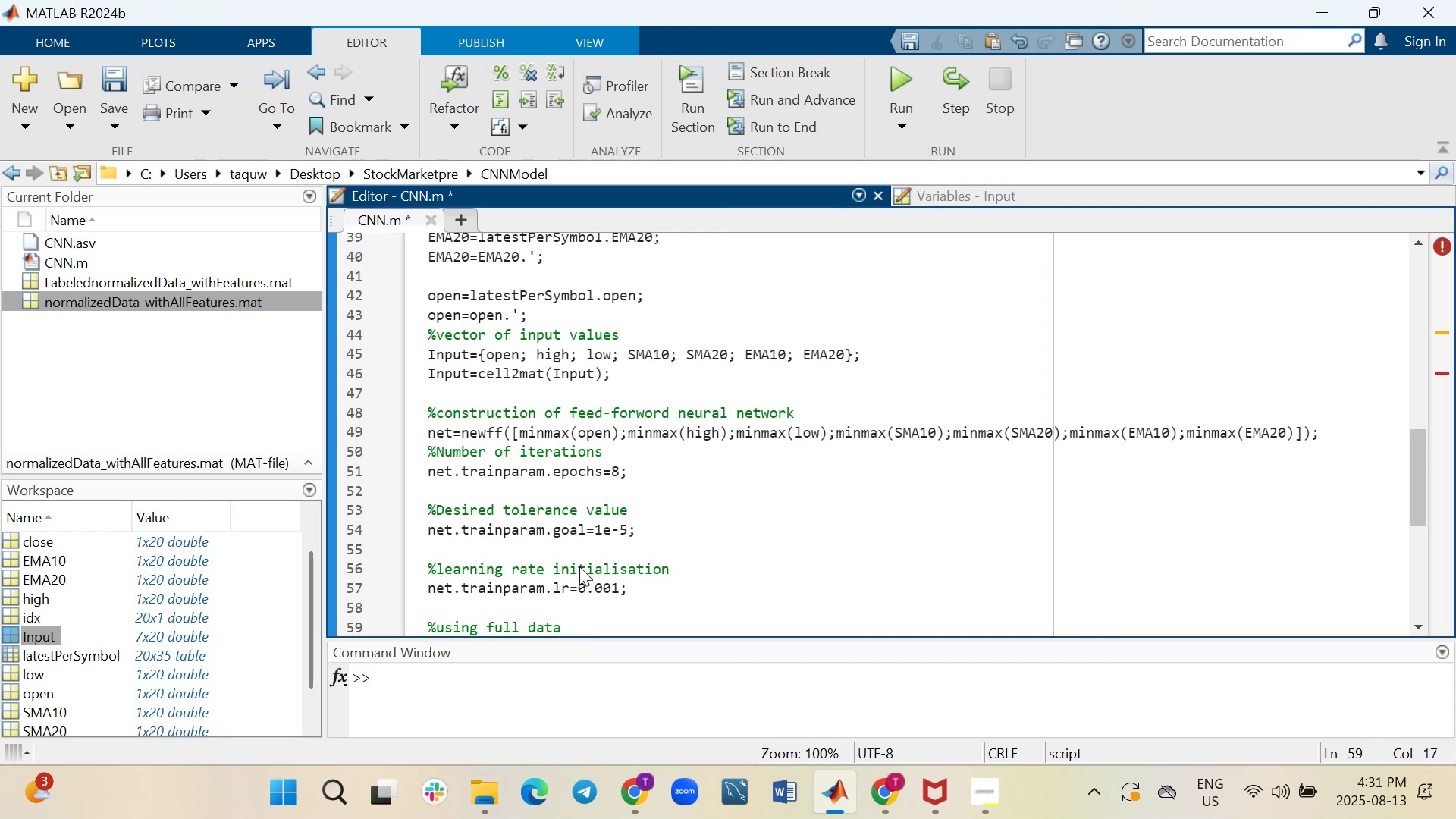 
type( to train the neural network)
 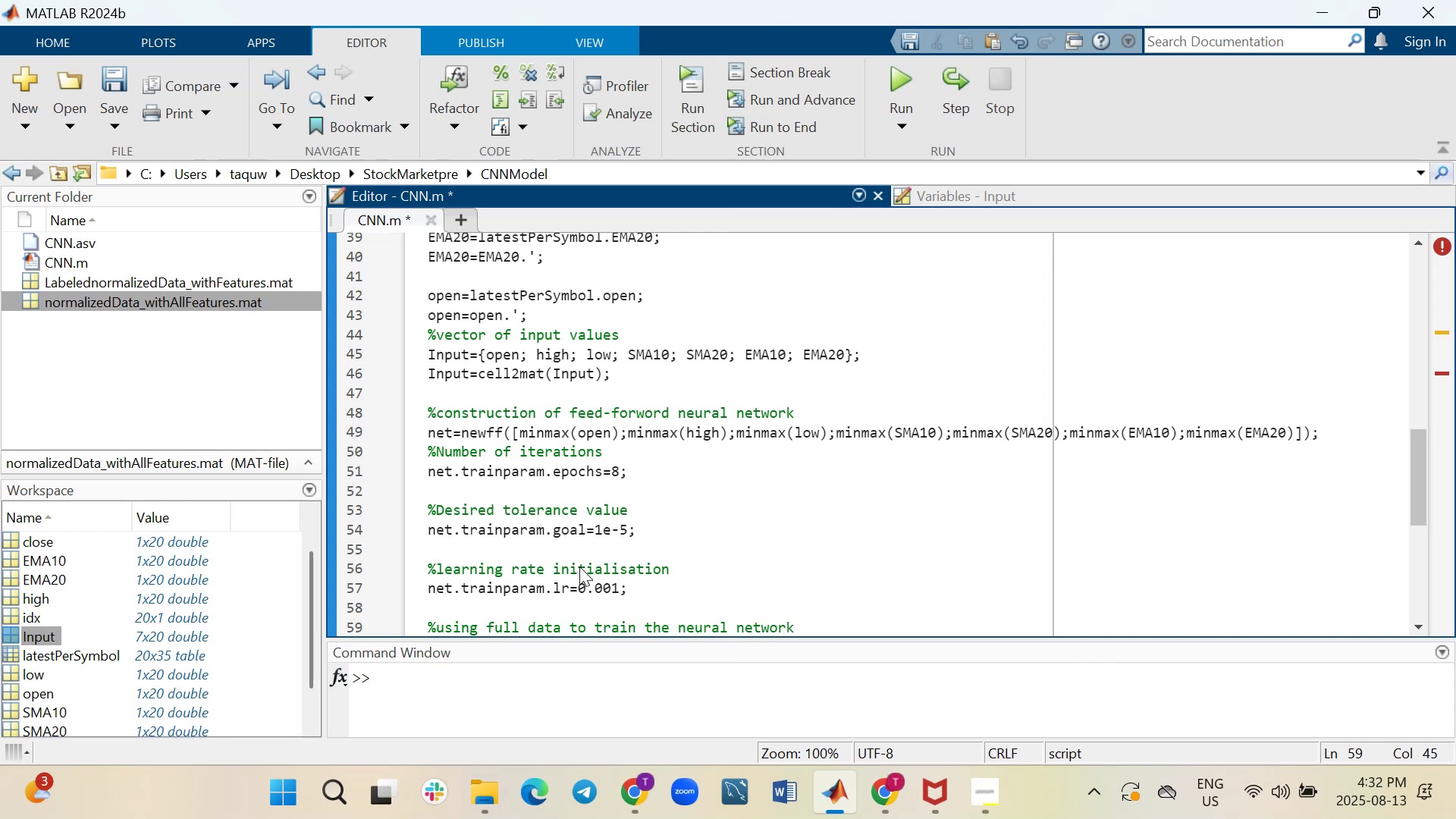 
key(Shift+Enter)
 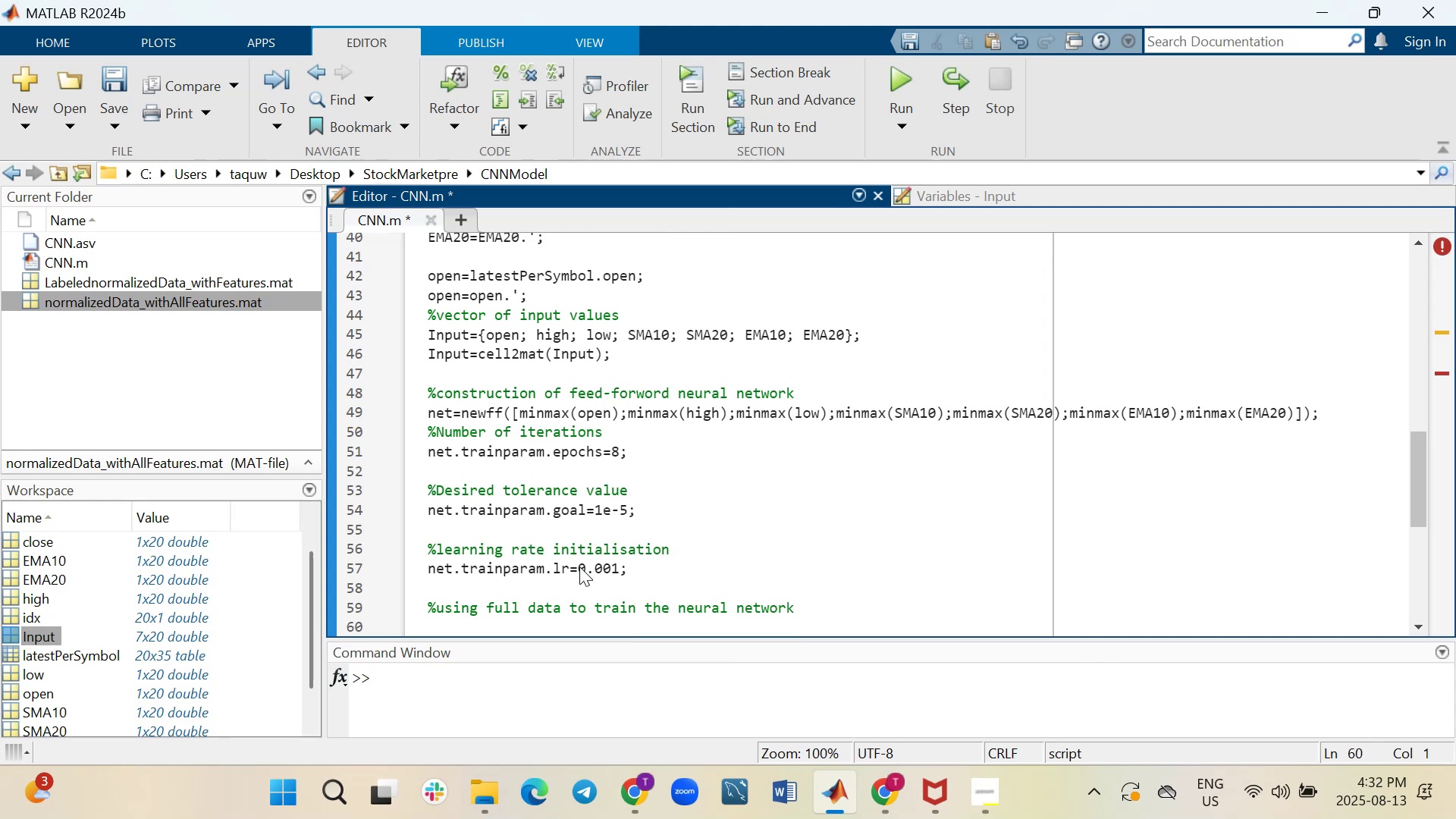 
wait(6.4)
 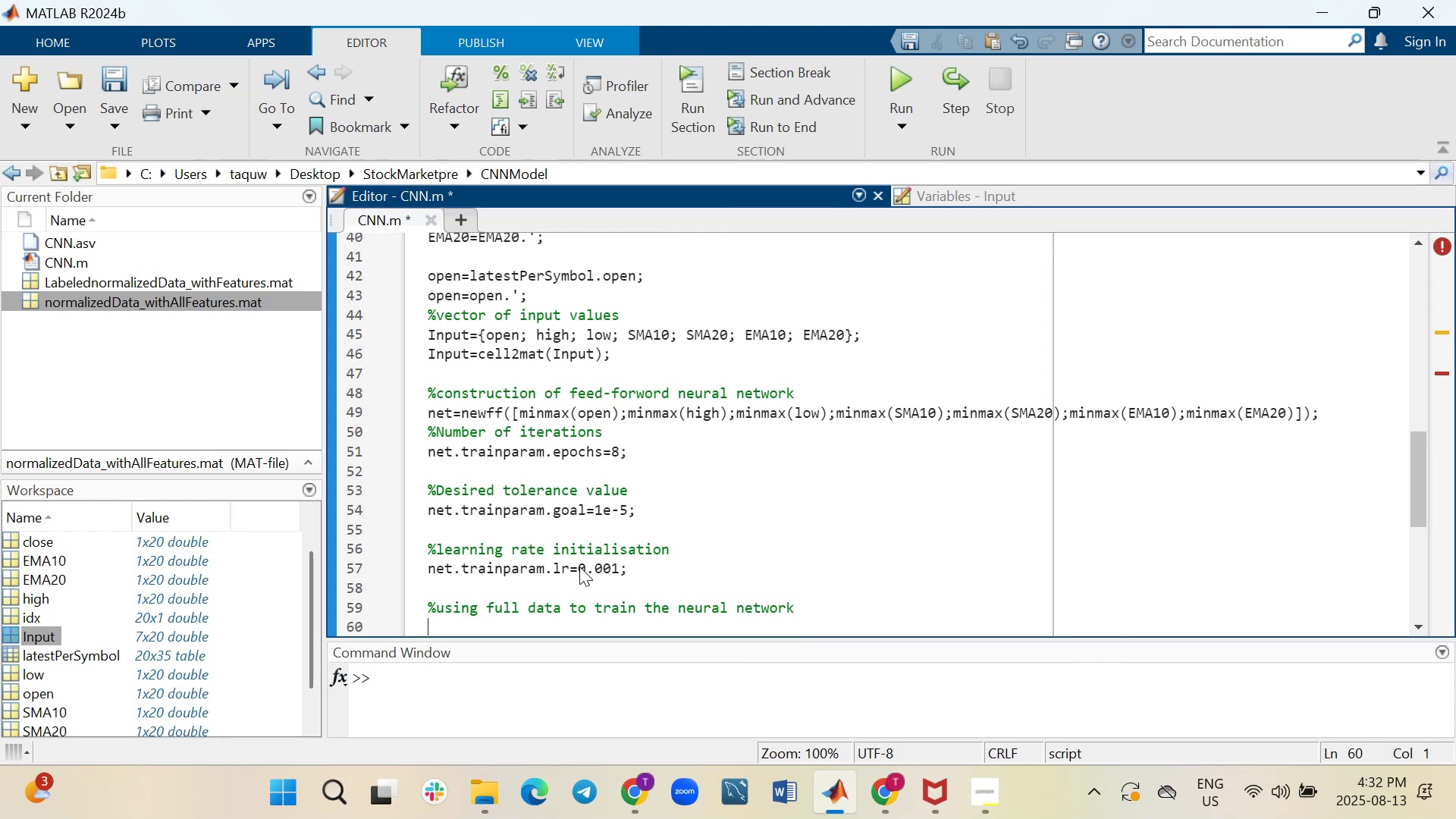 
type(net.divideFcn)
 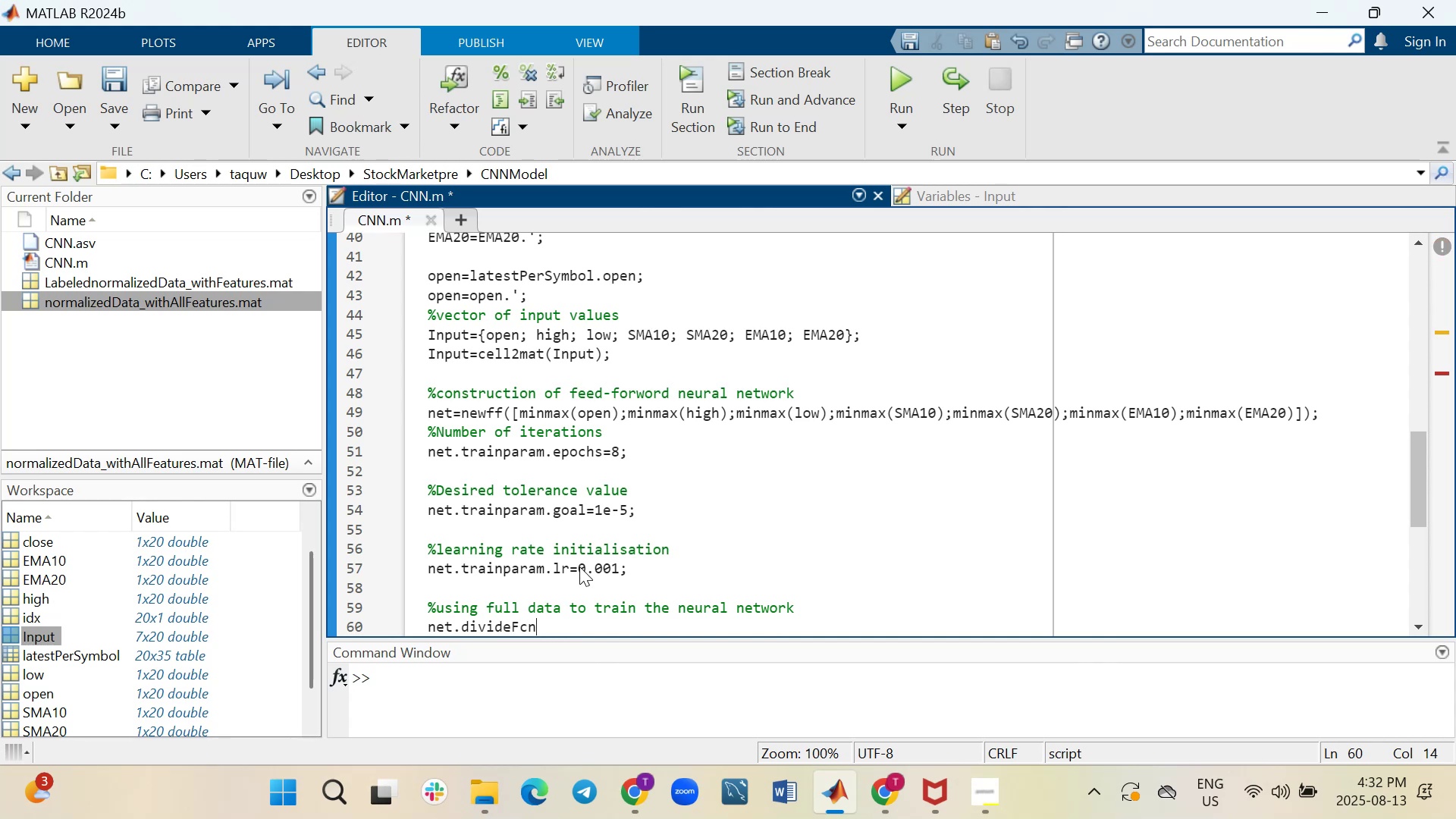 
type(='ddividetrain)
 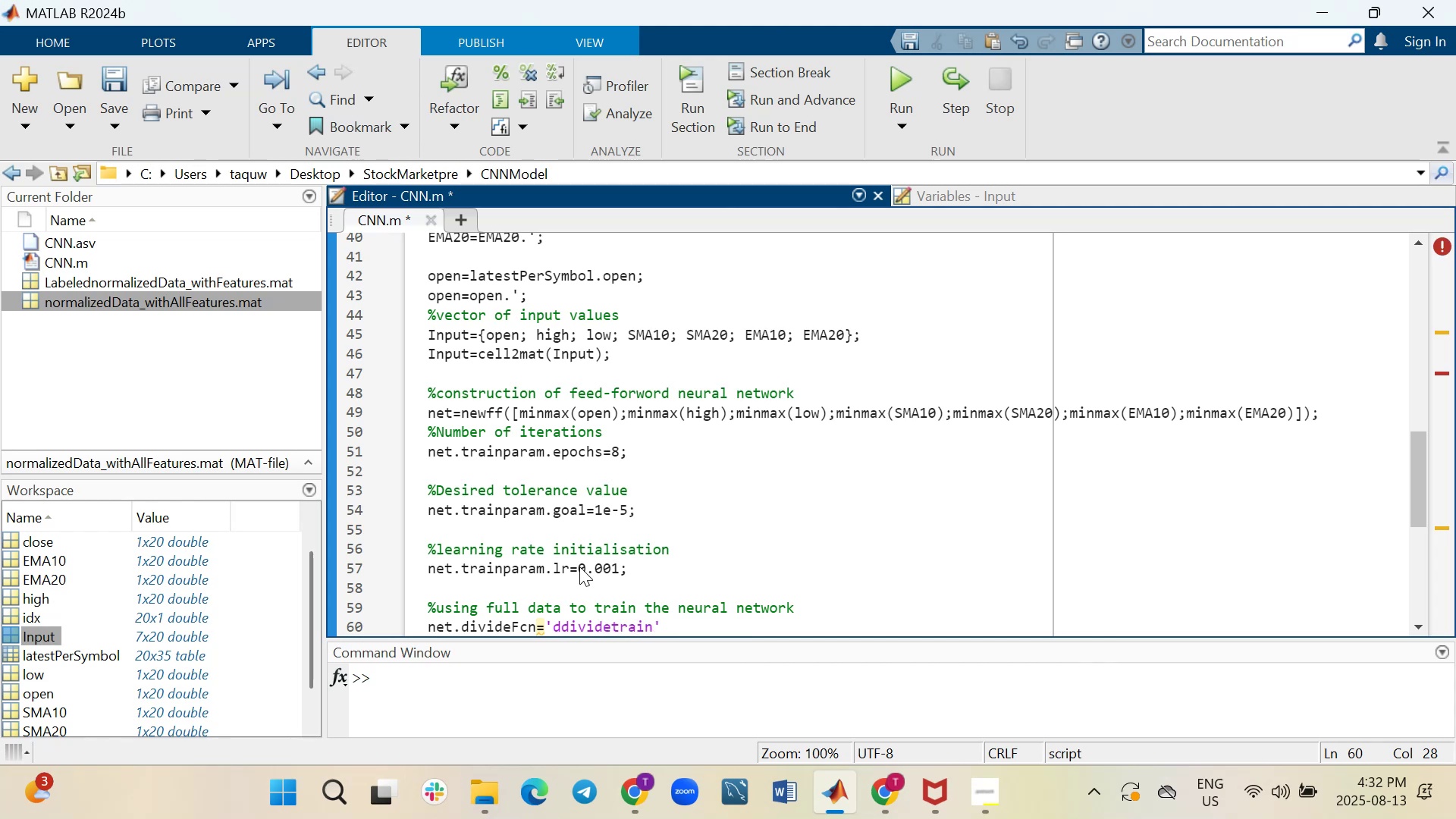 
key(ArrowRight)
 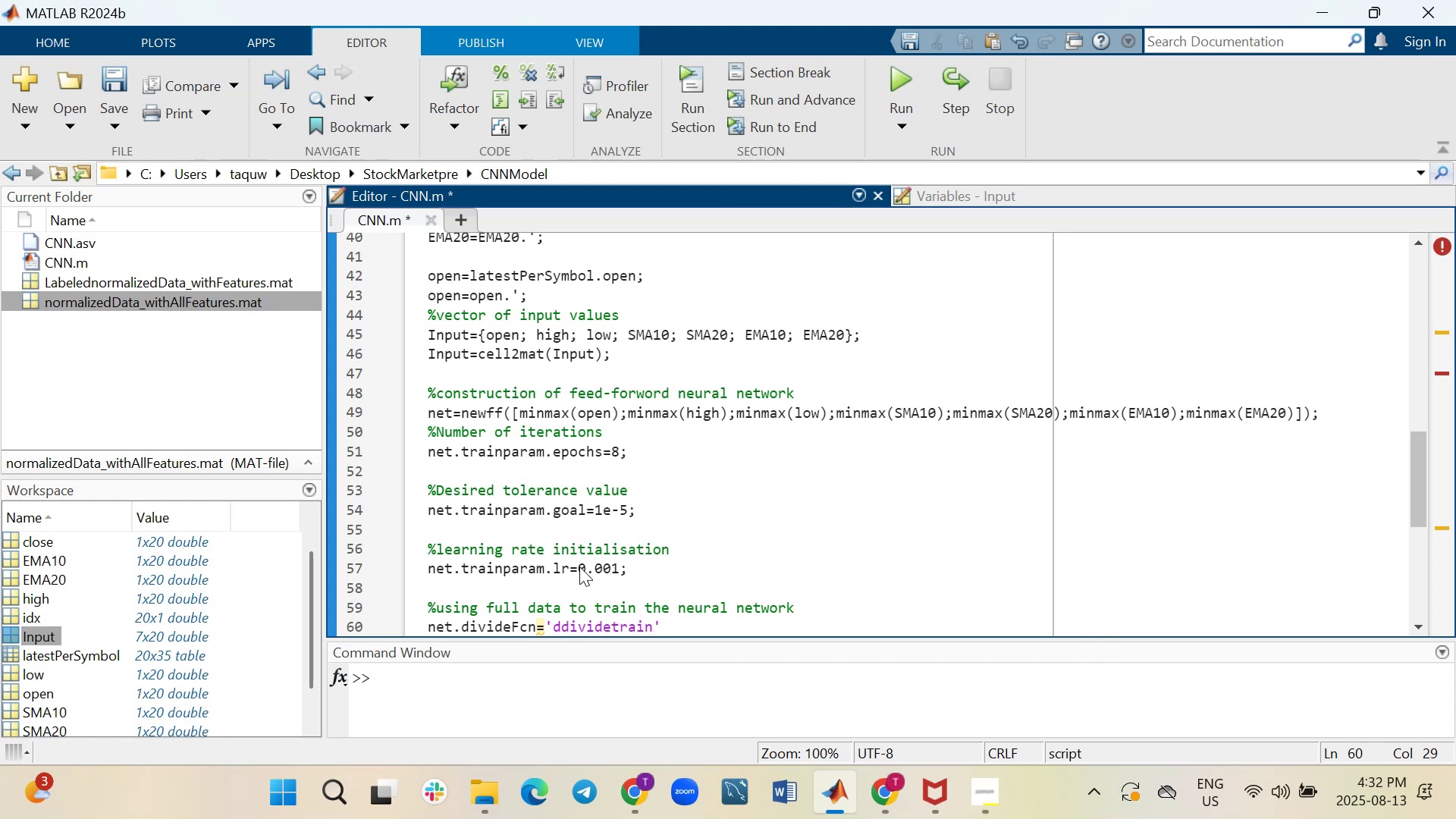 
key(Semicolon)
 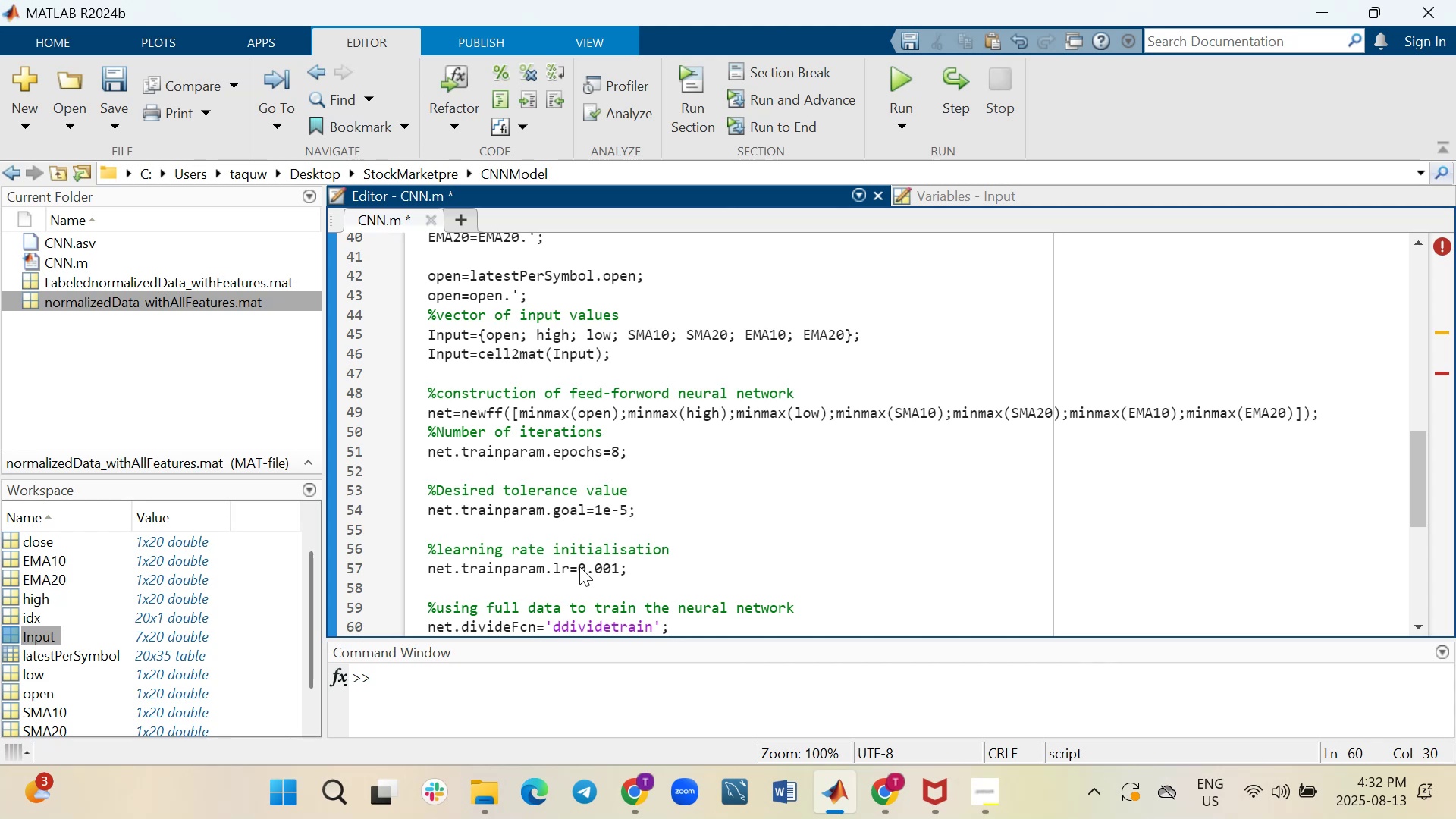 
wait(10.61)
 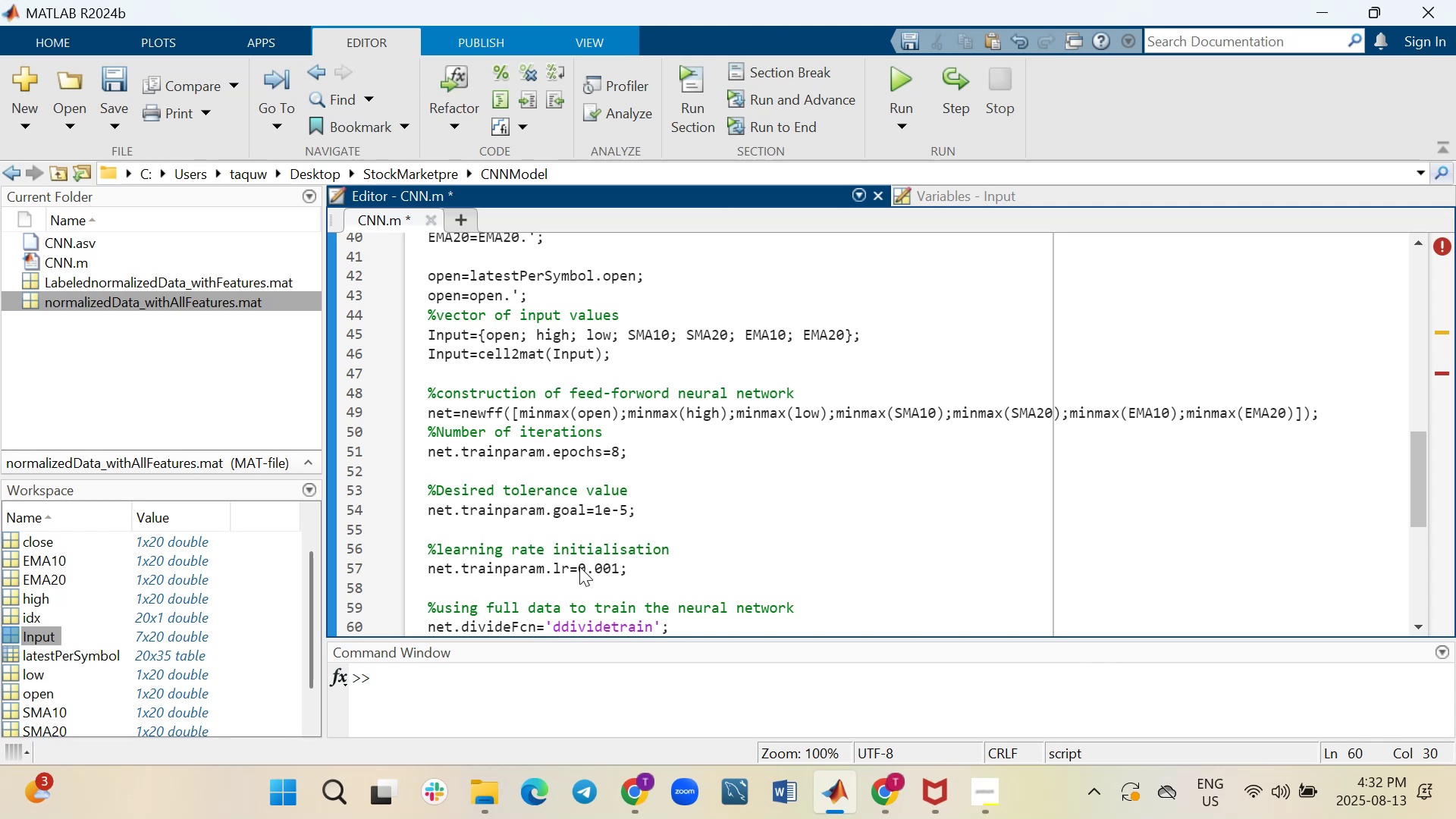 
key(Shift+Enter)
 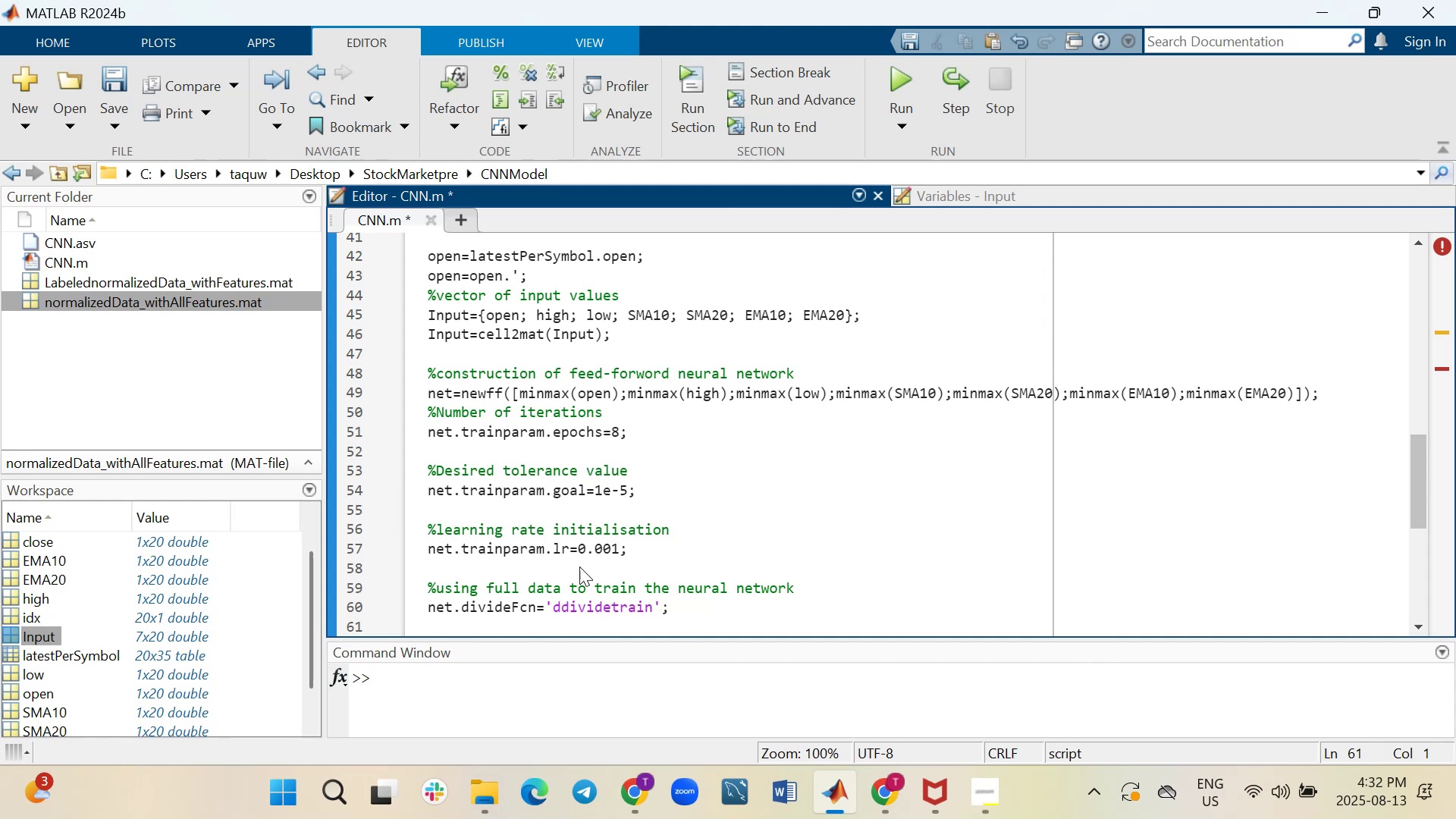 
wait(6.18)
 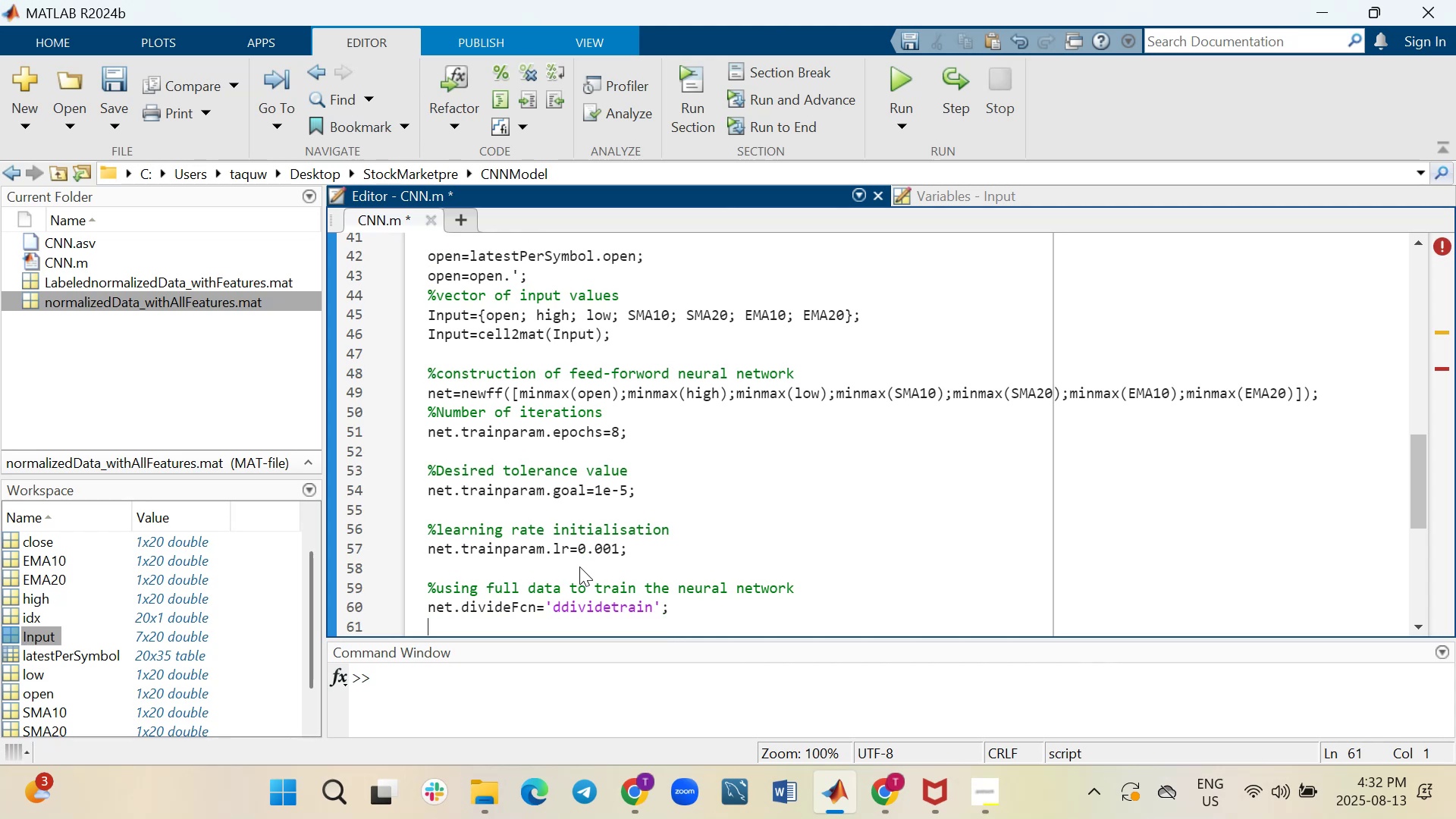 
left_click([899, 83])
 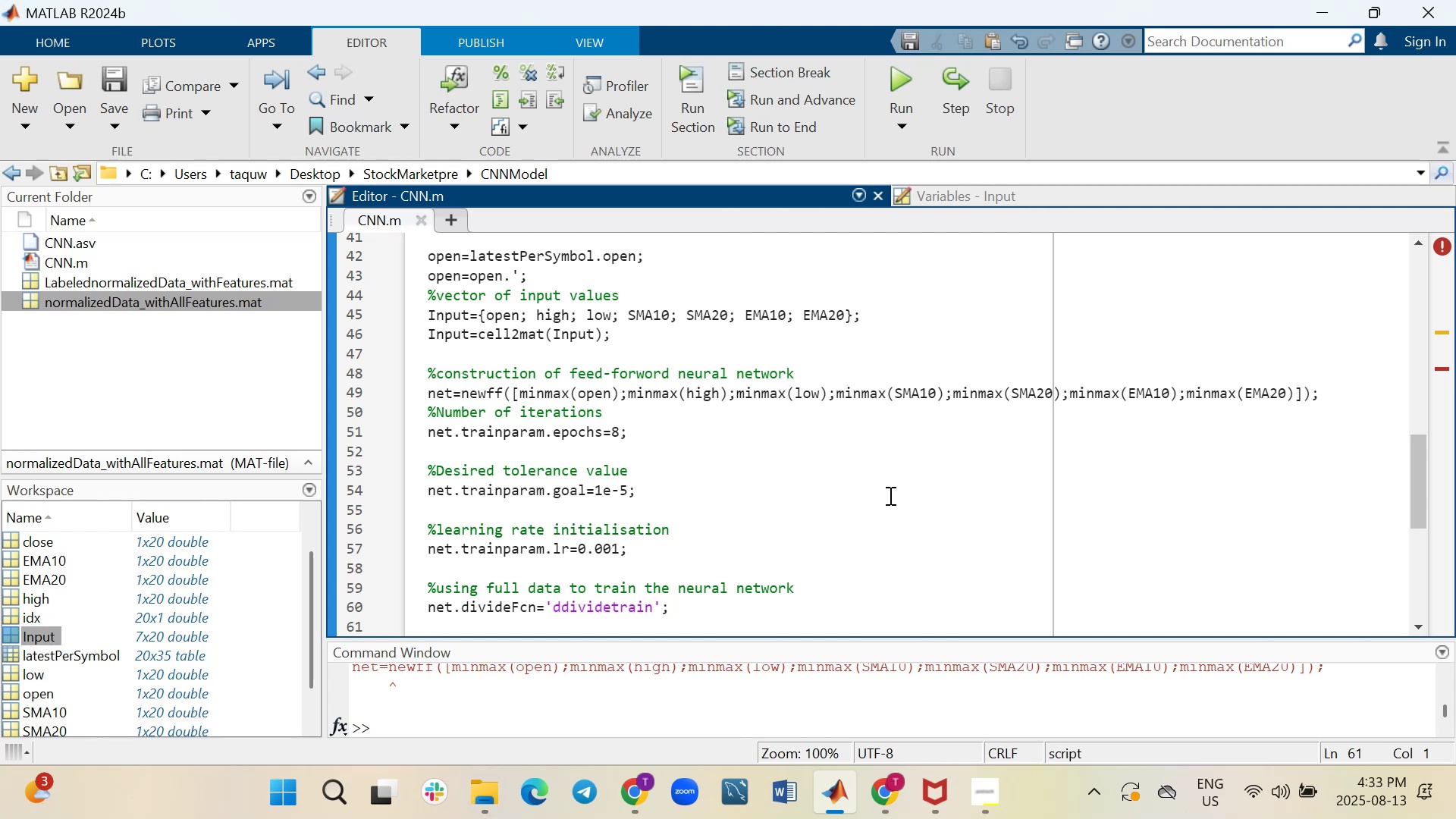 
wait(7.33)
 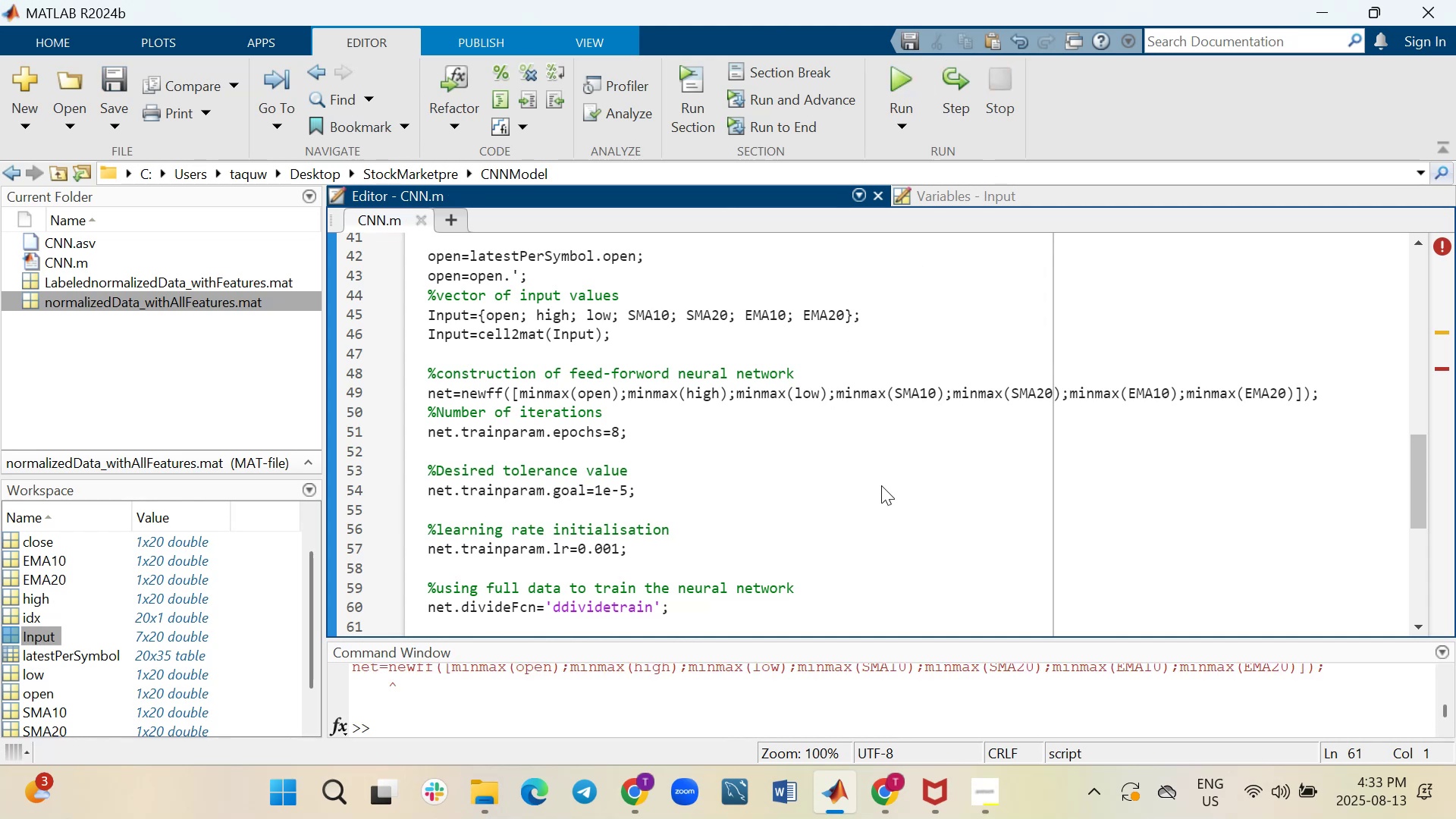 
scroll: coordinate [721, 720], scroll_direction: up, amount: 2.0
 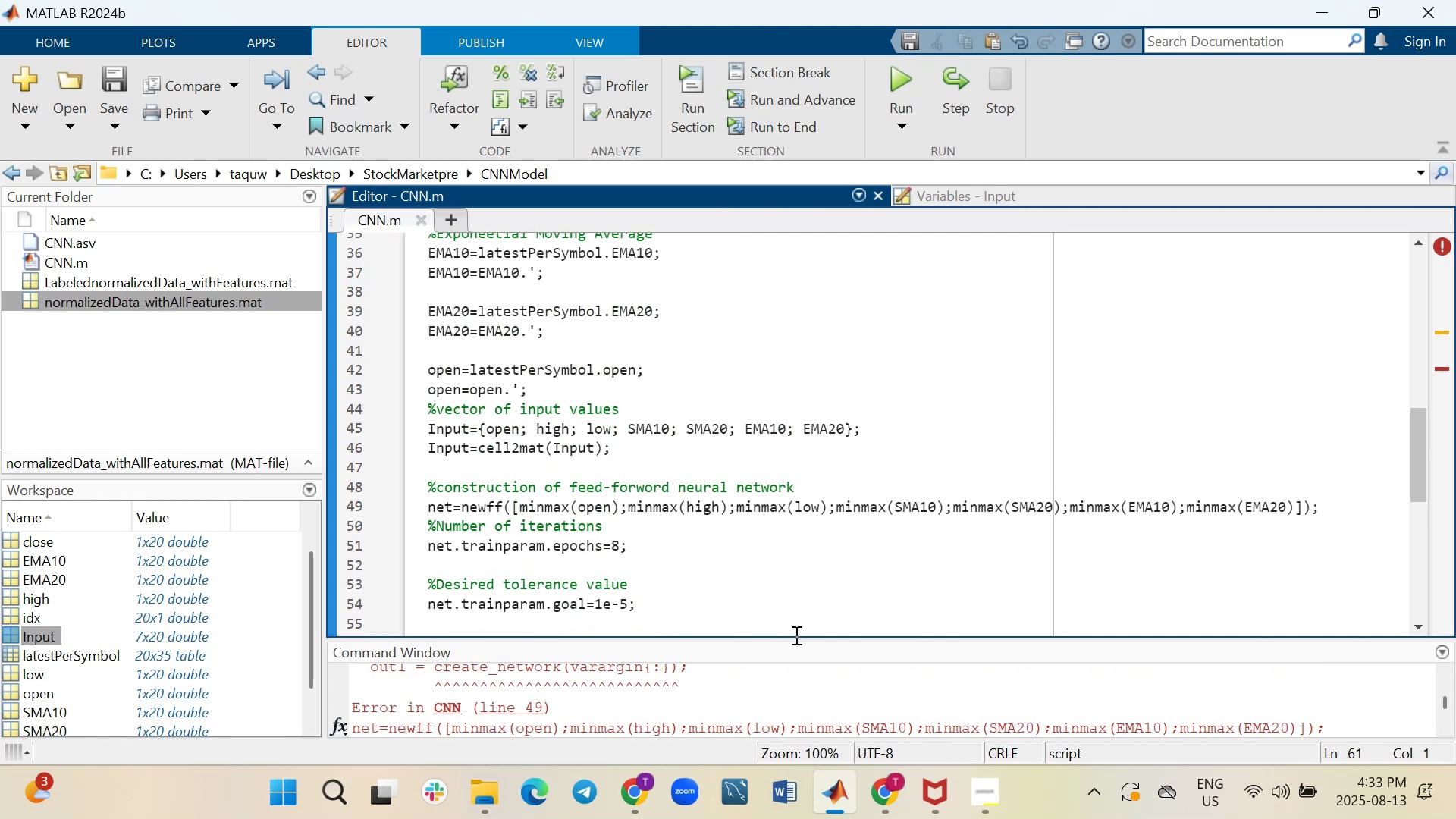 
left_click_drag(start_coordinate=[797, 639], to_coordinate=[814, 514])
 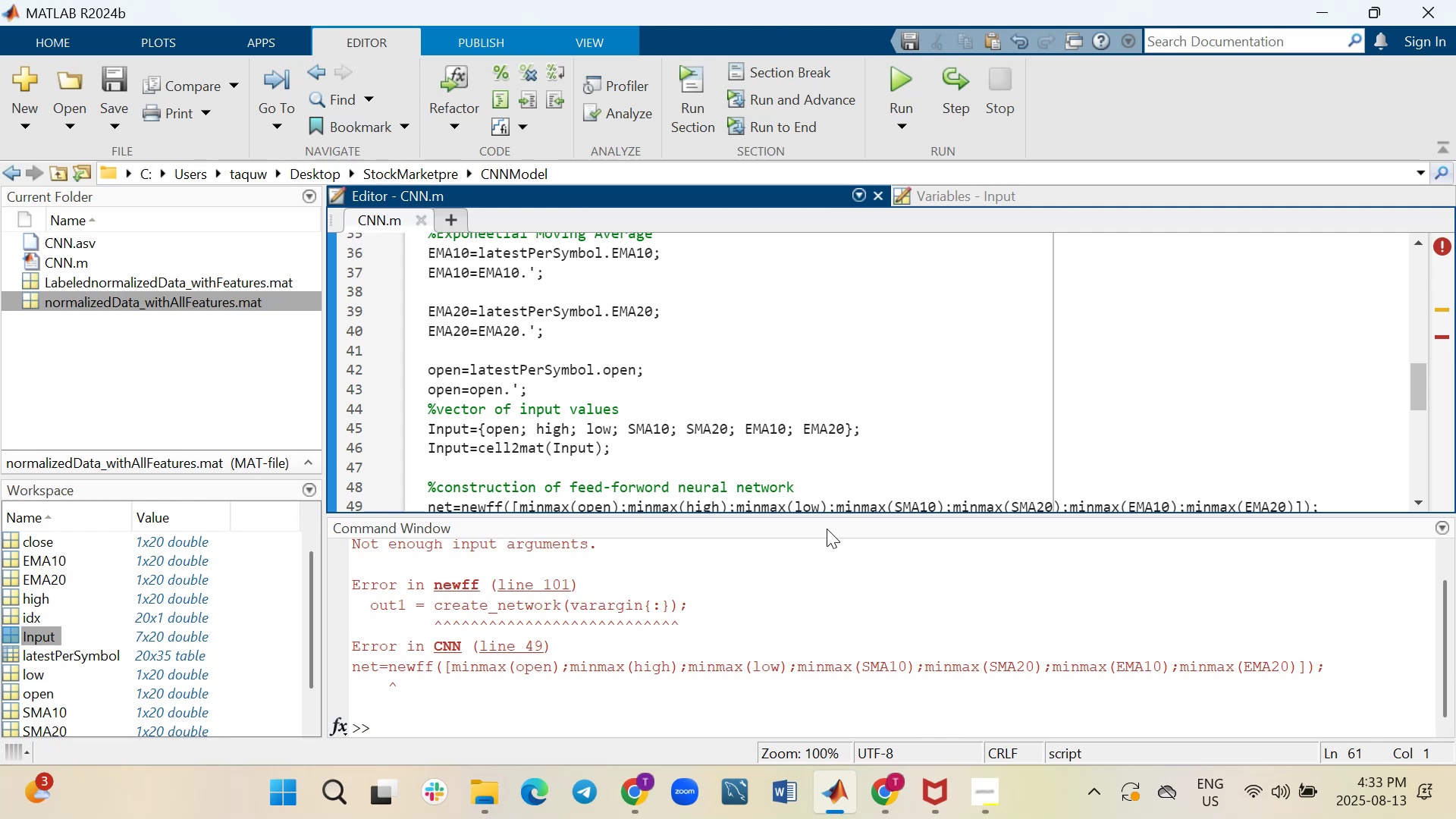 
scroll: coordinate [825, 604], scroll_direction: down, amount: 1.0
 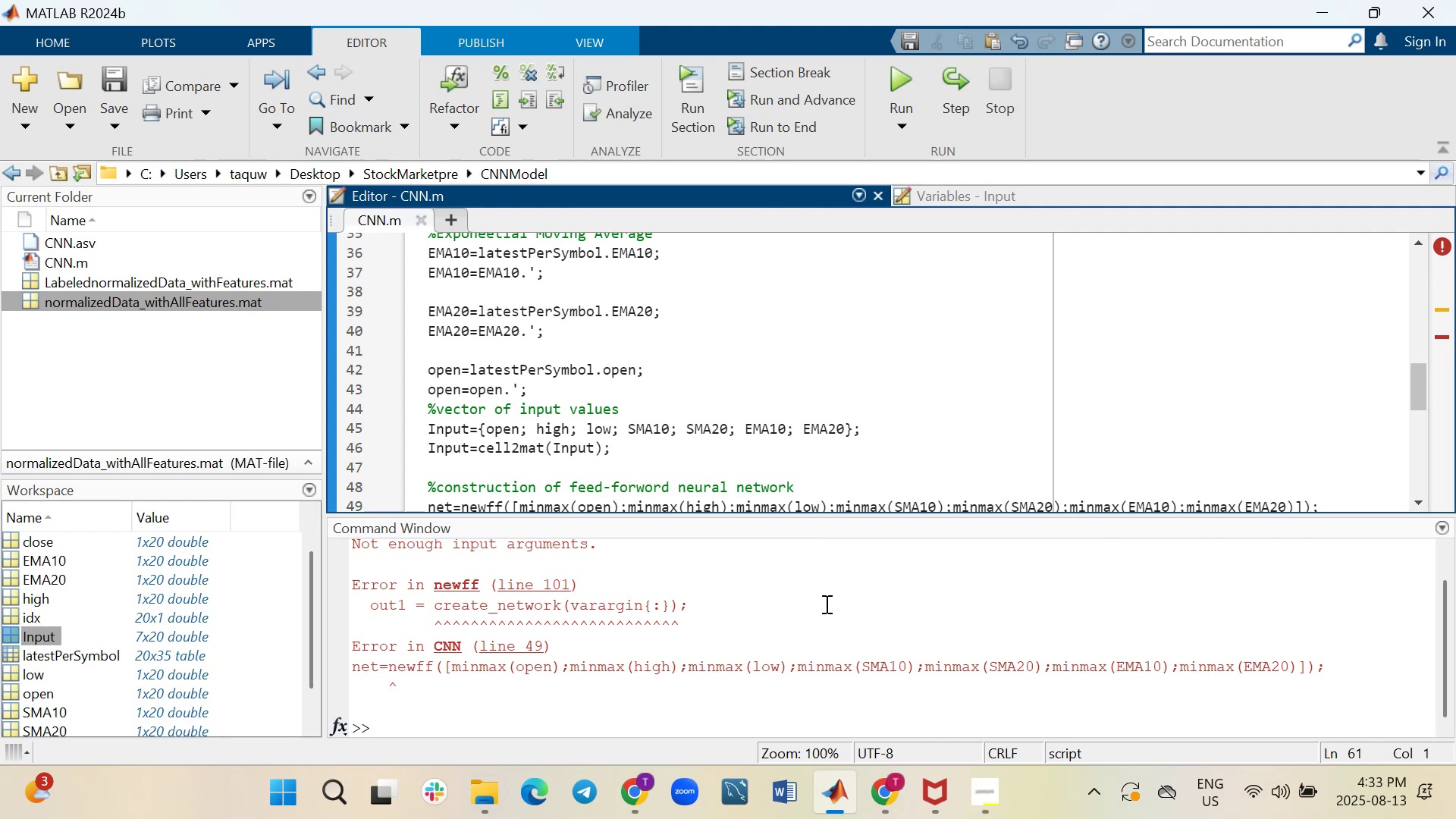 
scroll: coordinate [825, 604], scroll_direction: up, amount: 1.0
 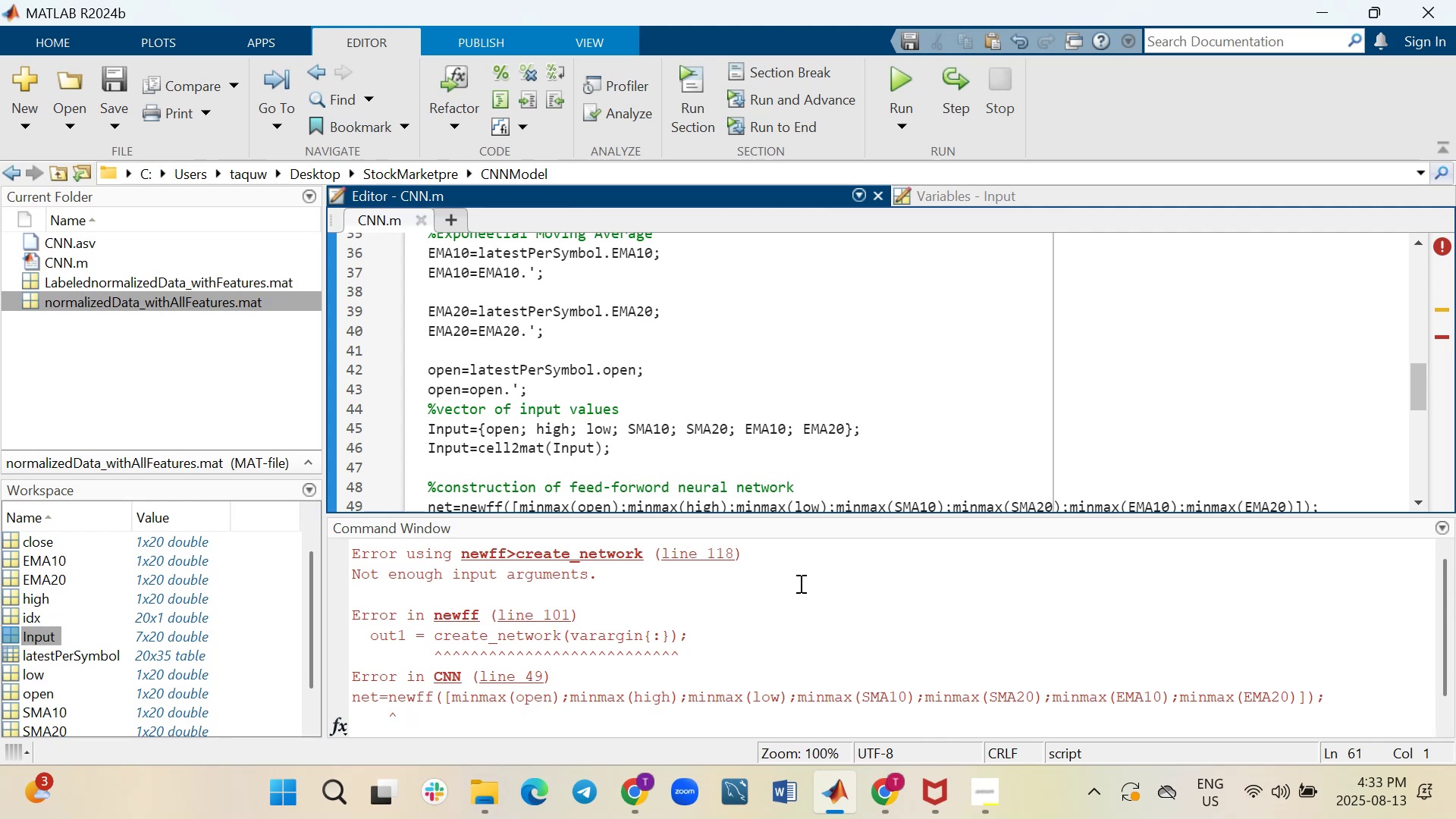 
wait(22.67)
 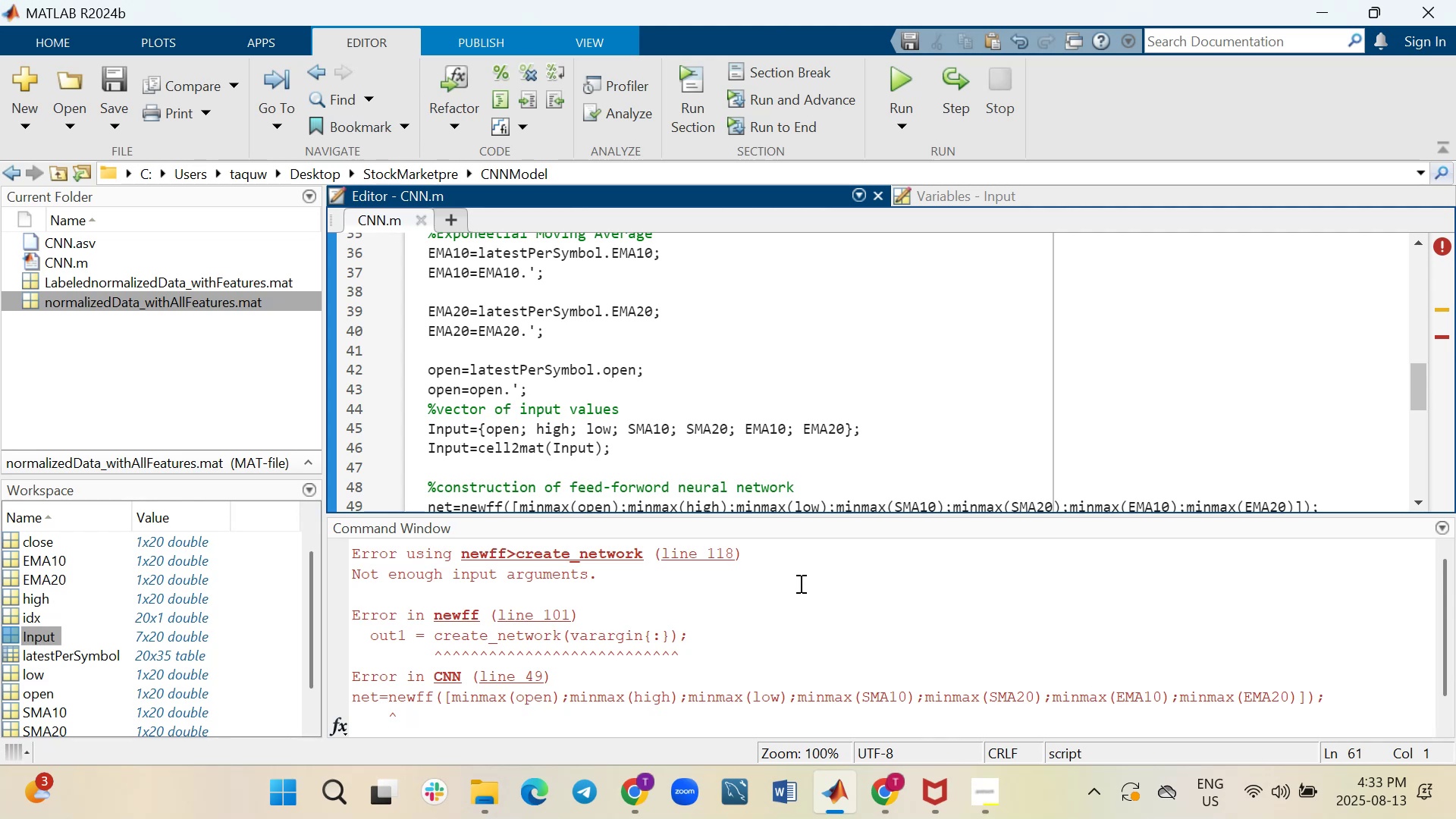 
scroll: coordinate [763, 357], scroll_direction: down, amount: 1.0
 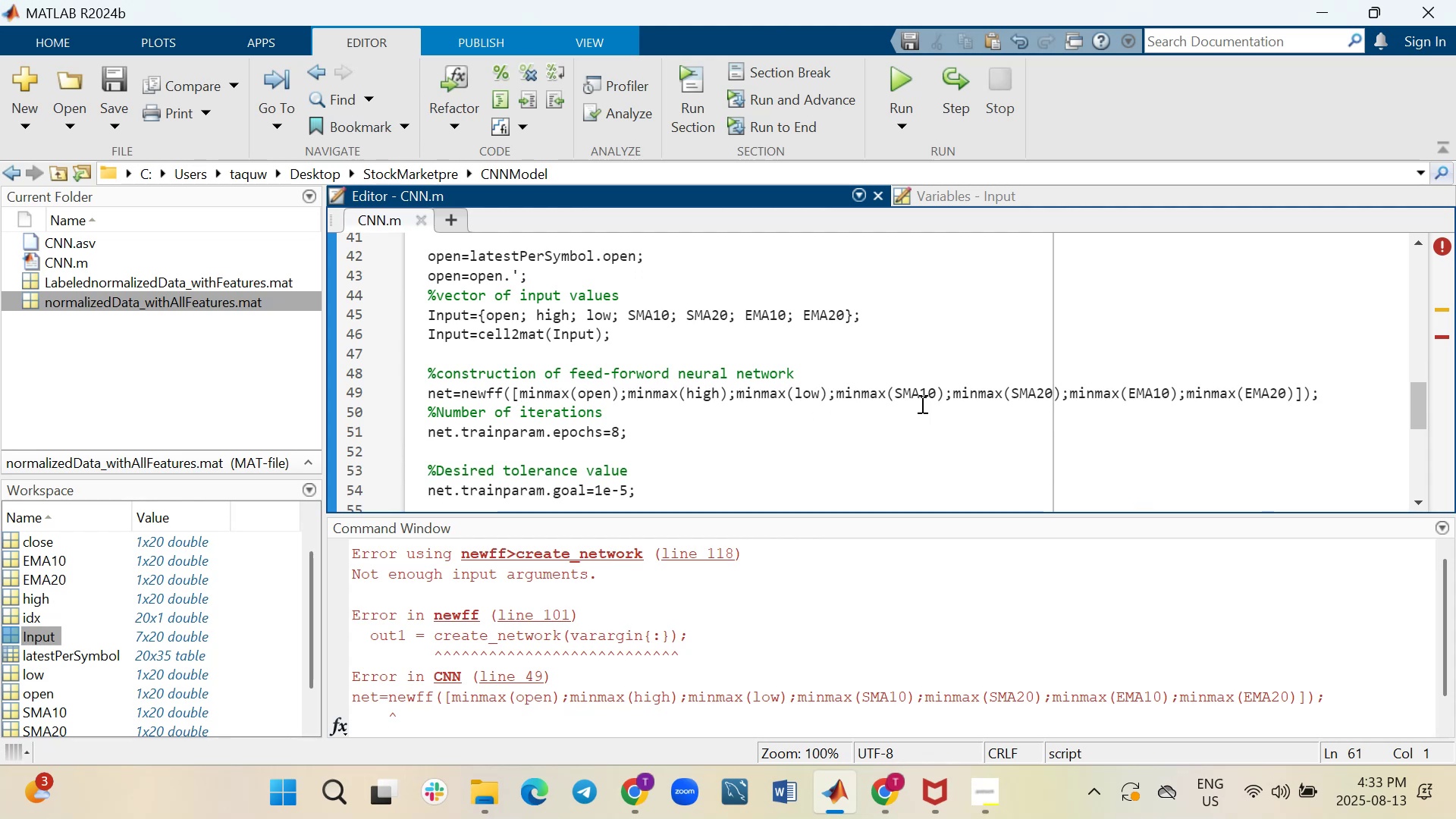 
wait(18.5)
 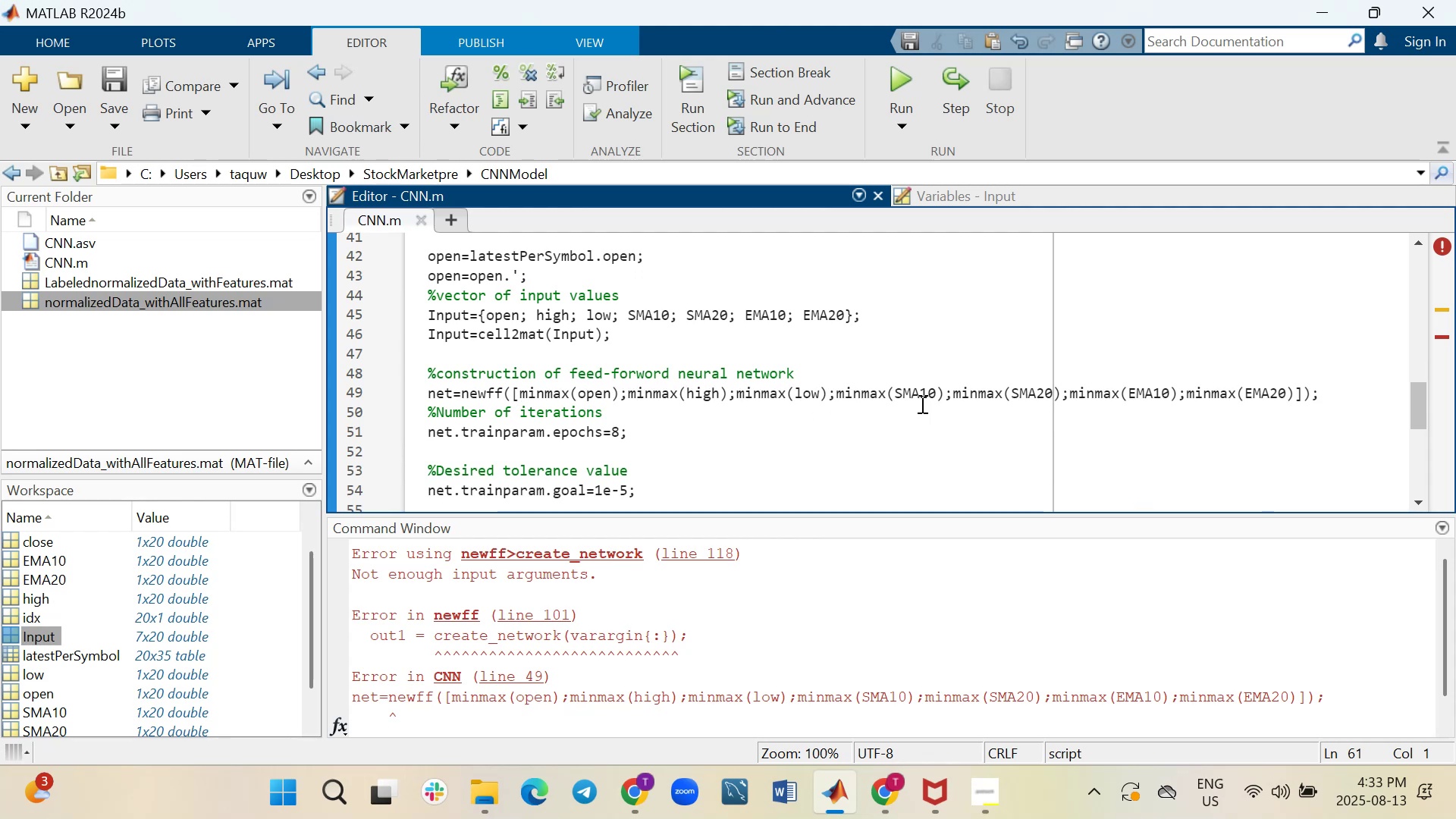 
left_click_drag(start_coordinate=[422, 392], to_coordinate=[425, 420])
 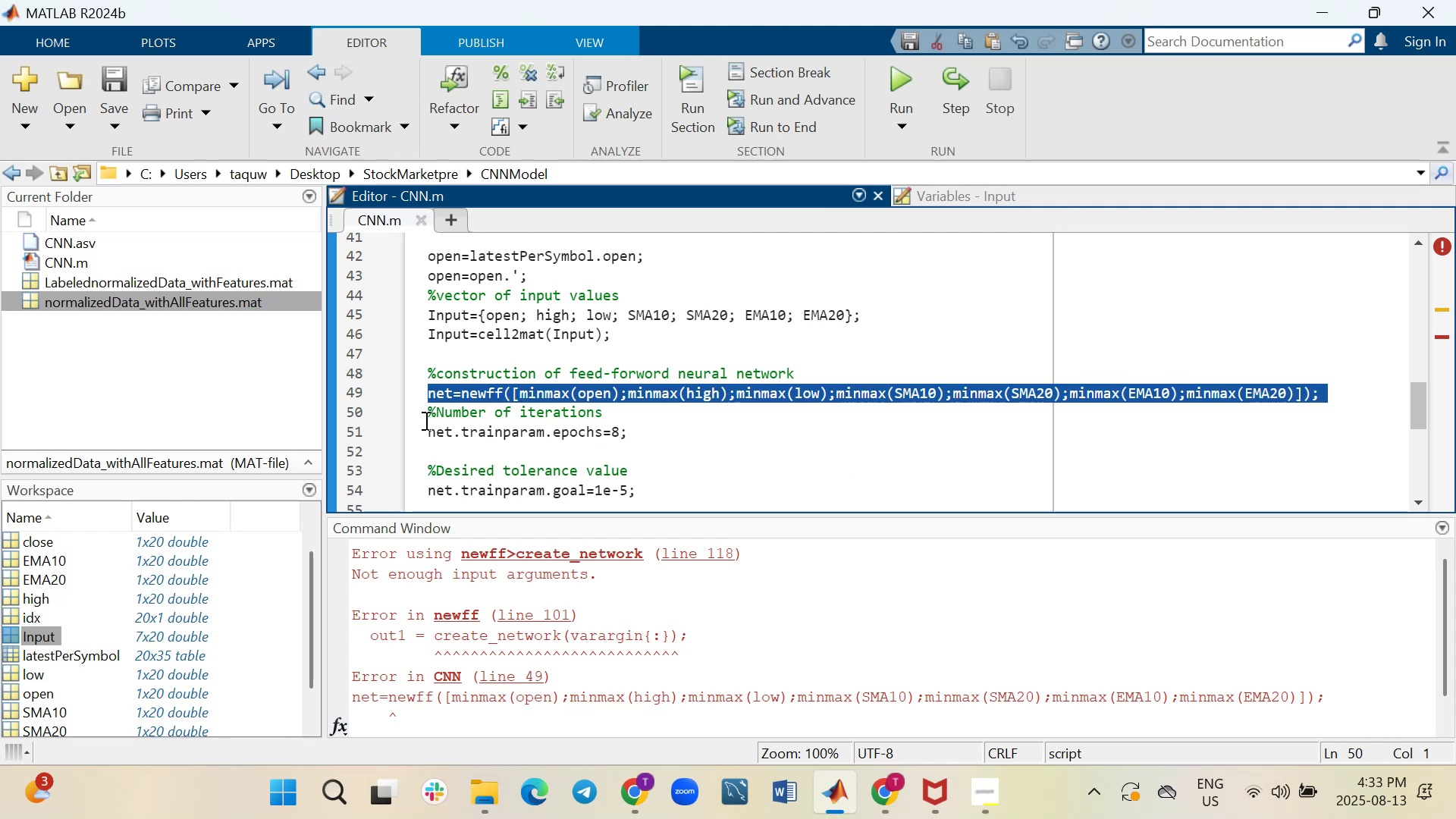 
key(Control+C)
 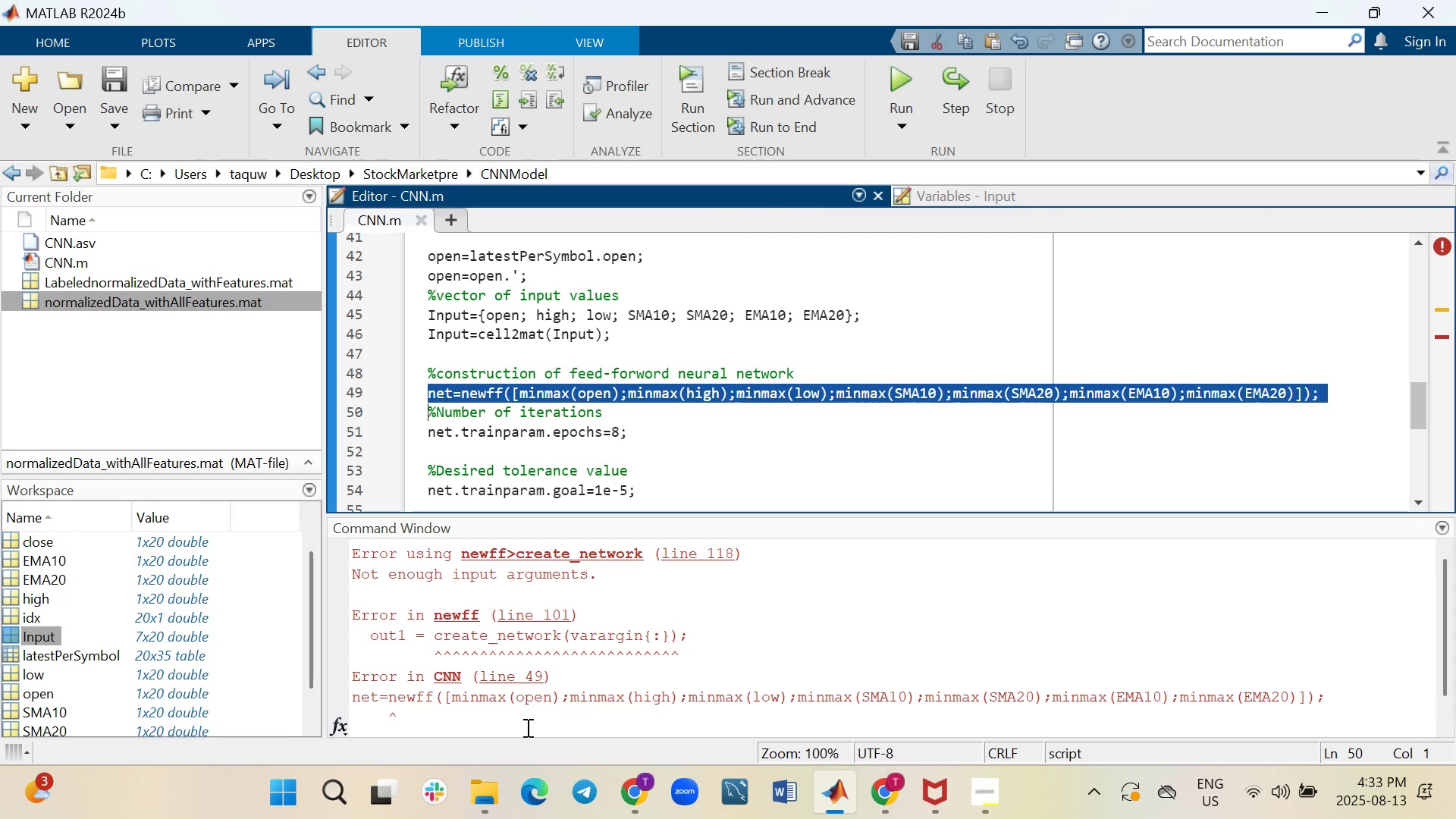 
left_click([526, 727])
 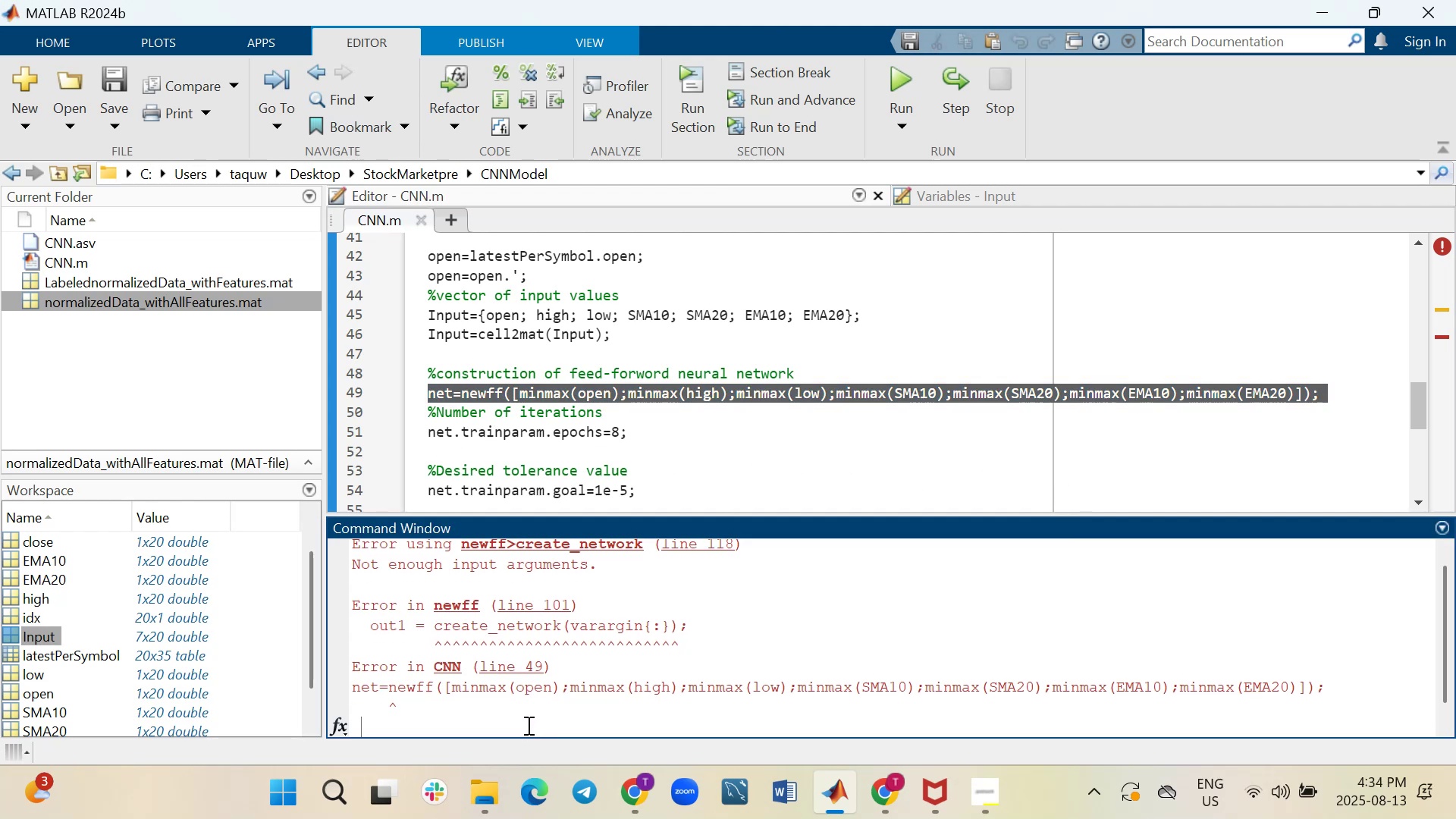 
type(clc)
 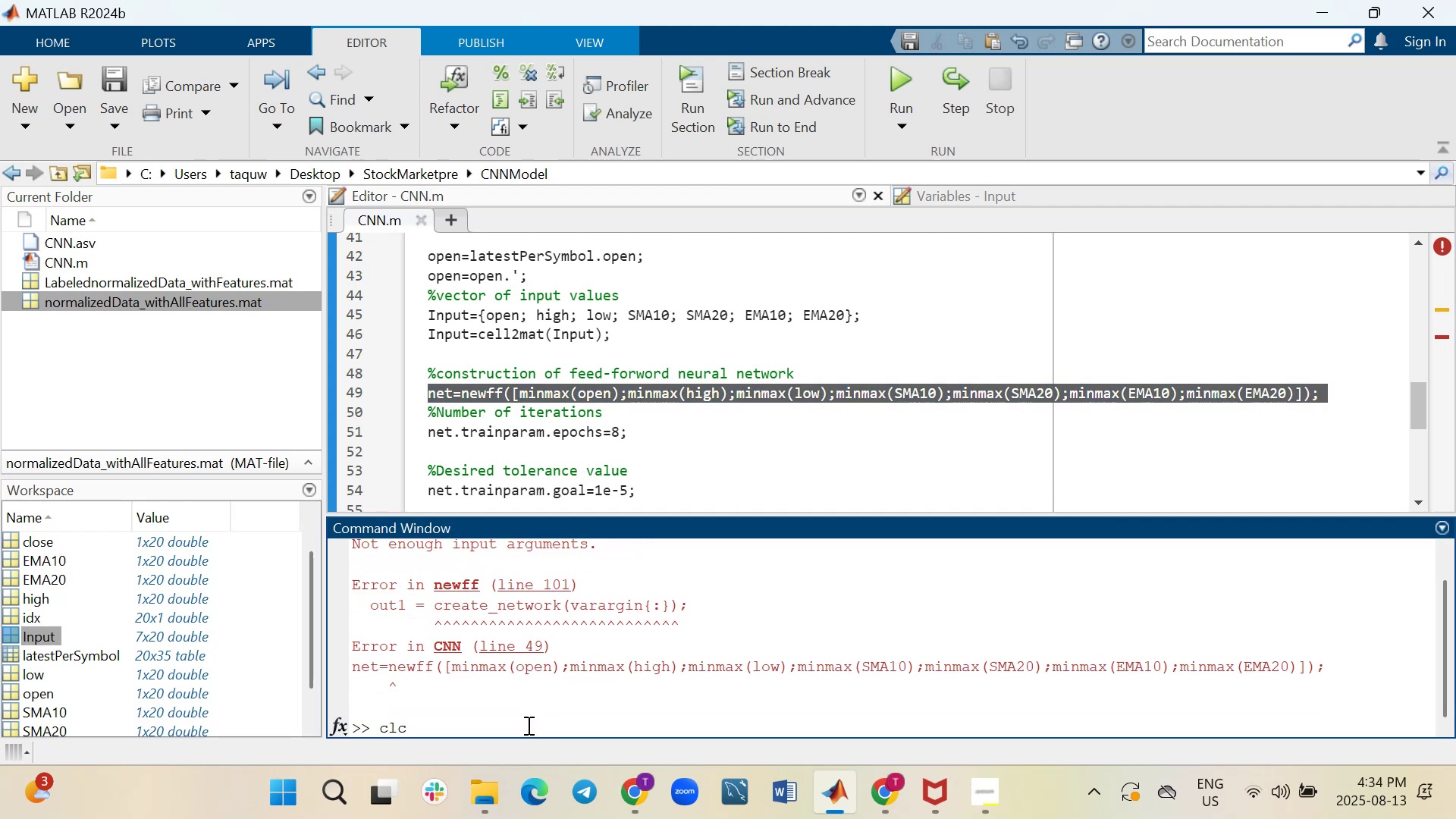 
key(Enter)
 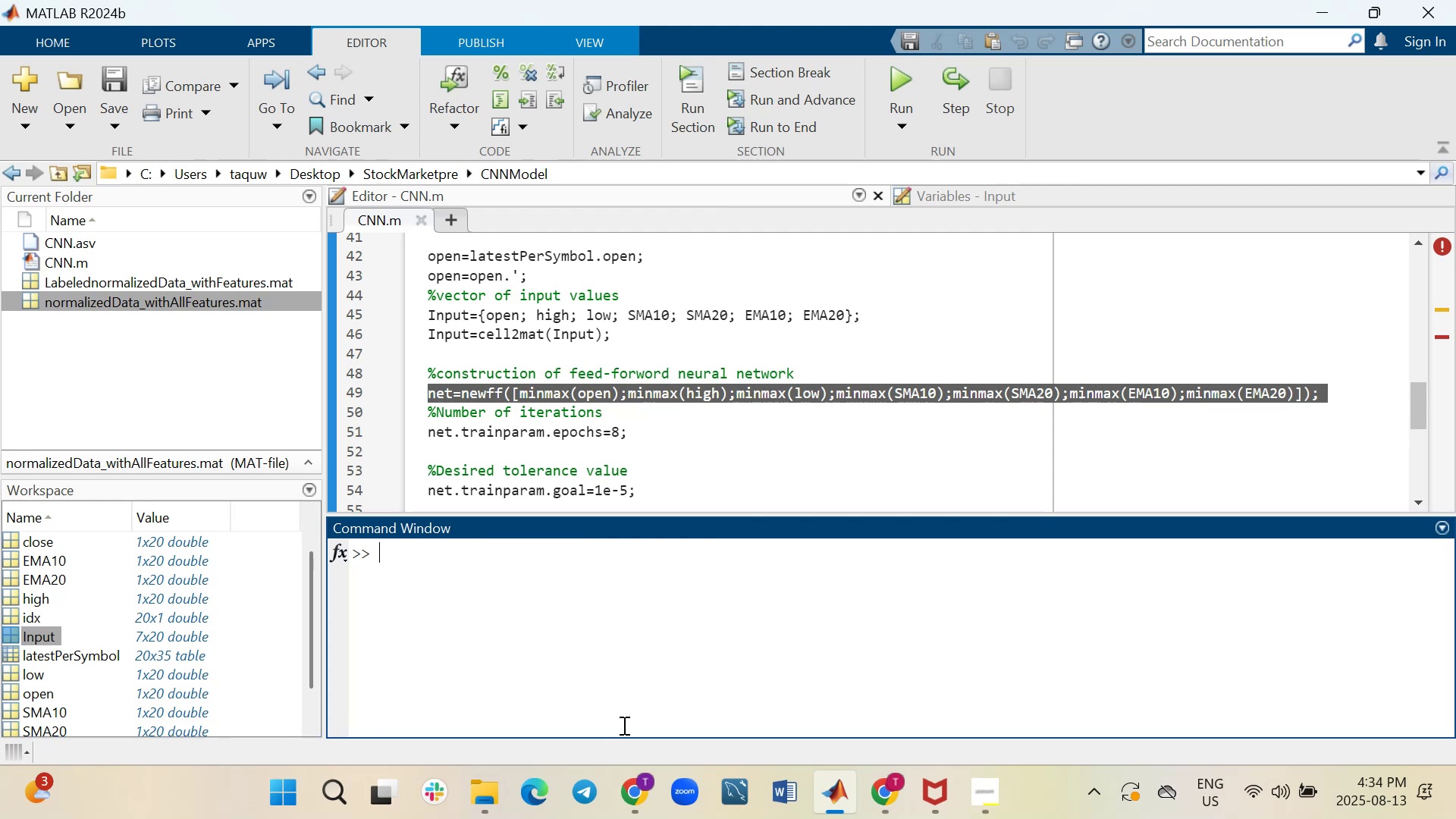 
wait(8.02)
 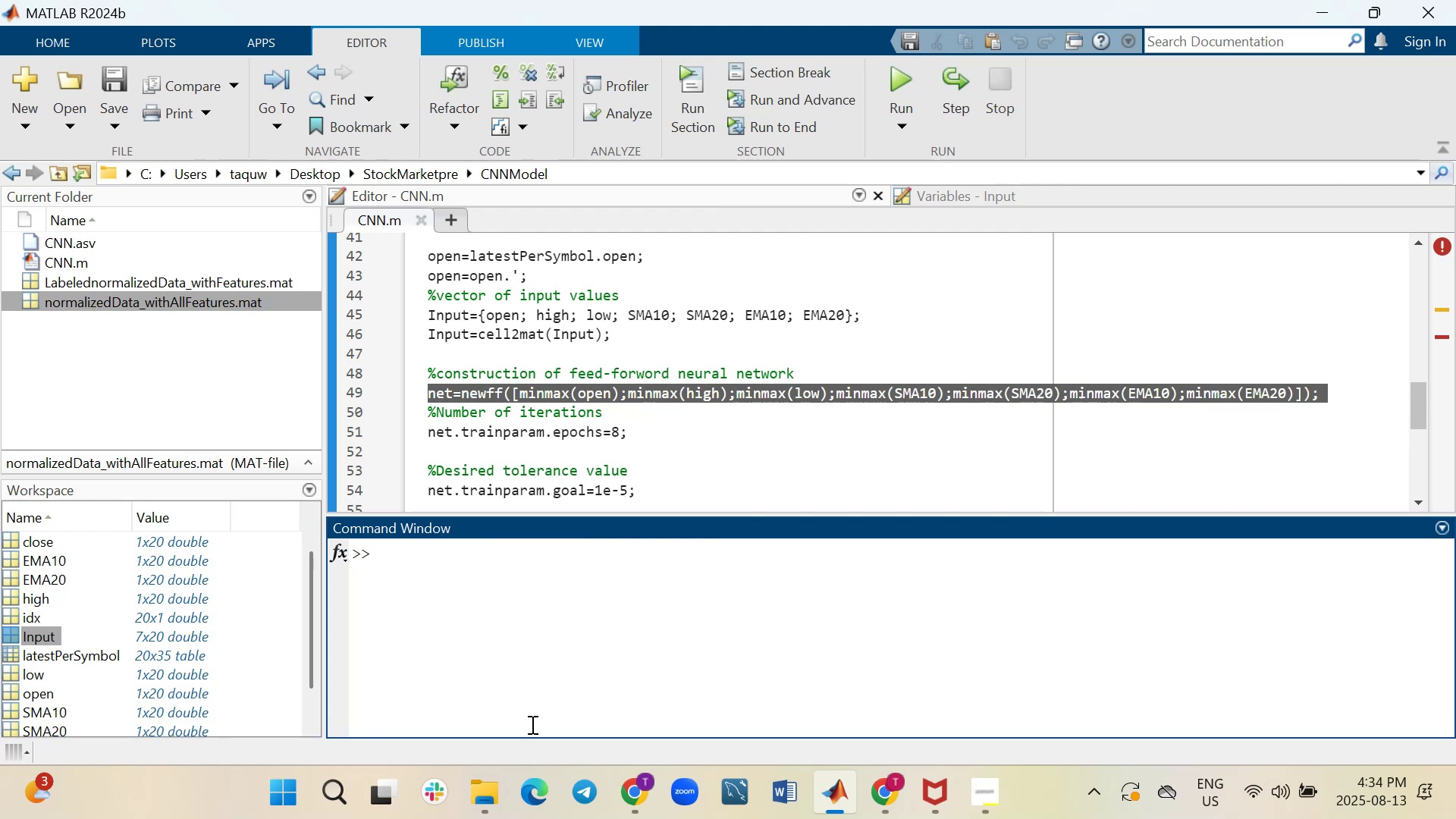 
key(Control+V)
 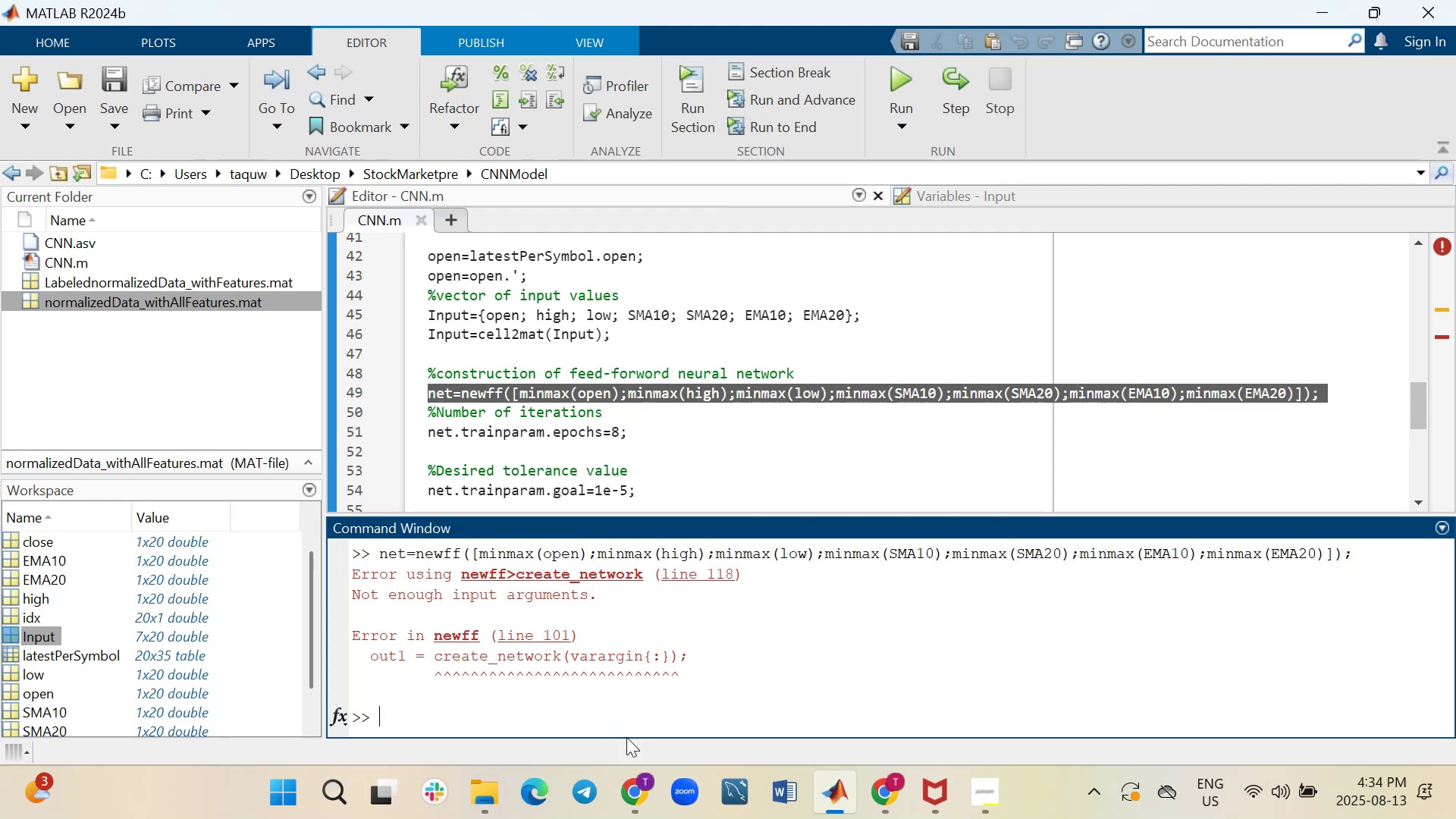 
mouse_move([535, 805])
 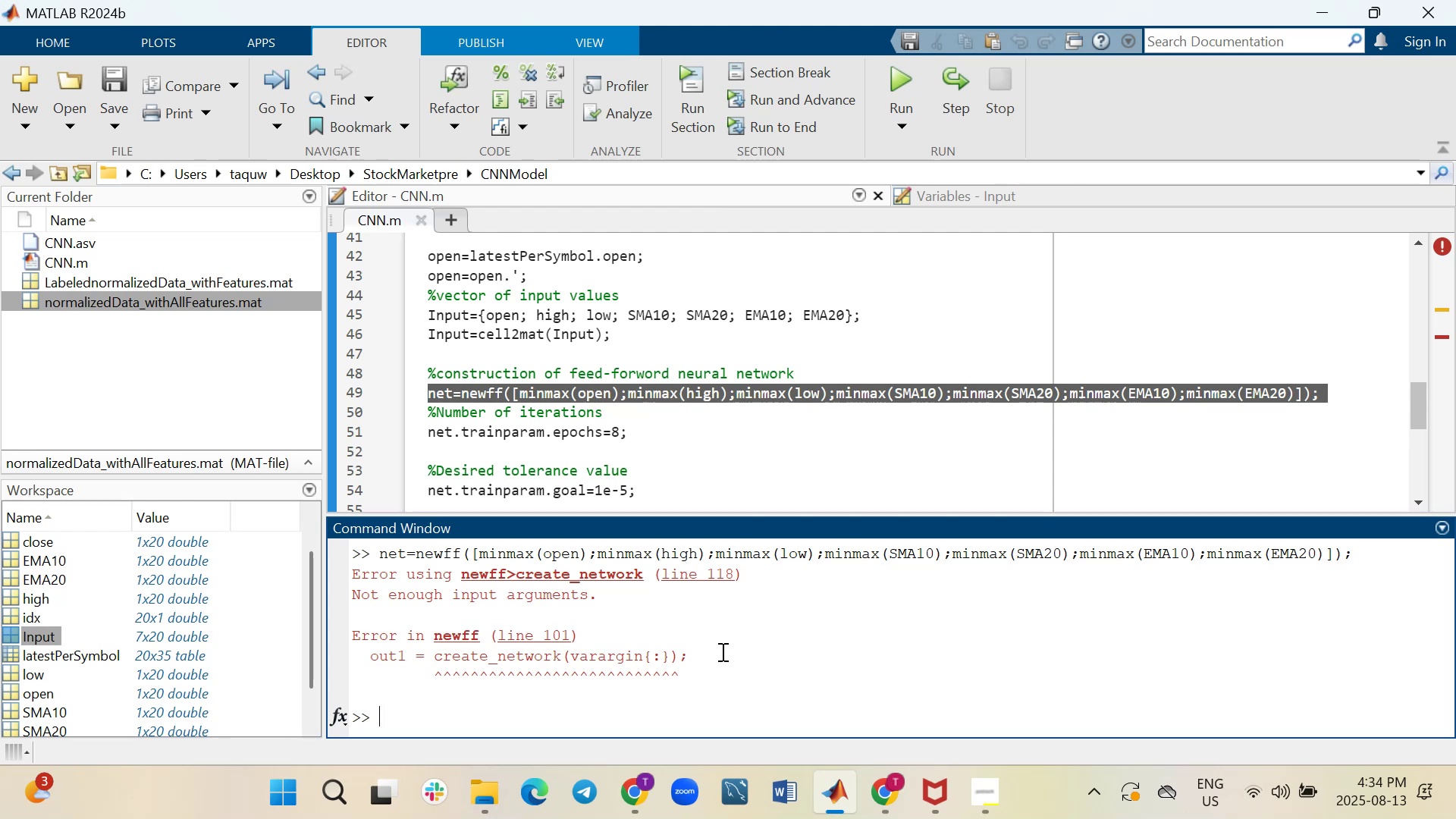 
wait(20.96)
 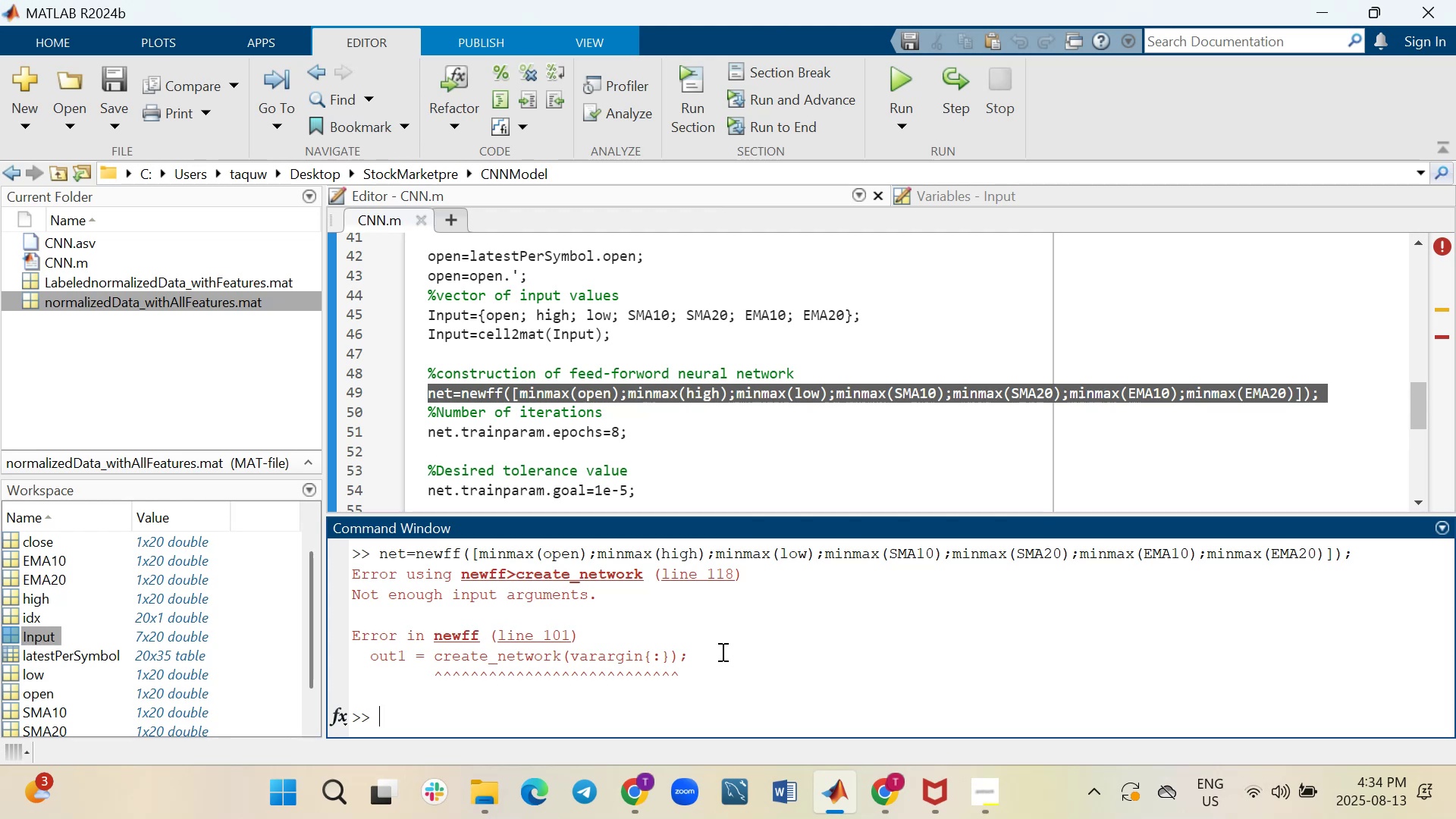 
left_click_drag(start_coordinate=[722, 672], to_coordinate=[337, 559])
 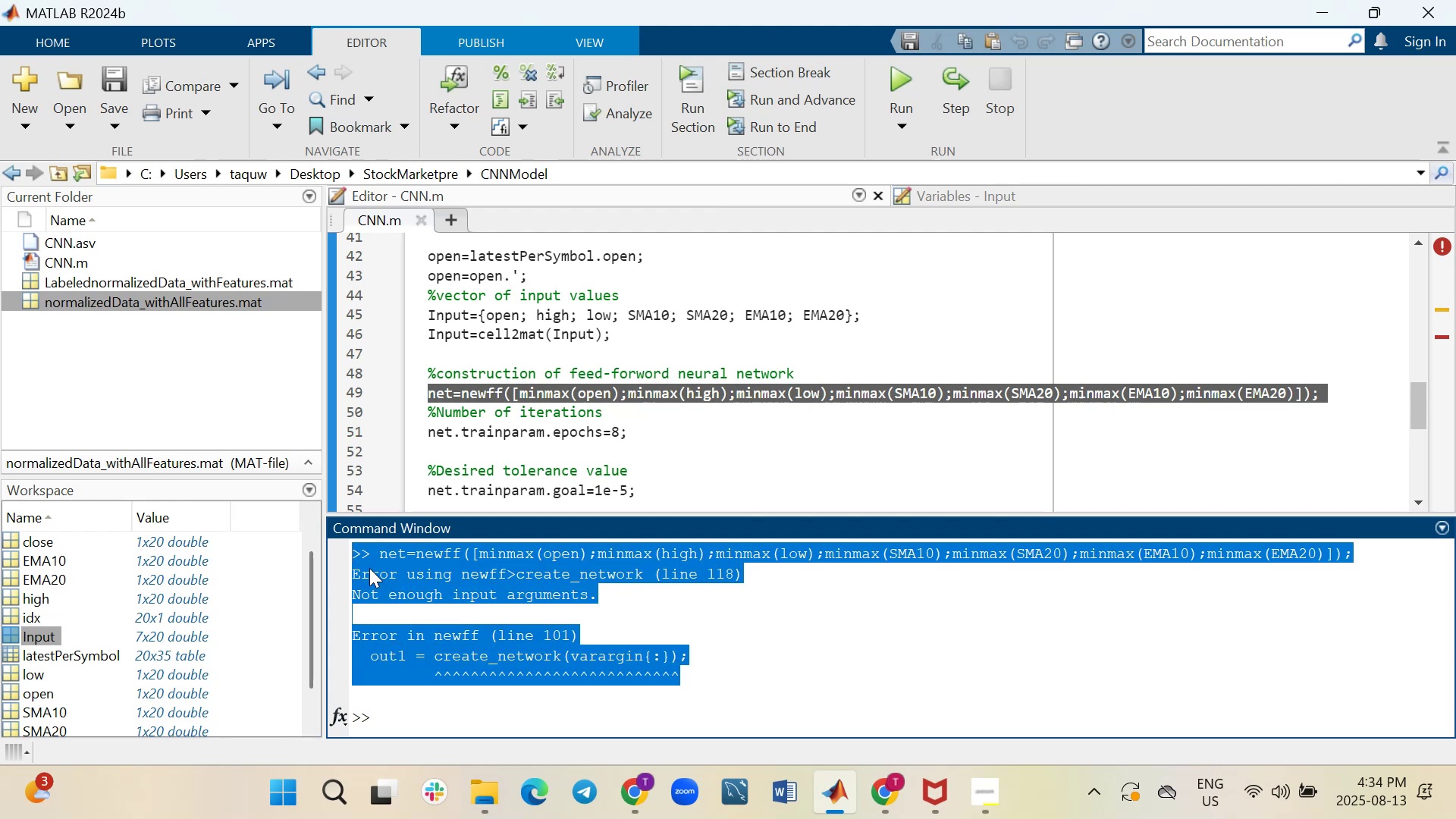 
right_click([369, 568])
 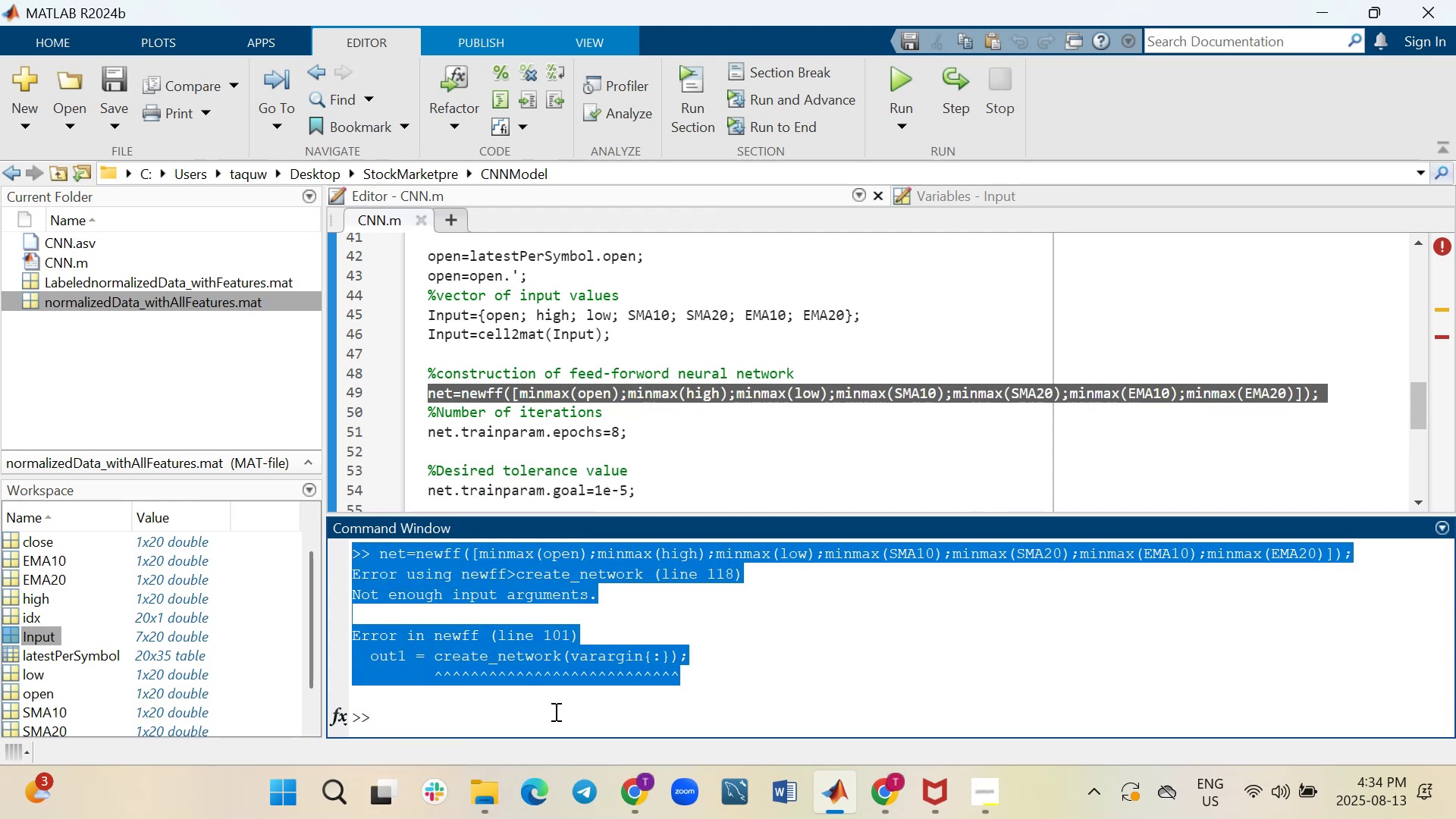 
wait(10.73)
 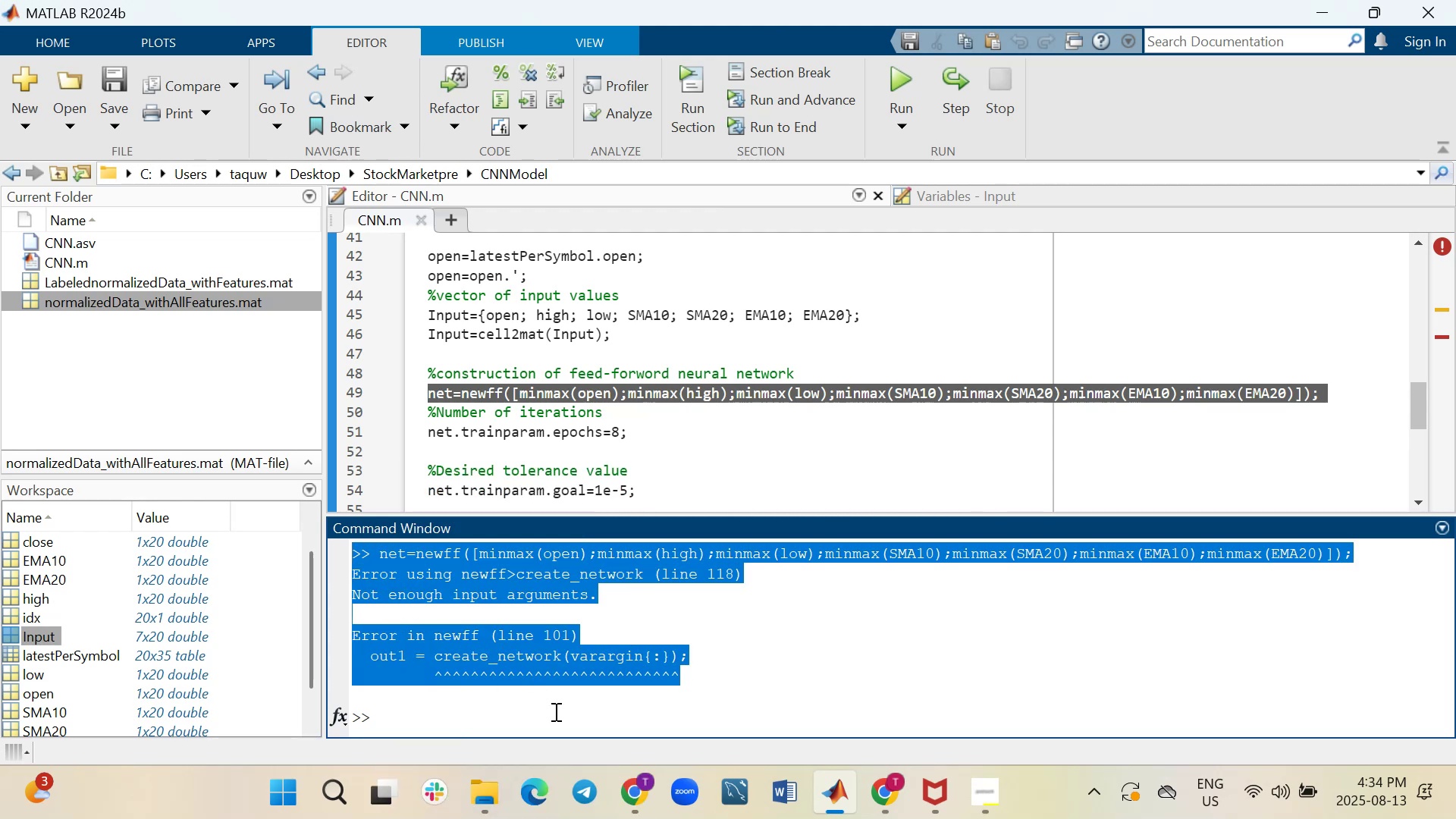 
left_click([828, 698])
 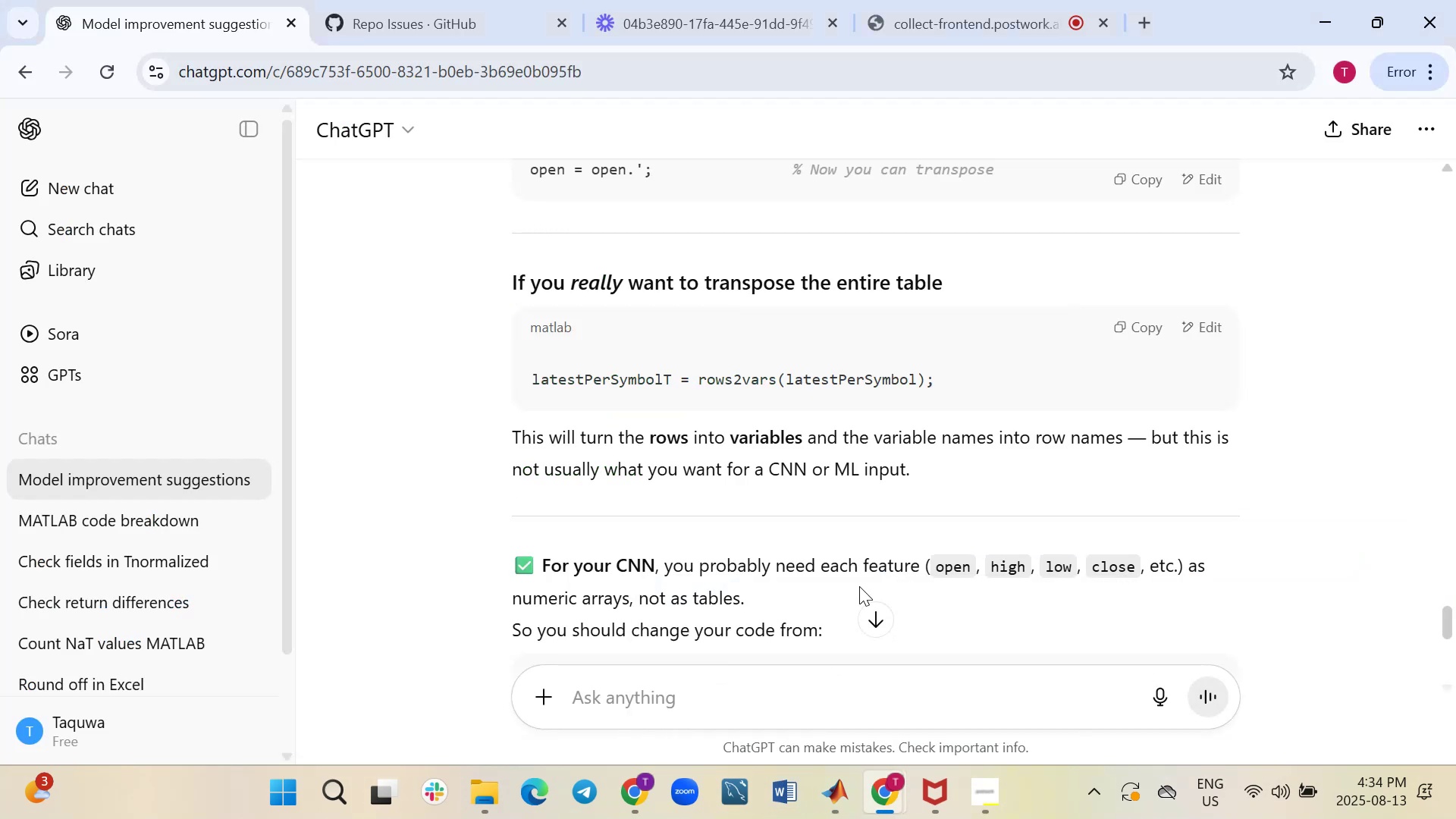 
scroll: coordinate [859, 586], scroll_direction: down, amount: 3.0
 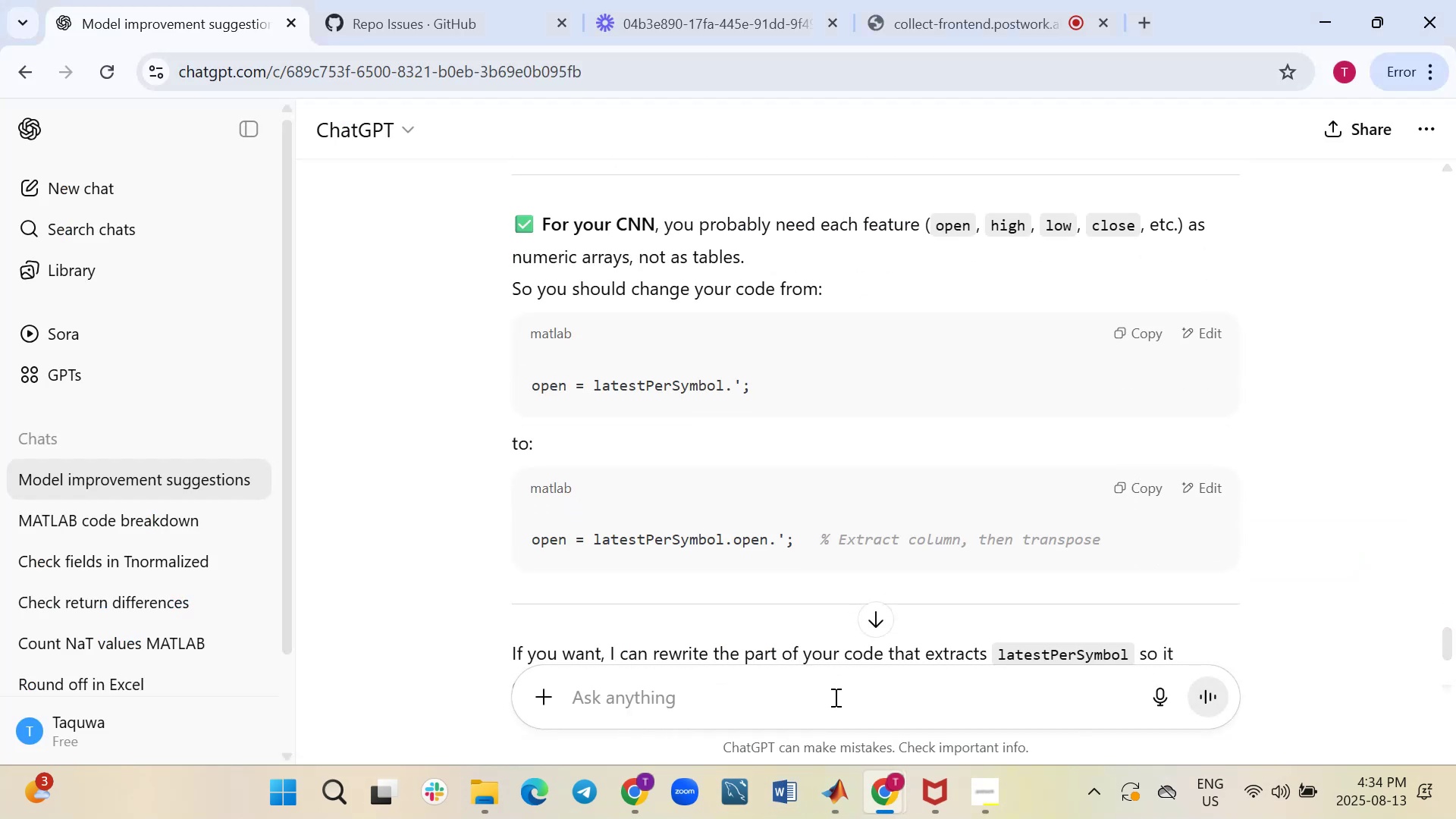 
left_click([835, 695])
 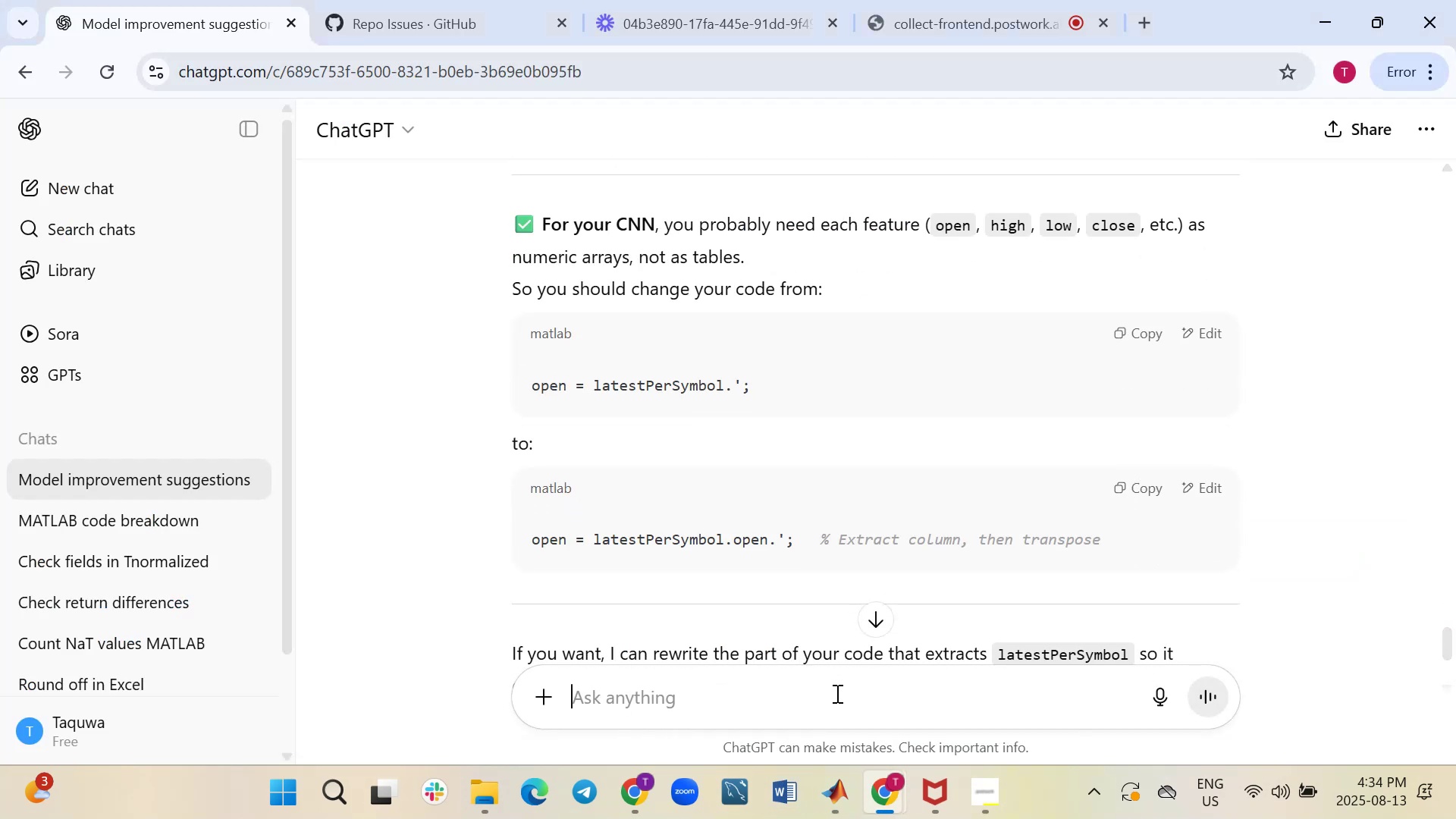 
right_click([836, 693])
 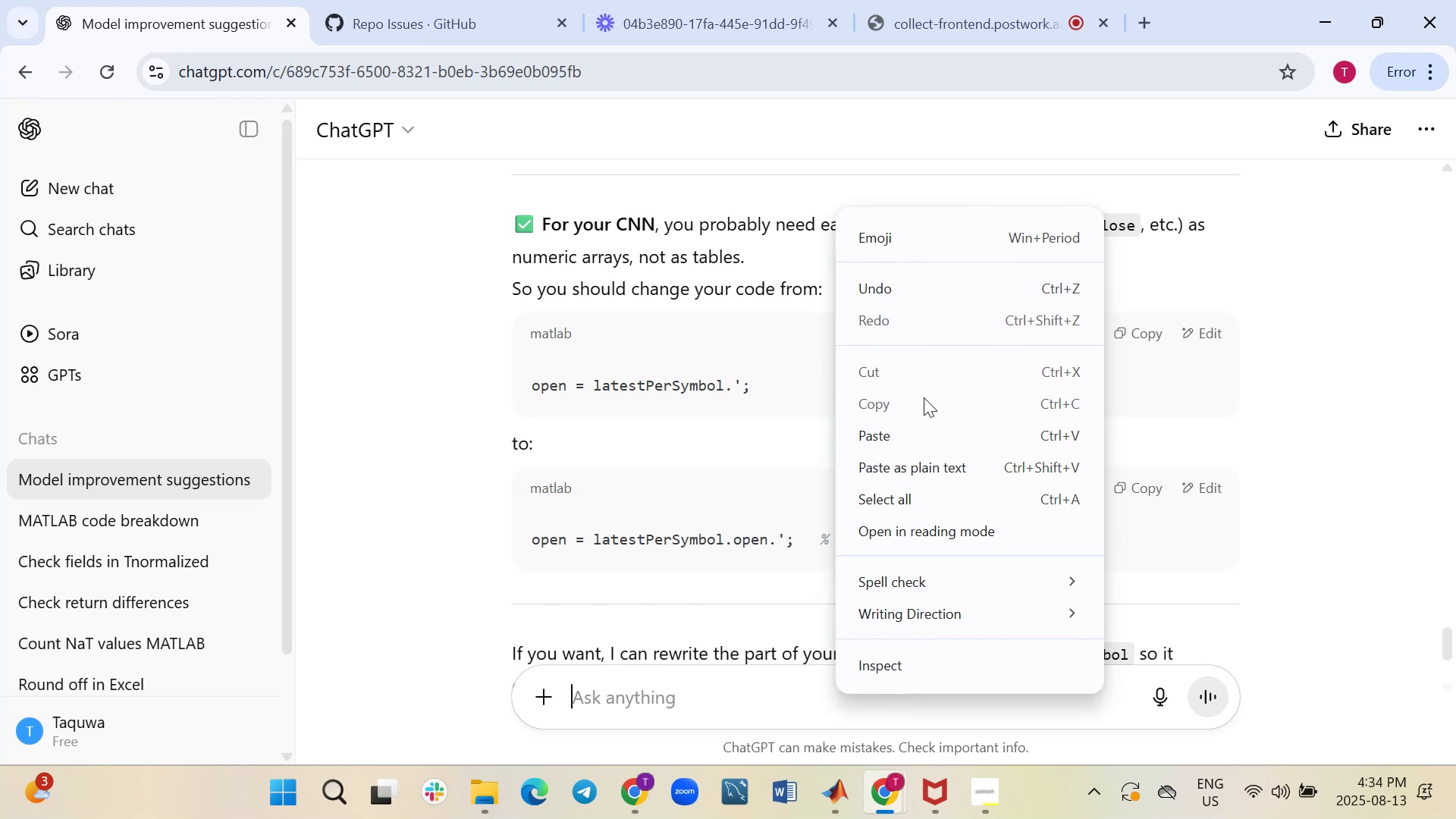 
left_click([930, 445])
 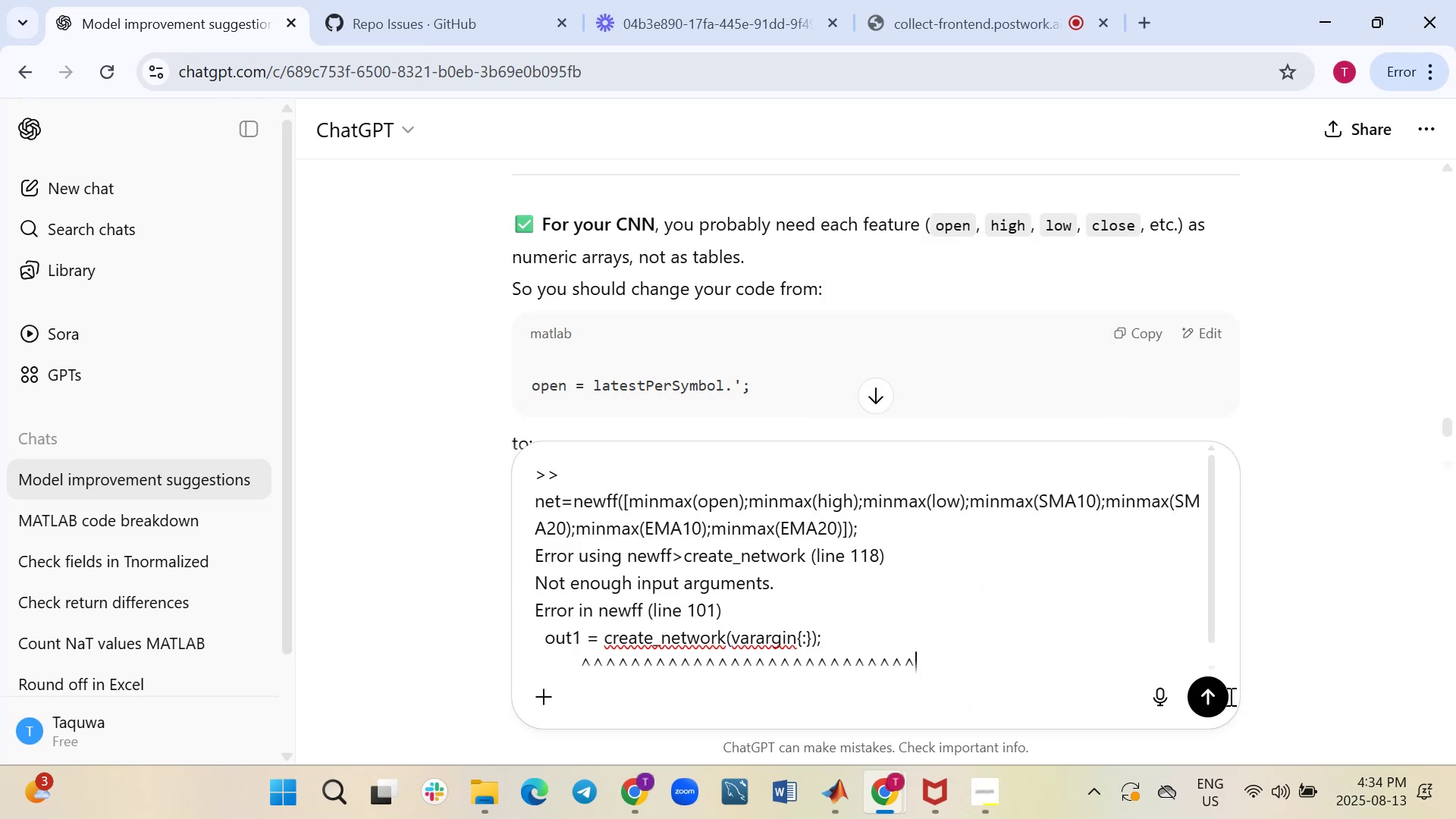 
left_click([1223, 698])
 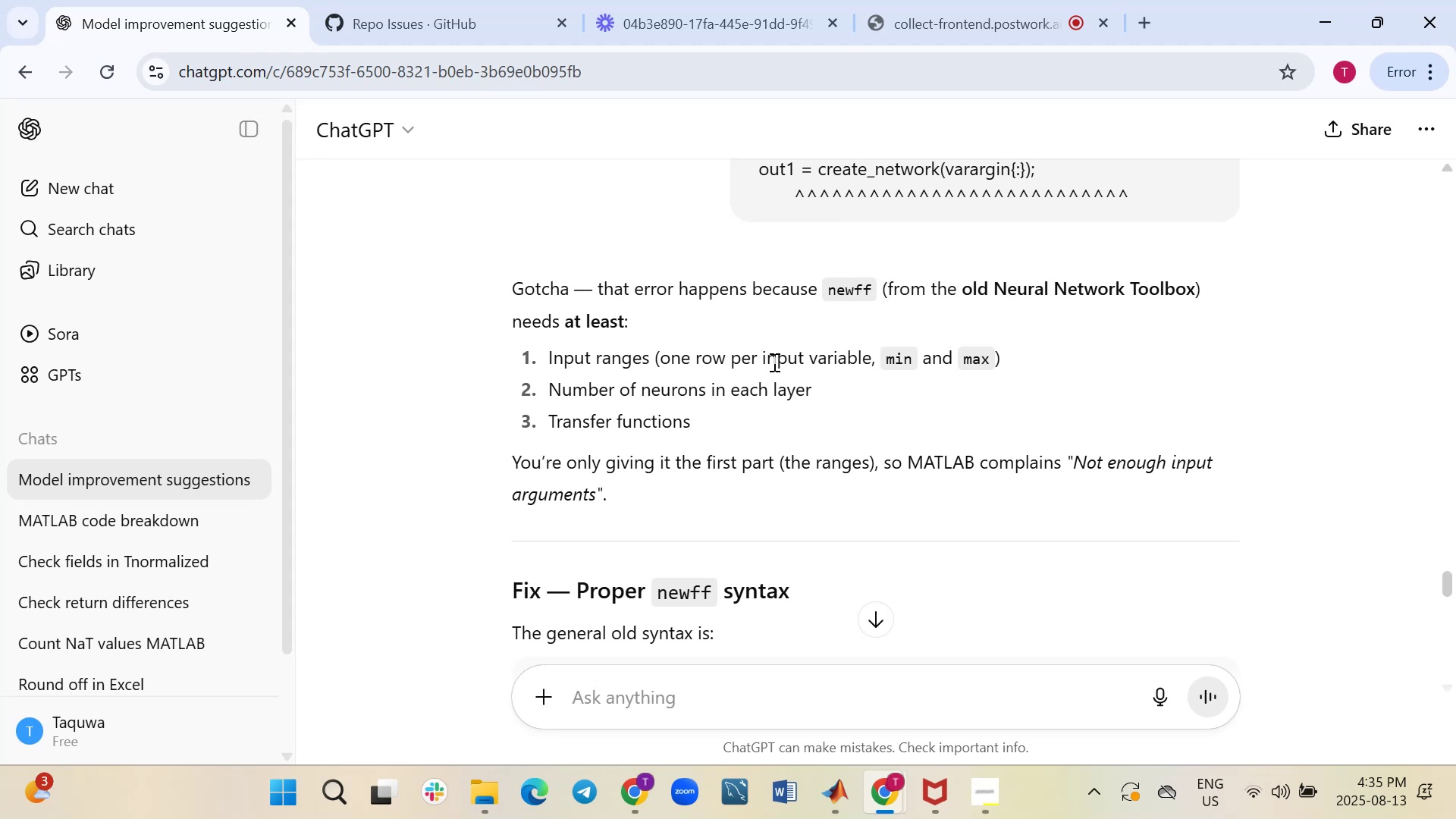 
wait(19.17)
 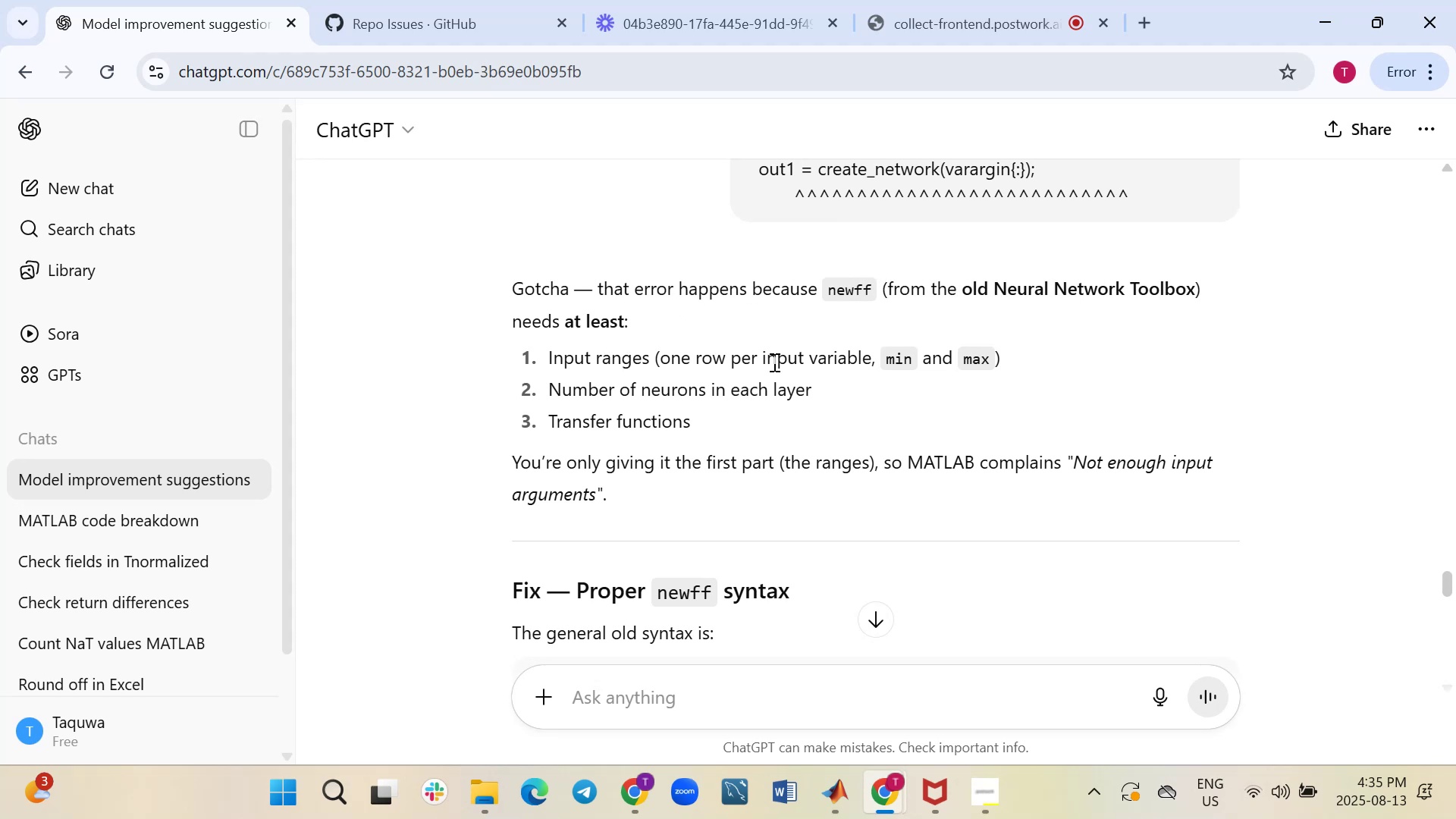 
scroll: coordinate [662, 504], scroll_direction: down, amount: 3.0
 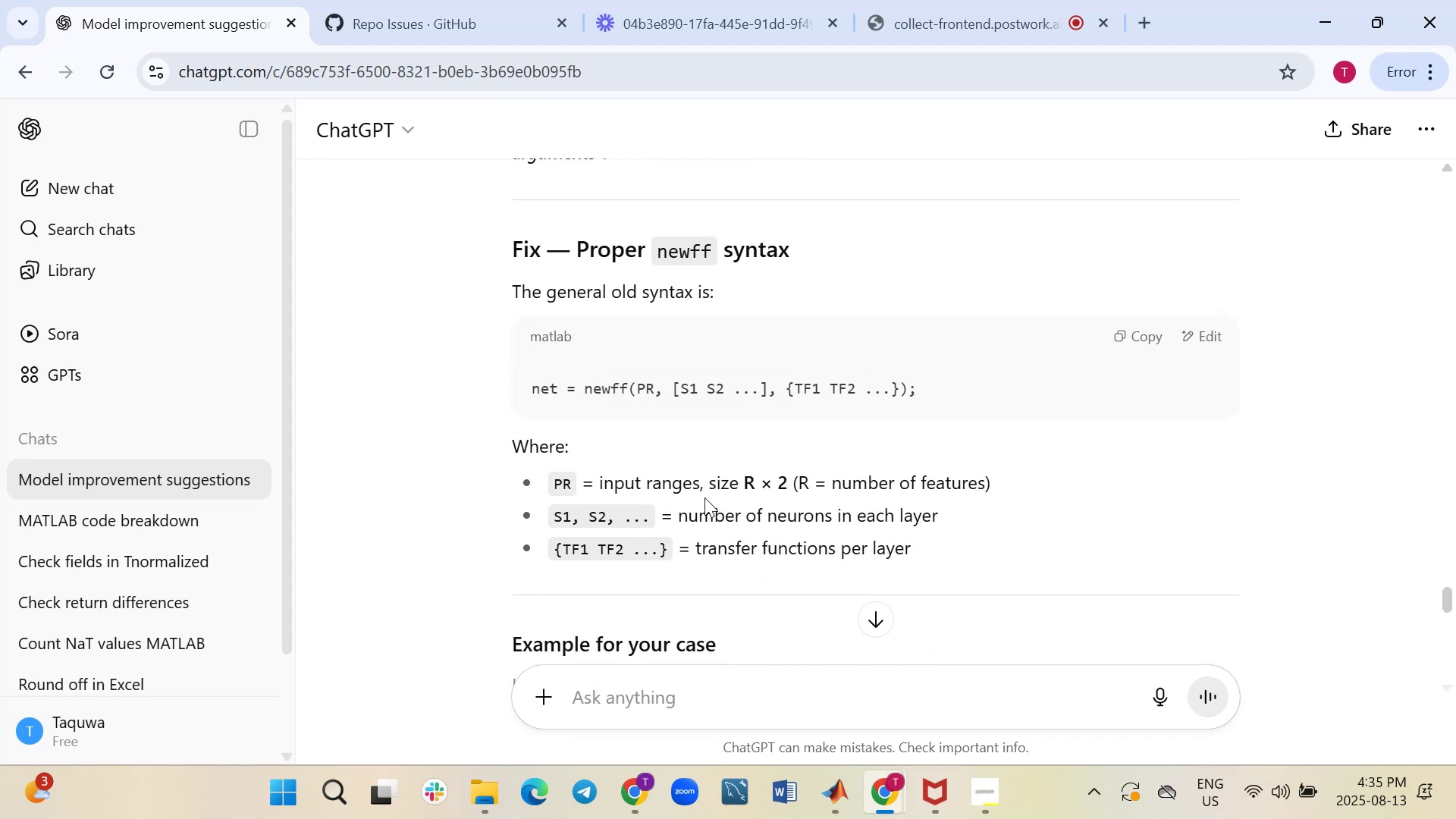 
wait(5.77)
 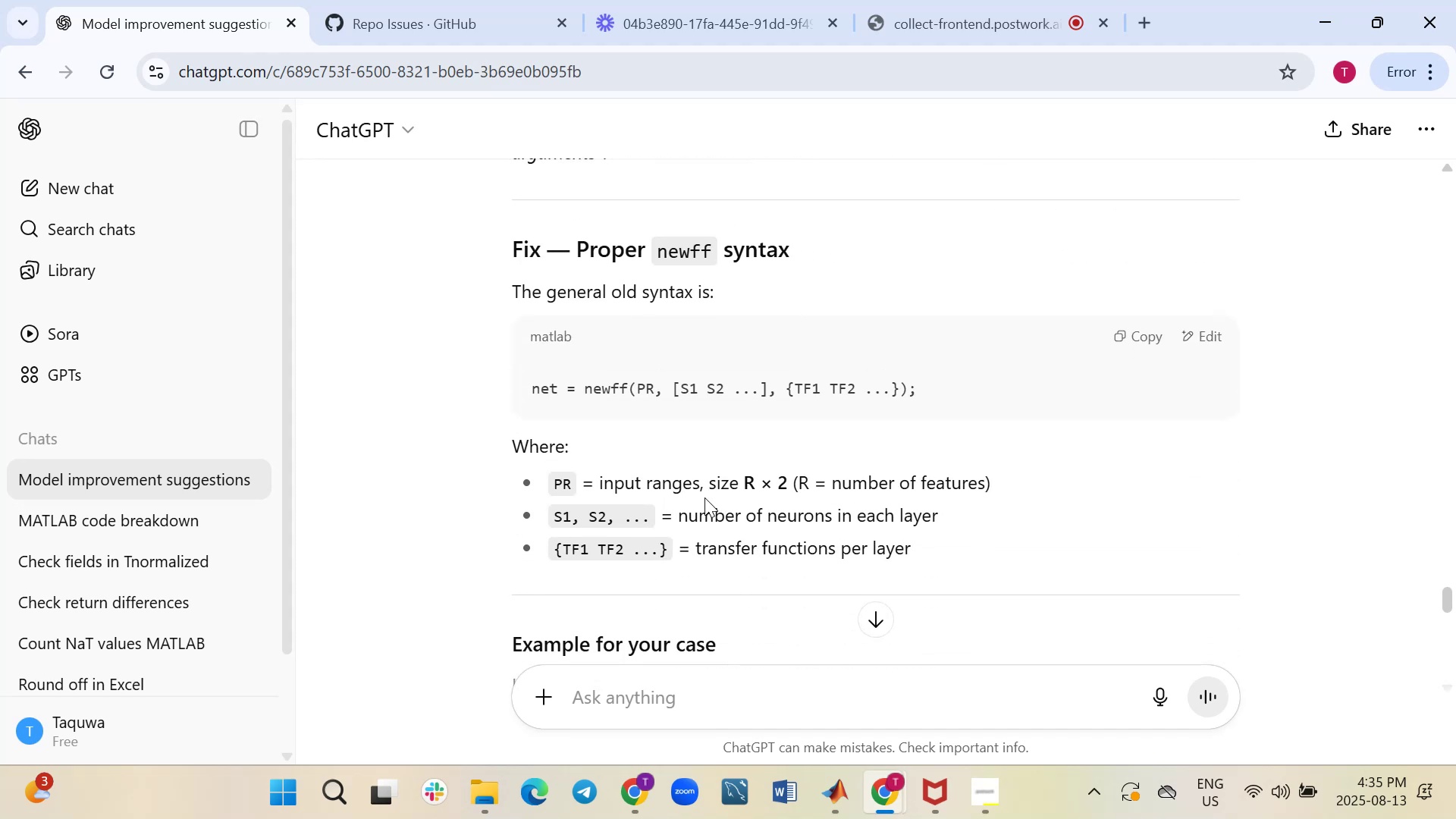 
scroll: coordinate [704, 497], scroll_direction: down, amount: 4.0
 